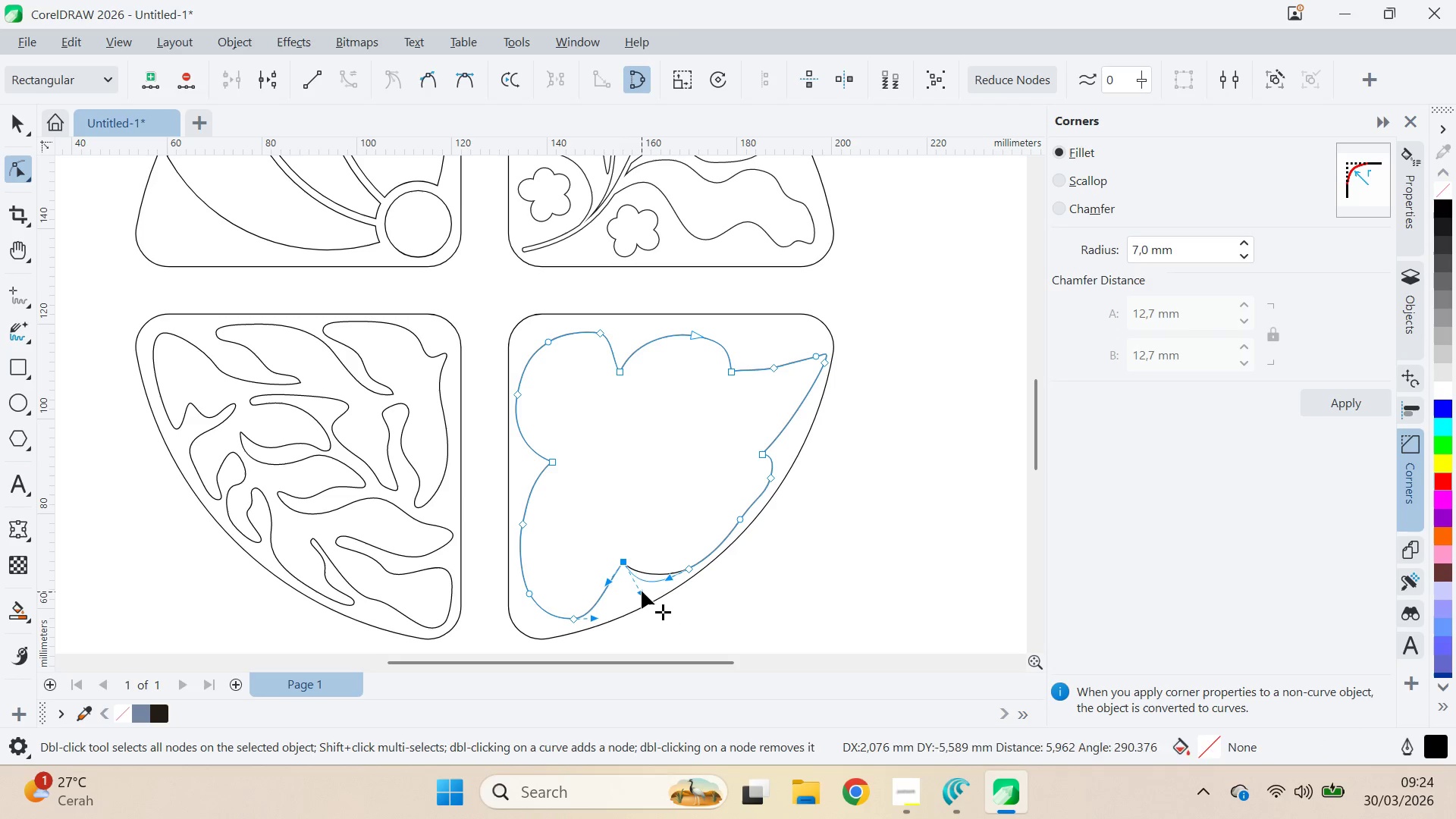 
double_click([642, 591])
 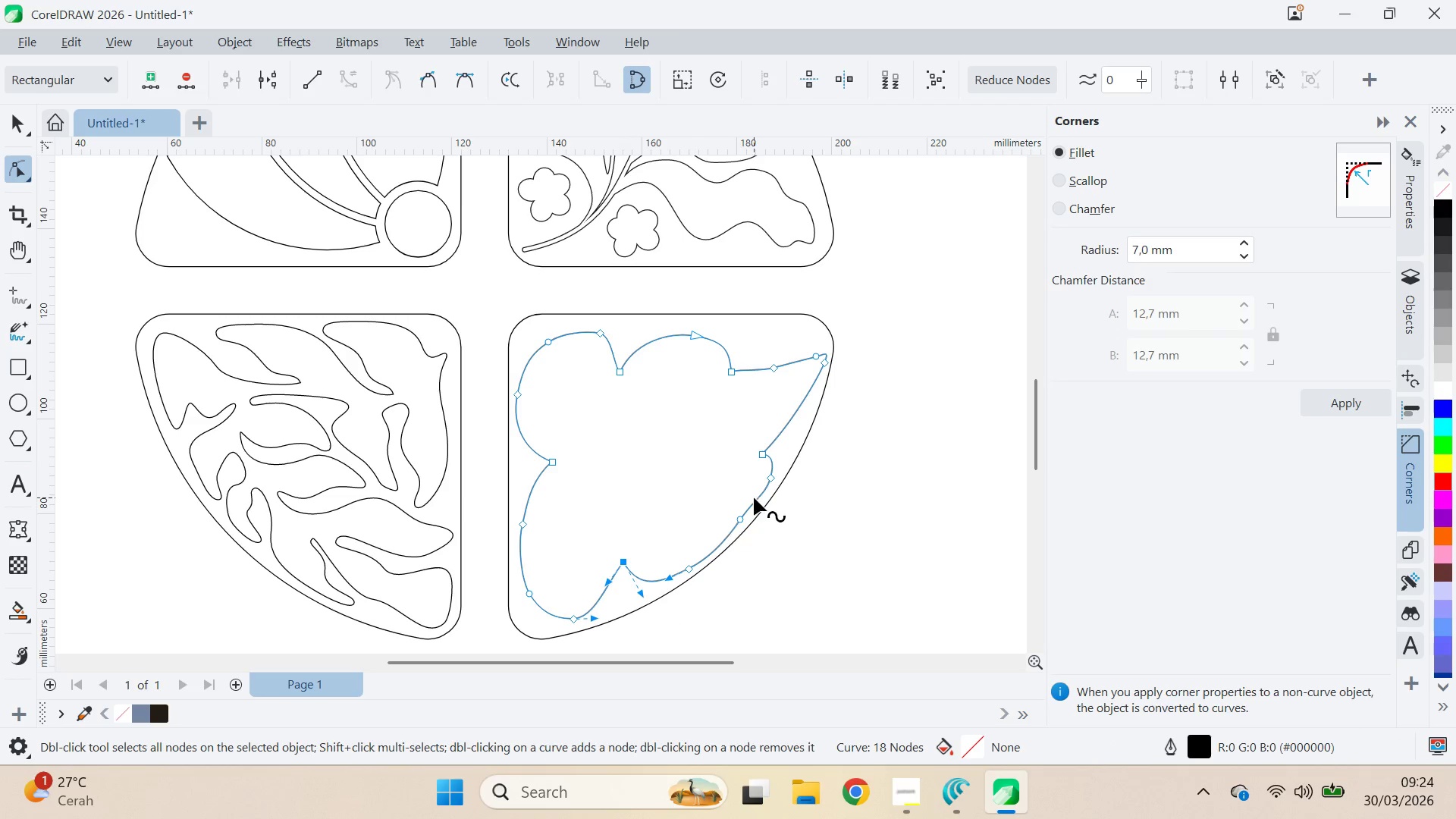 
left_click_drag(start_coordinate=[737, 519], to_coordinate=[742, 521])
 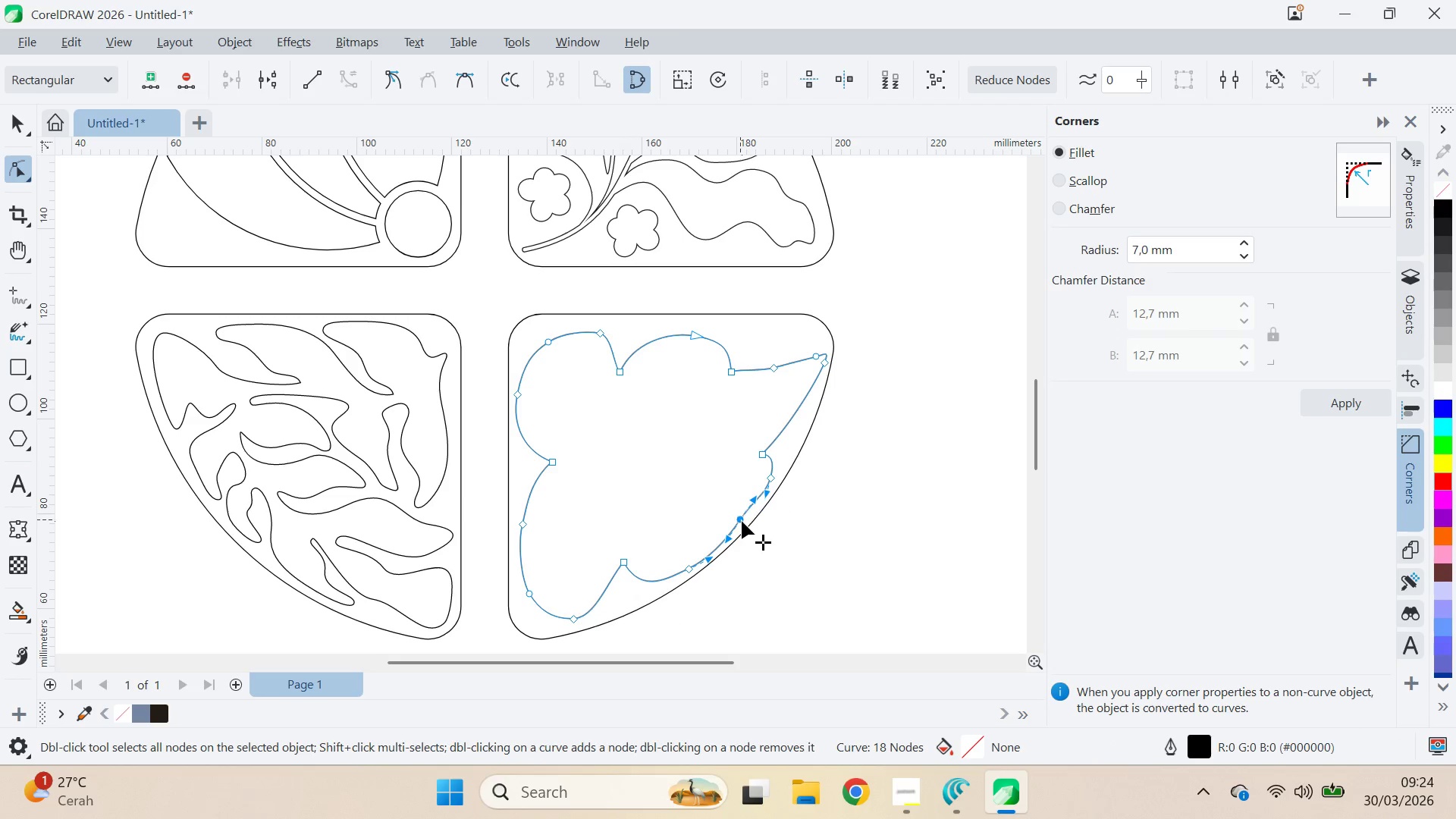 
double_click([742, 521])
 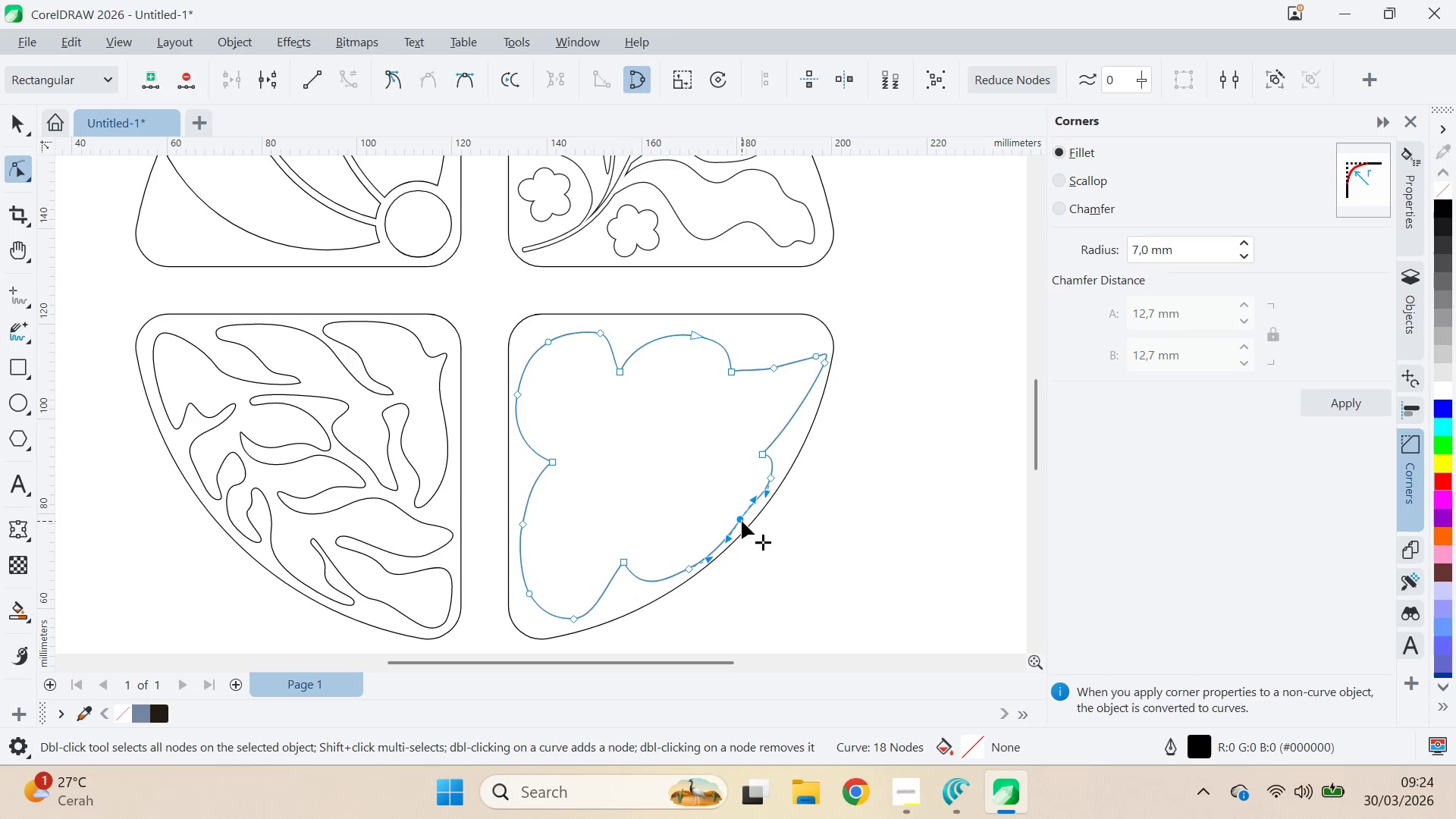 
triple_click([742, 521])
 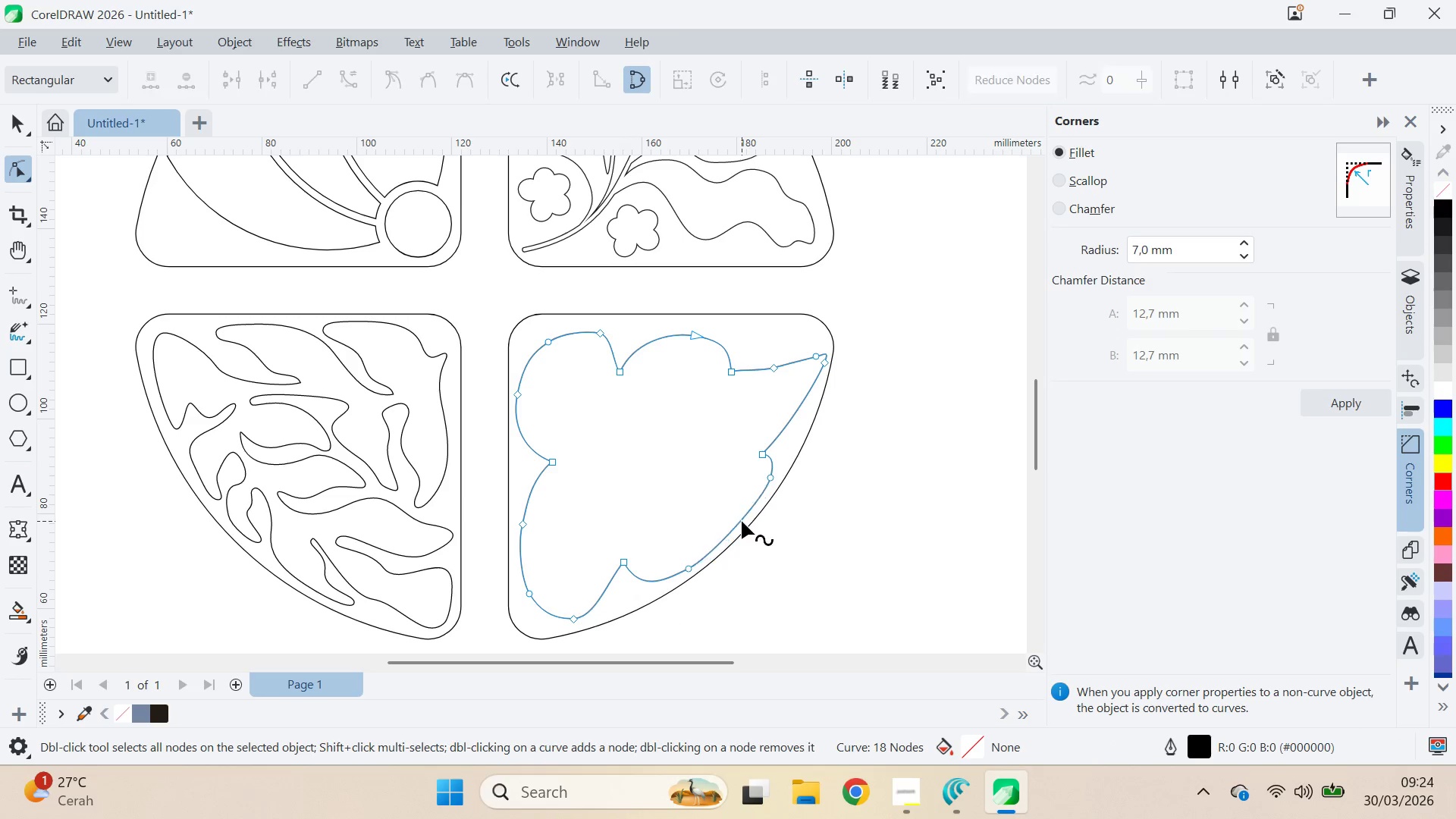 
triple_click([742, 521])
 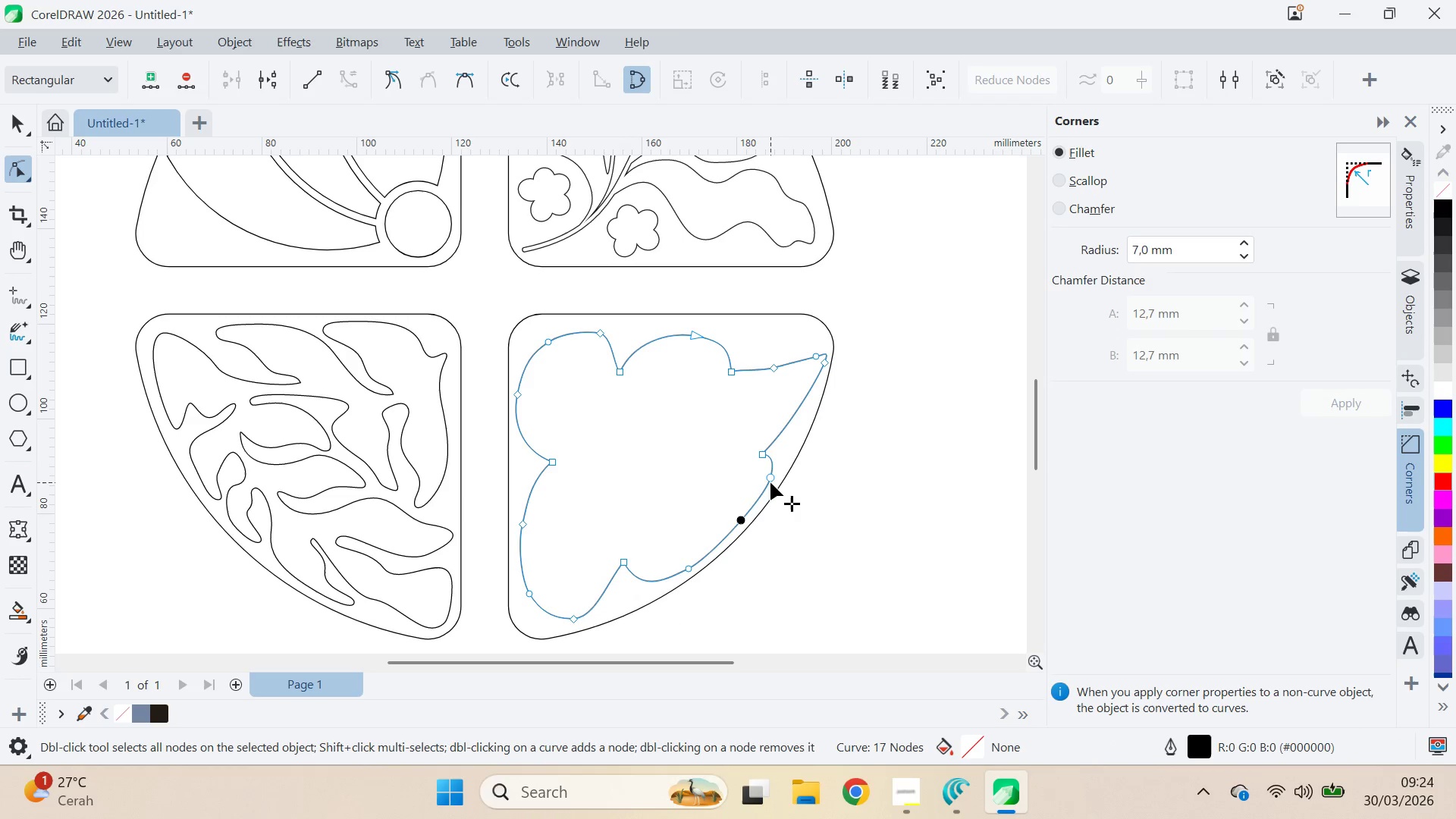 
left_click([770, 482])
 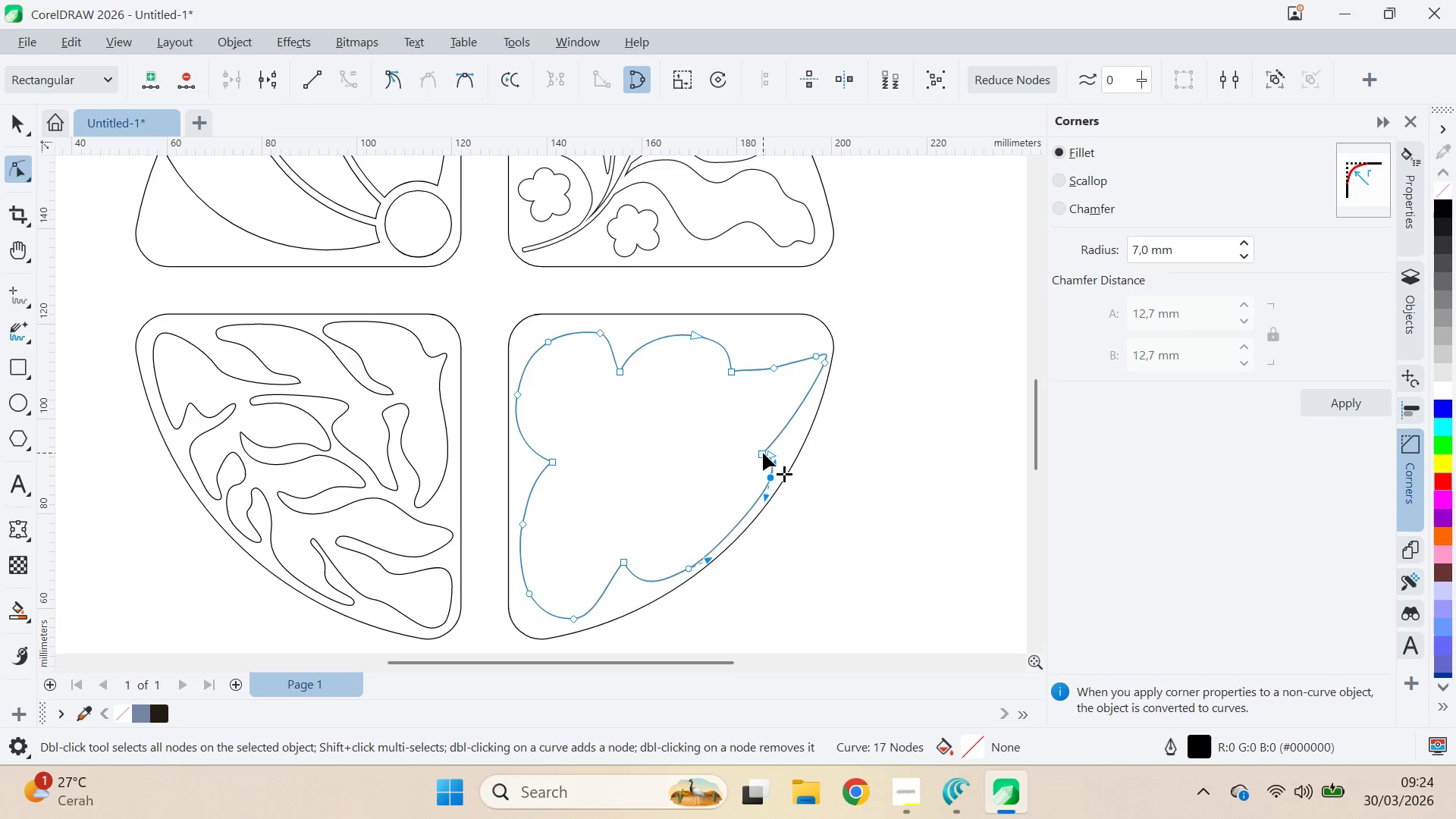 
left_click_drag(start_coordinate=[763, 453], to_coordinate=[751, 453])
 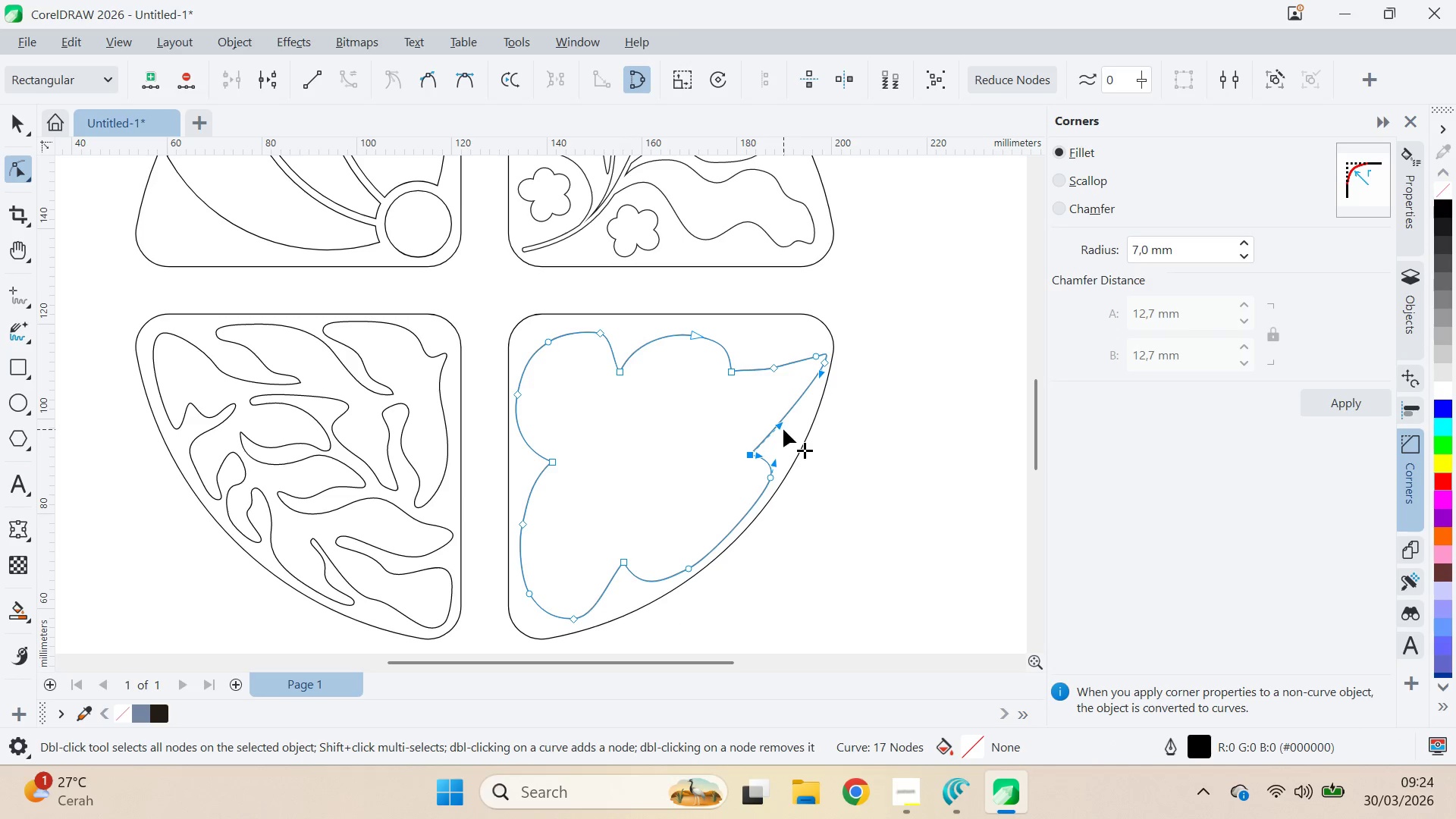 
left_click_drag(start_coordinate=[783, 429], to_coordinate=[791, 450])
 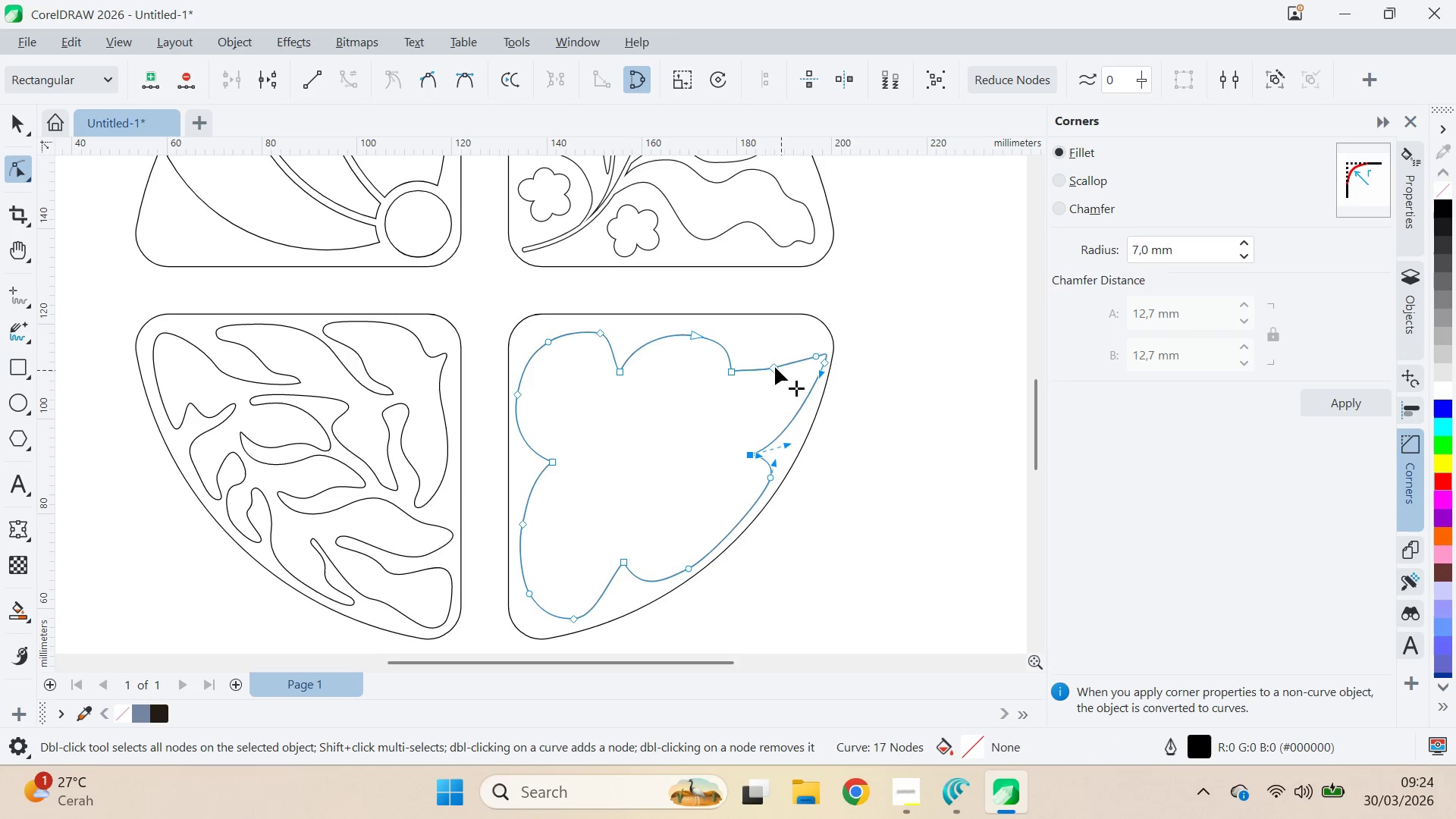 
double_click([791, 450])
 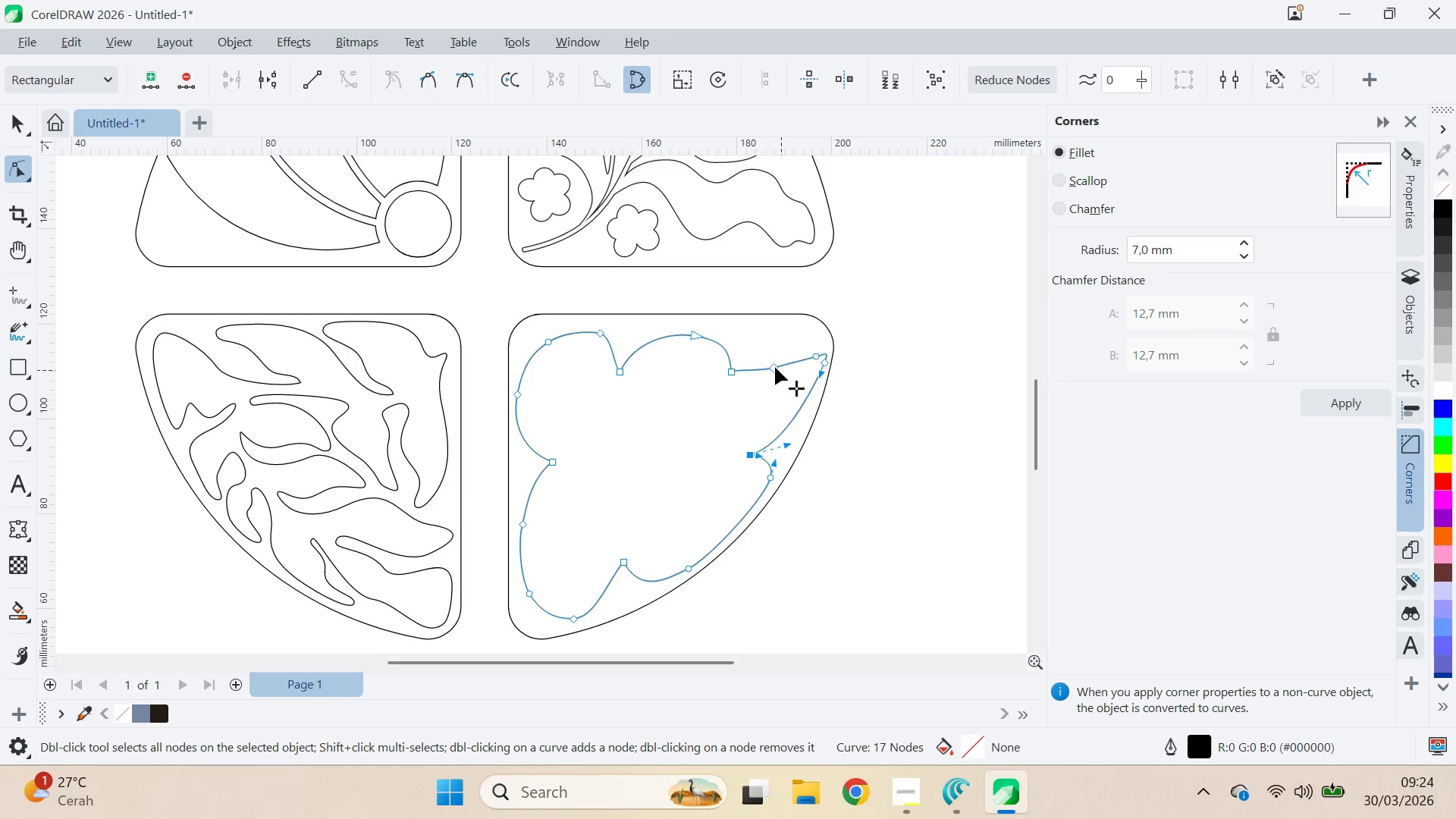 
left_click_drag(start_coordinate=[773, 366], to_coordinate=[771, 354])
 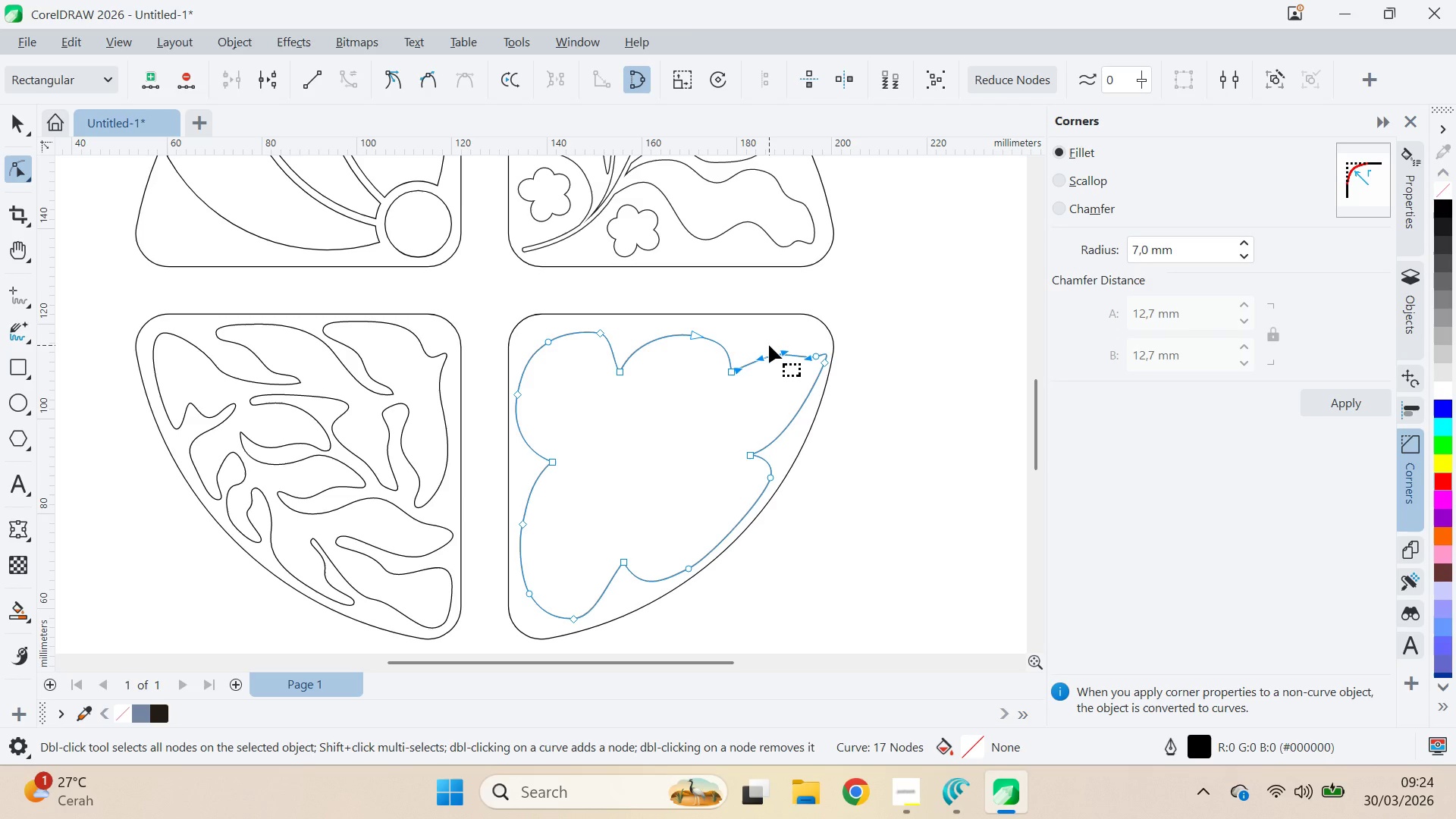 
double_click([769, 345])
 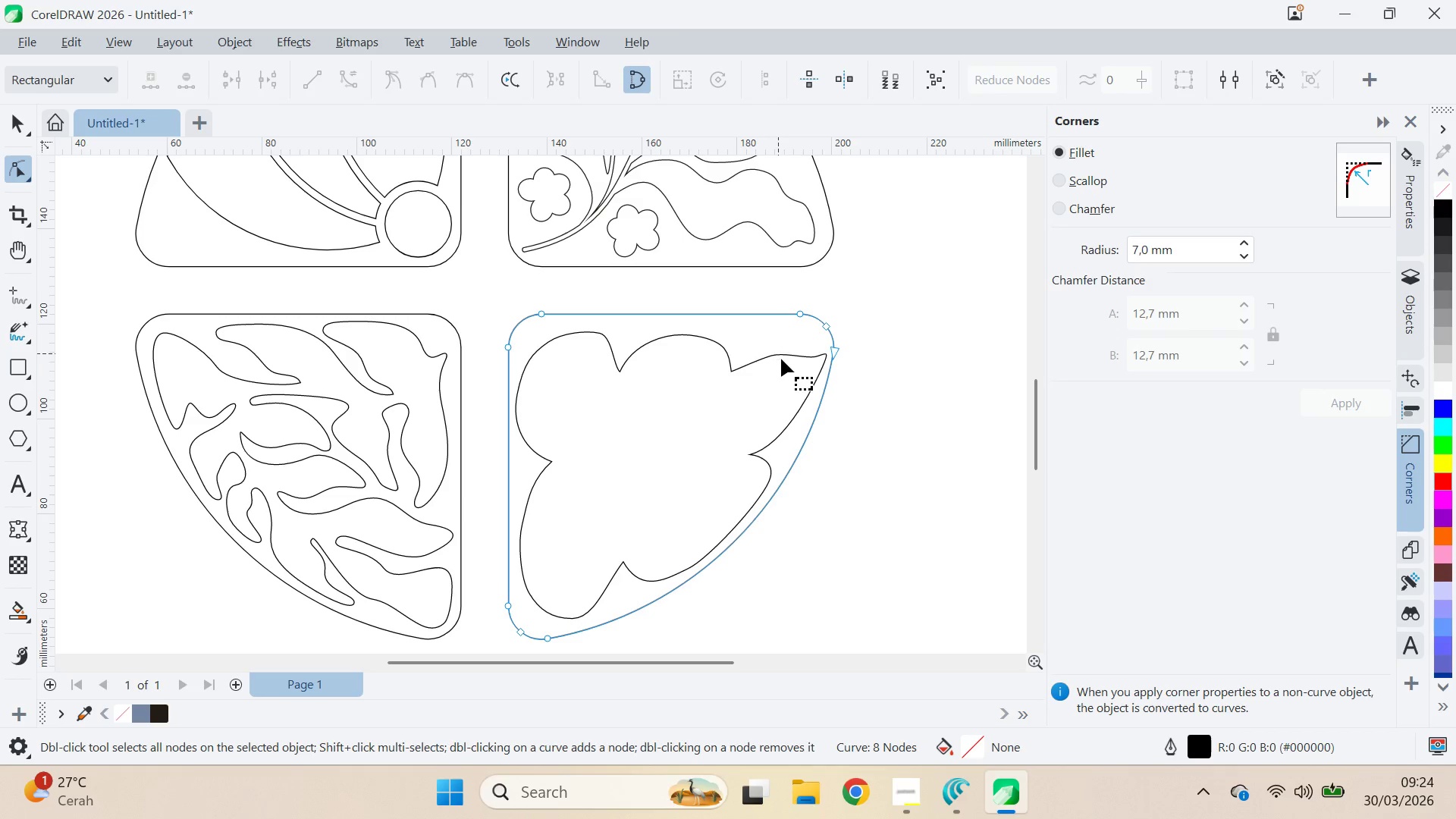 
triple_click([781, 359])
 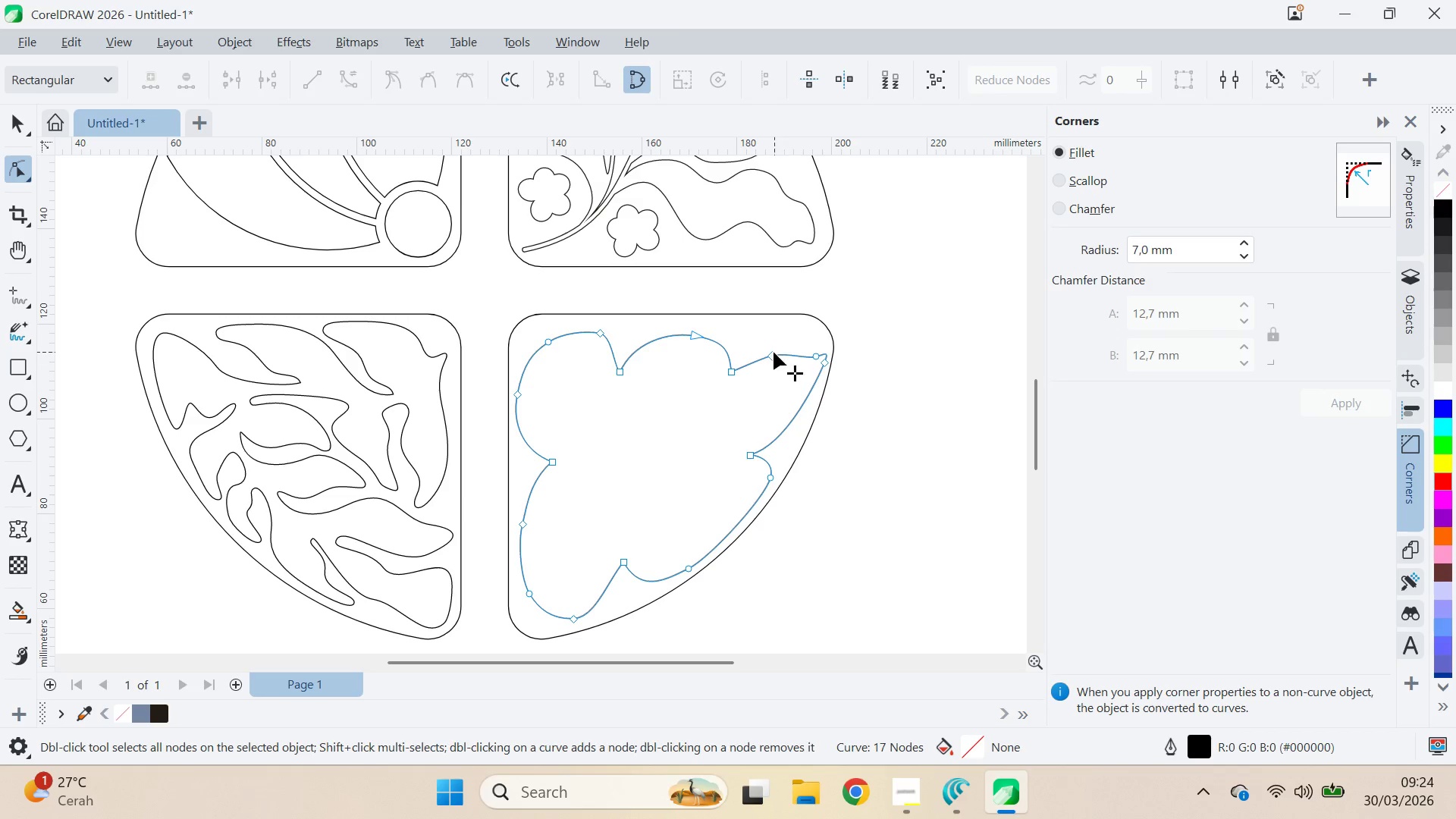 
left_click_drag(start_coordinate=[774, 352], to_coordinate=[778, 344])
 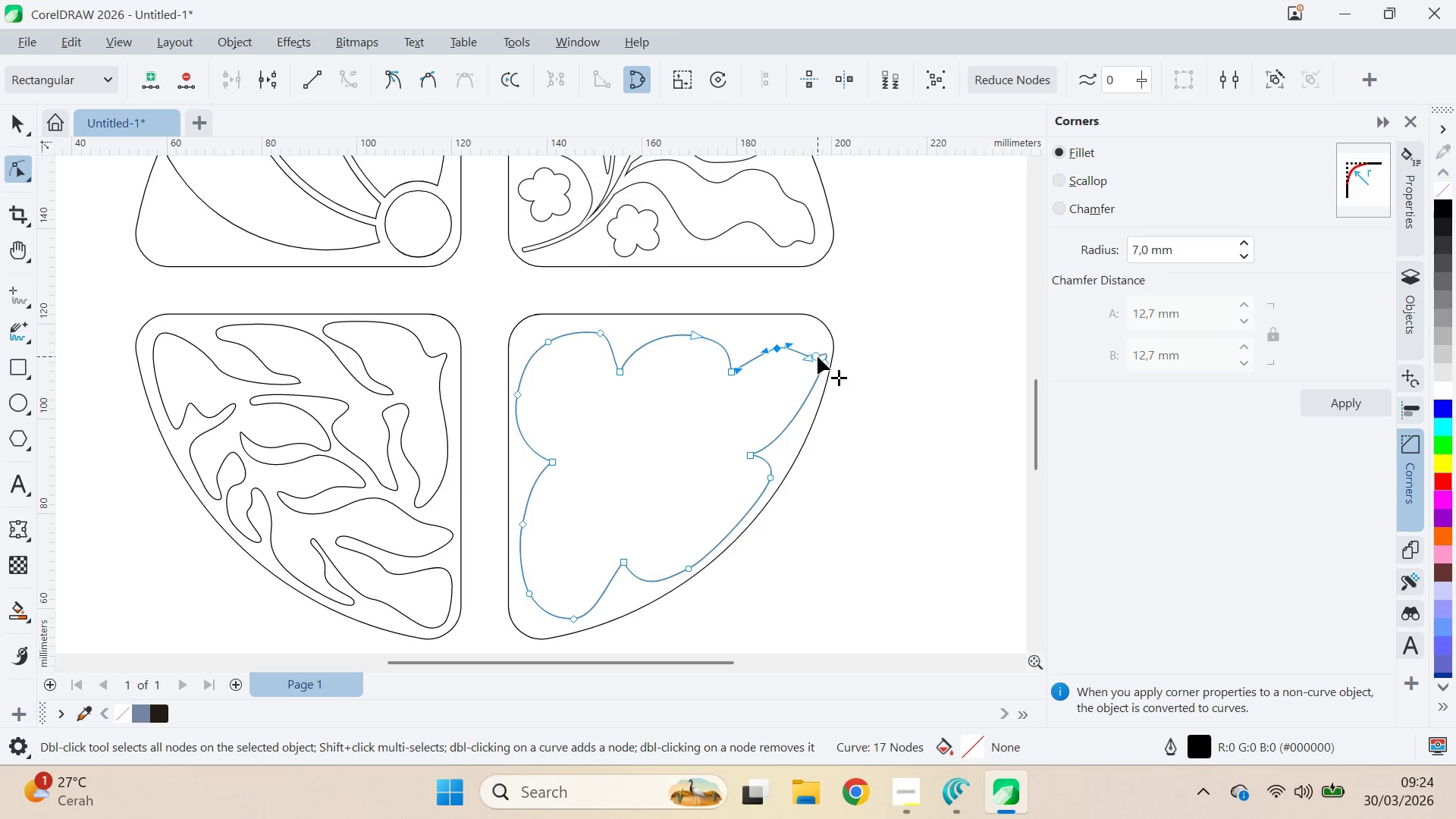 
left_click([817, 356])
 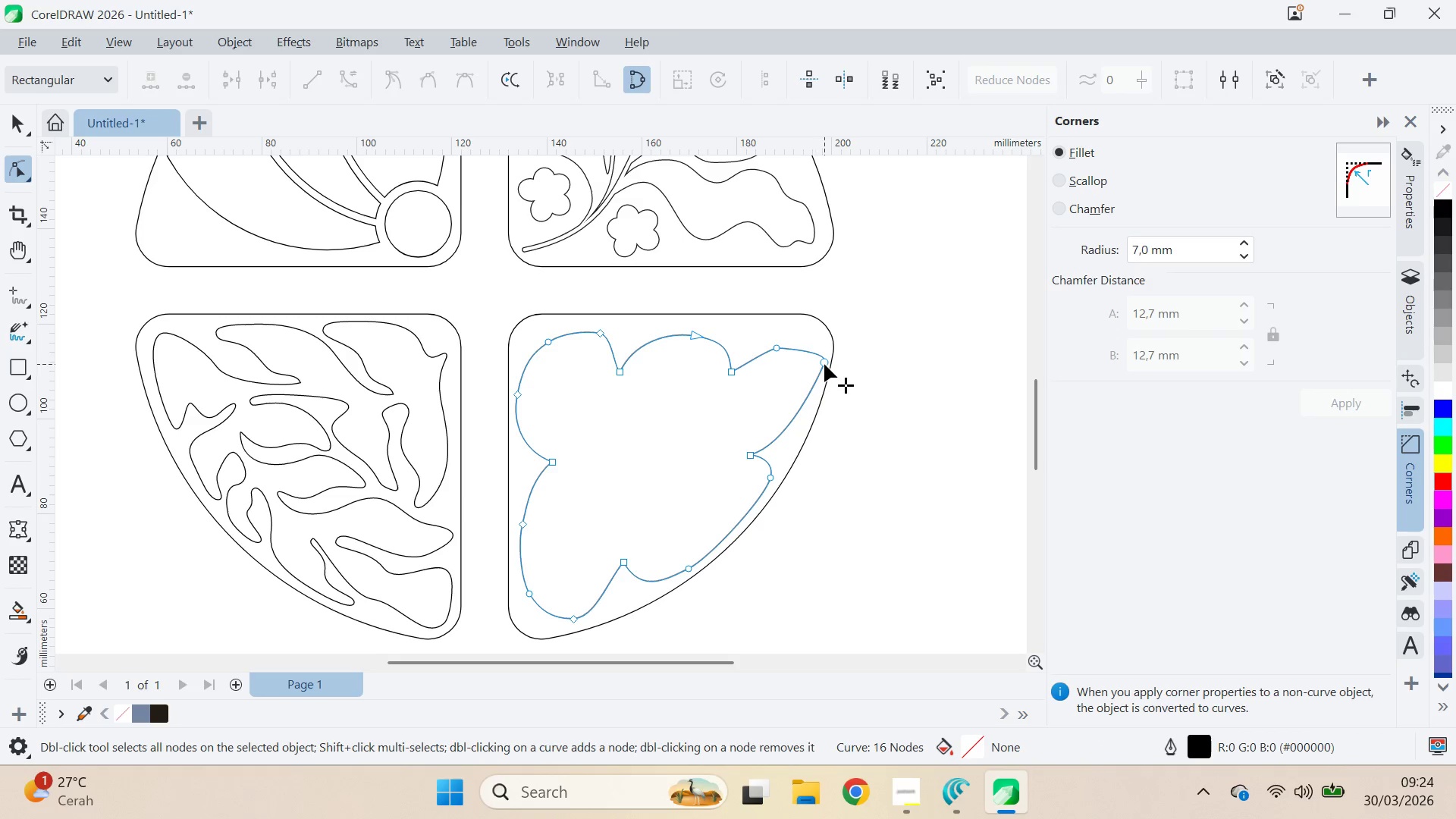 
left_click_drag(start_coordinate=[824, 364], to_coordinate=[807, 406])
 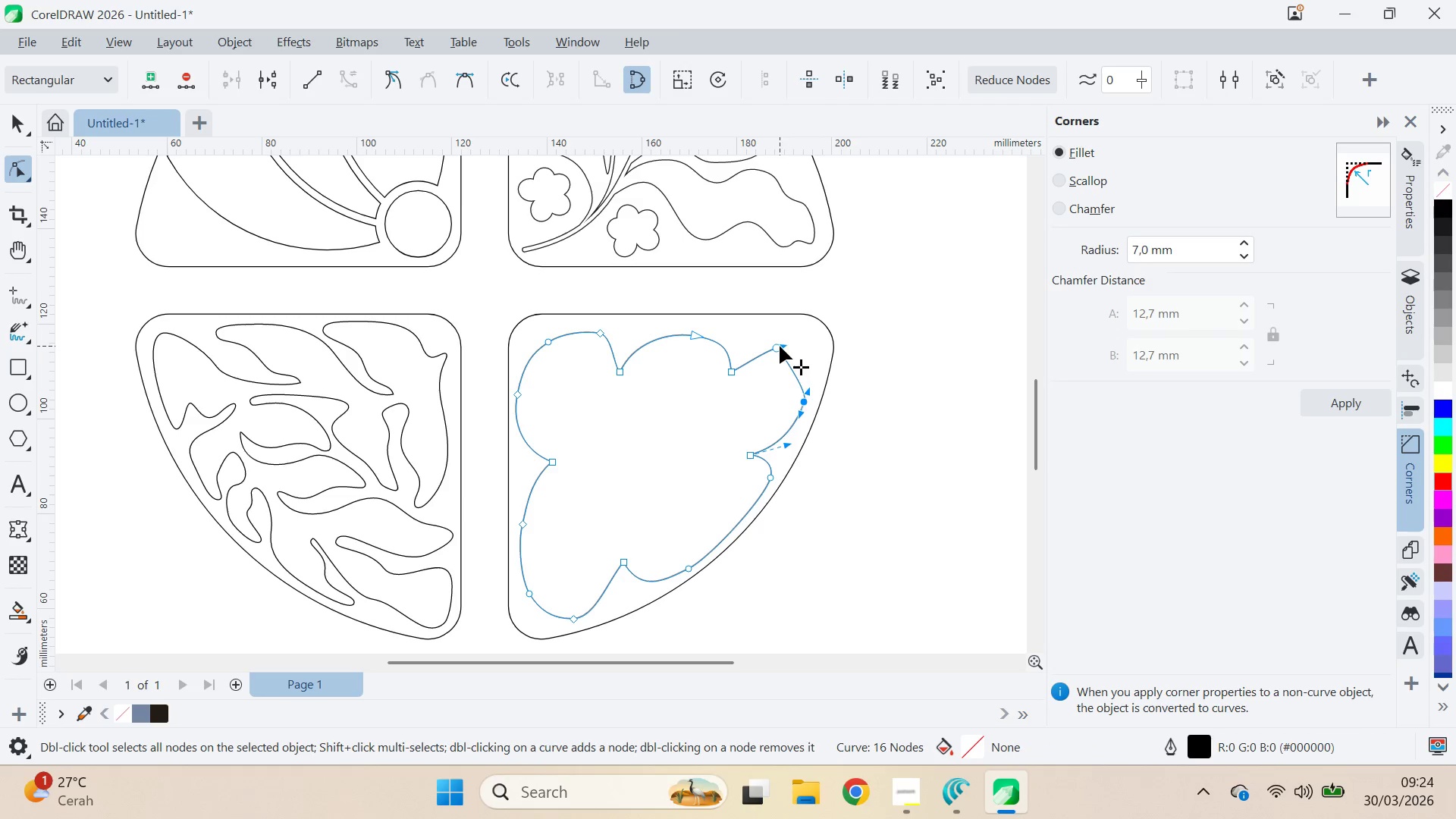 
left_click_drag(start_coordinate=[764, 330], to_coordinate=[843, 459])
 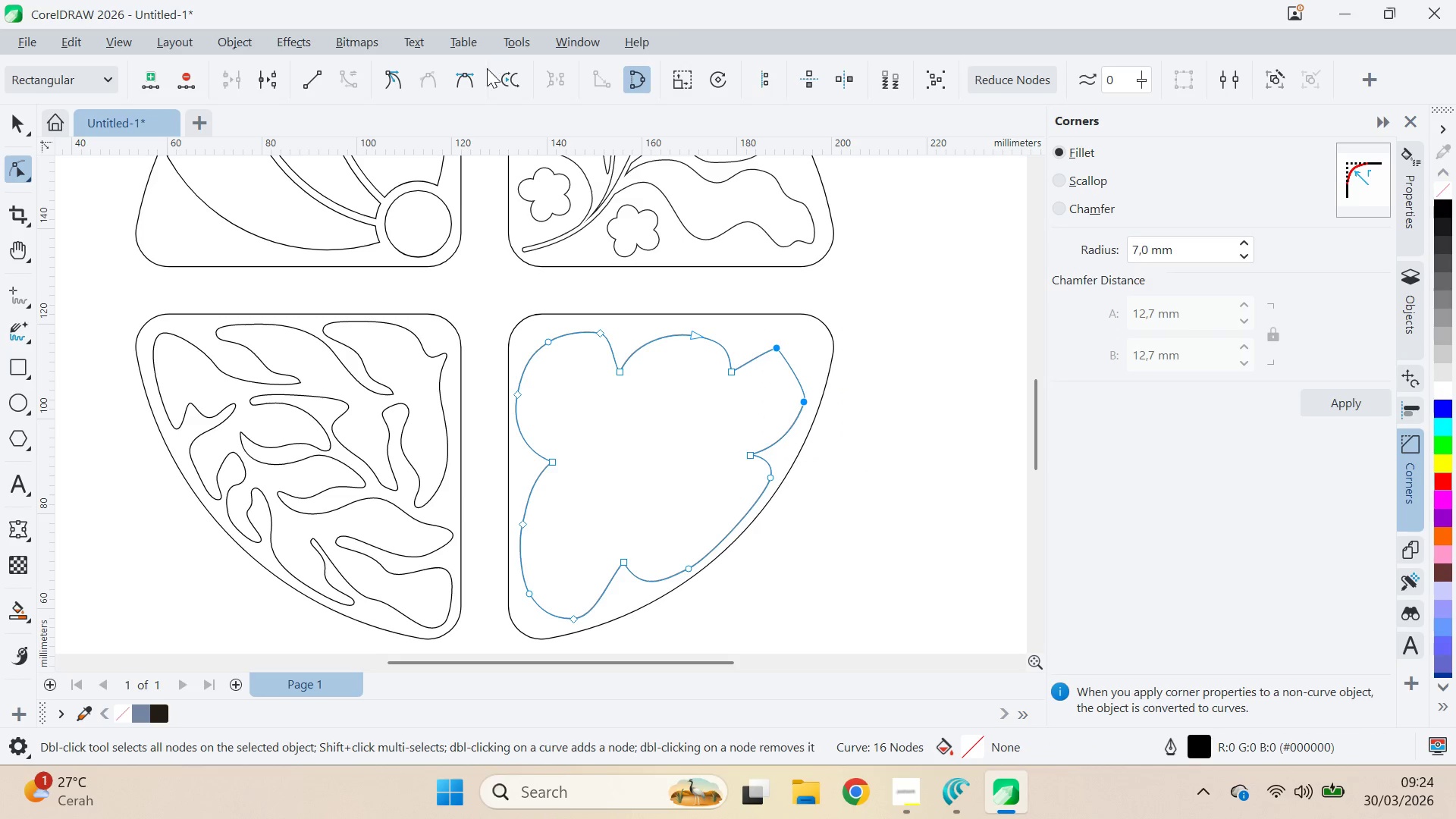 
left_click([466, 73])
 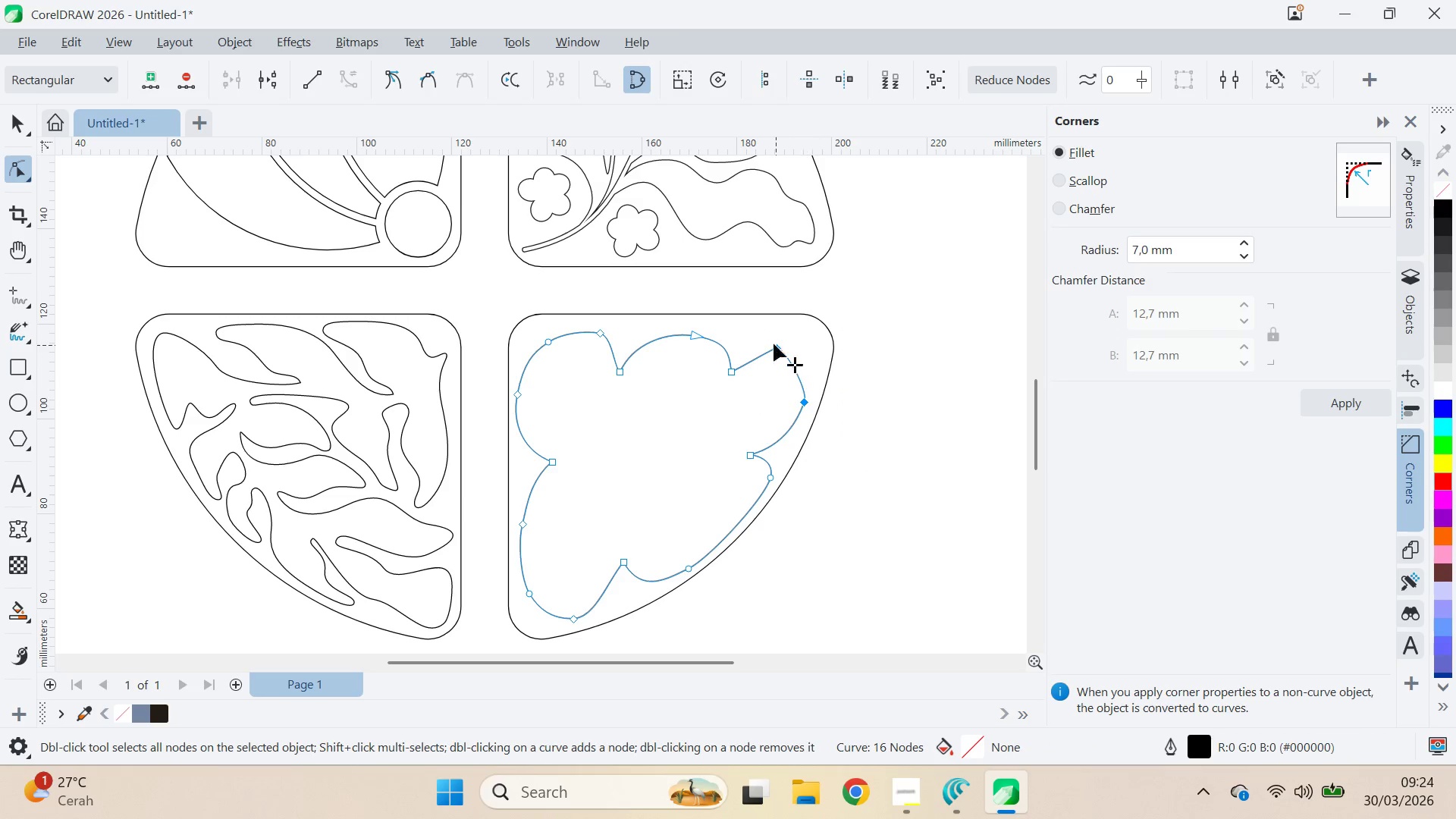 
left_click([774, 342])
 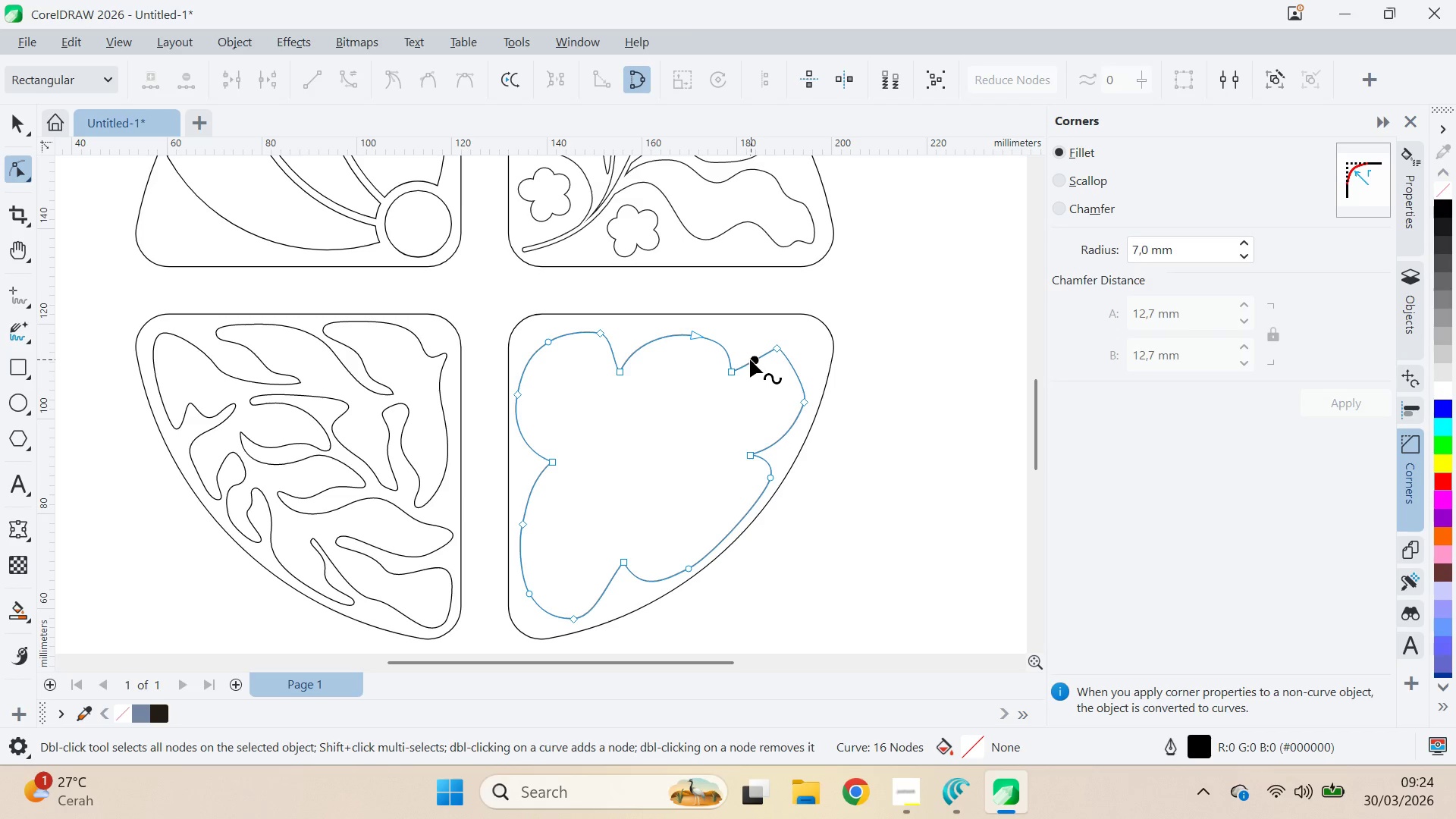 
left_click([730, 372])
 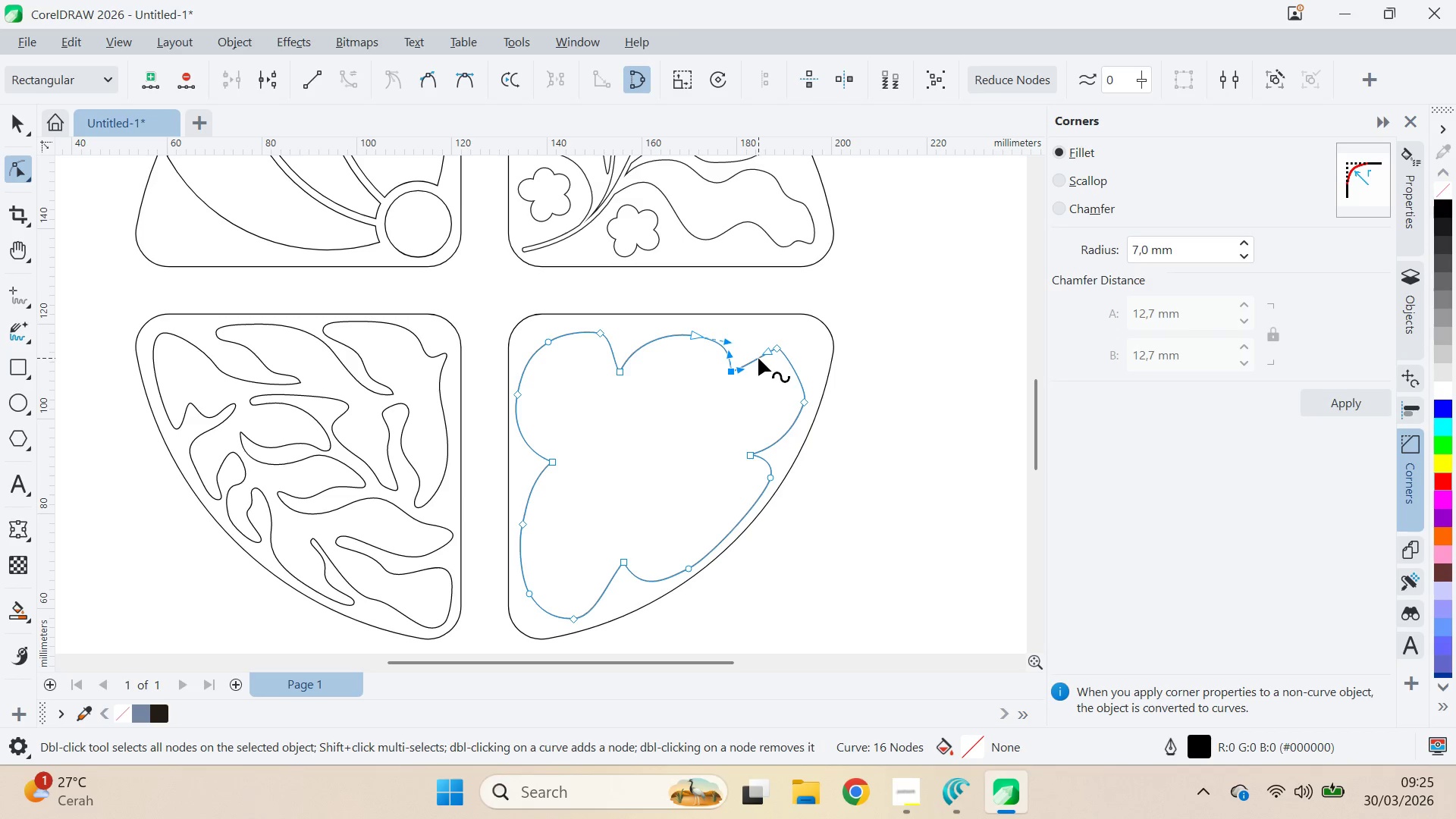 
left_click([465, 81])
 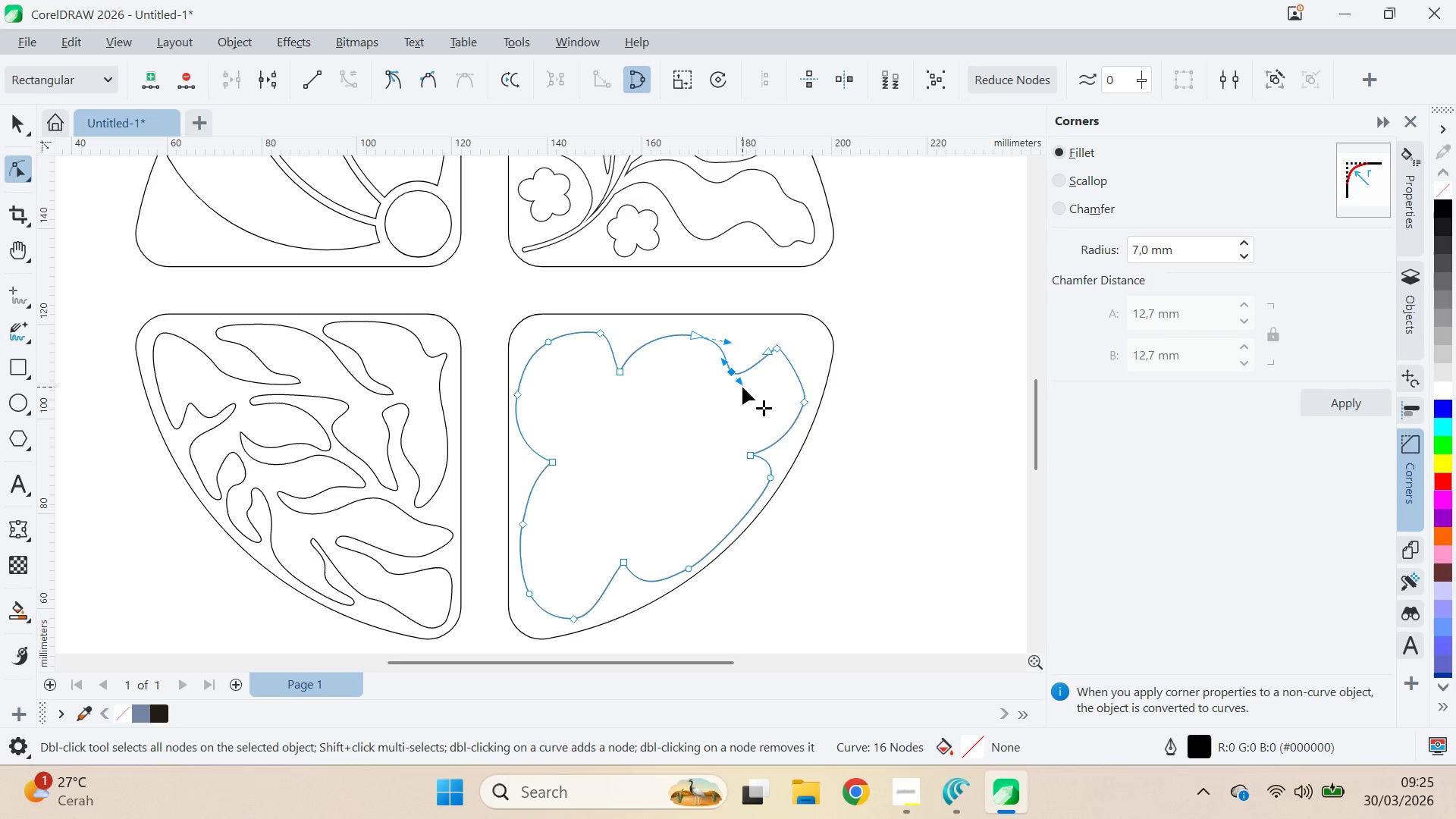 
key(Control+Z)
 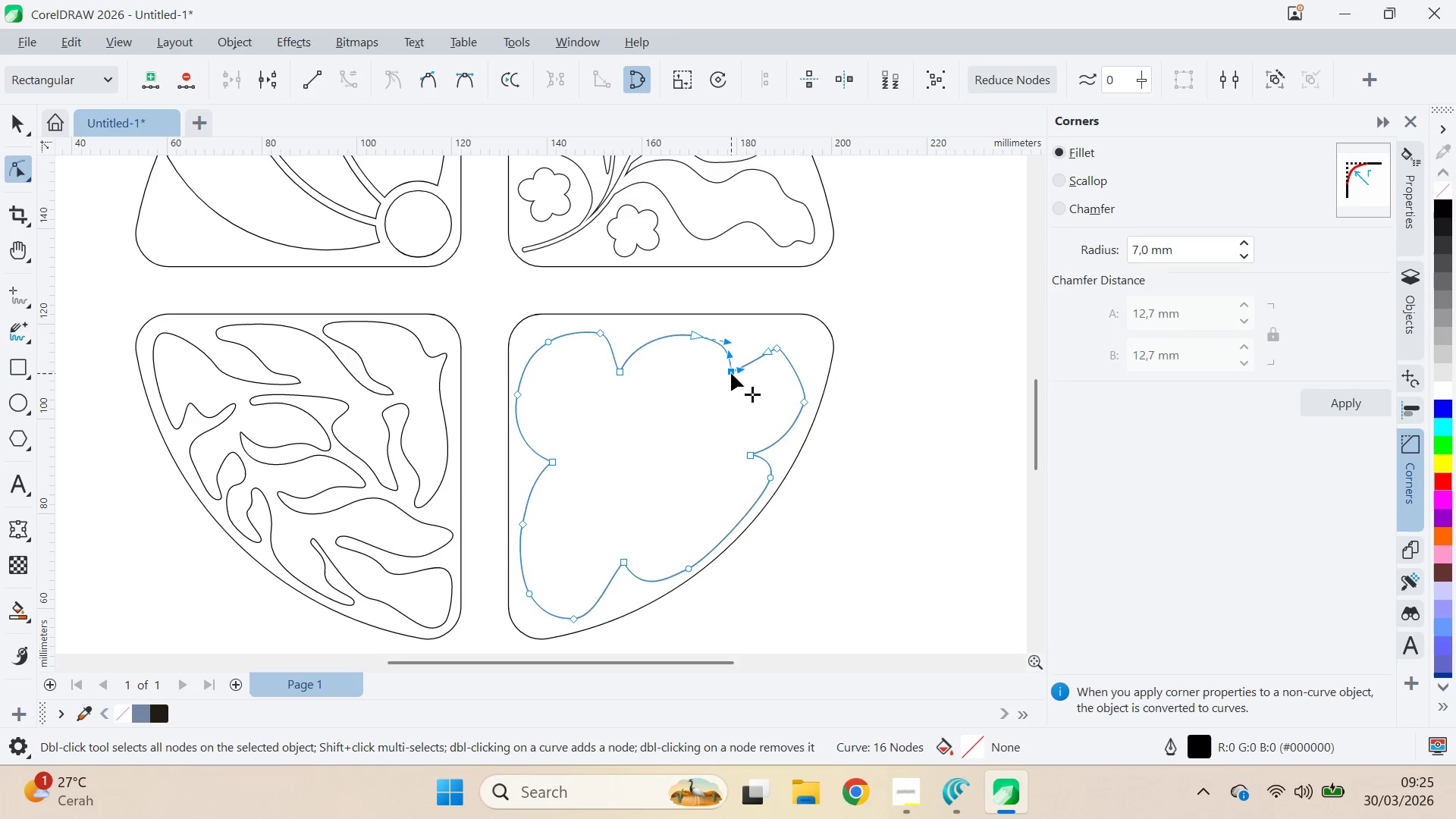 
left_click_drag(start_coordinate=[741, 372], to_coordinate=[737, 360])
 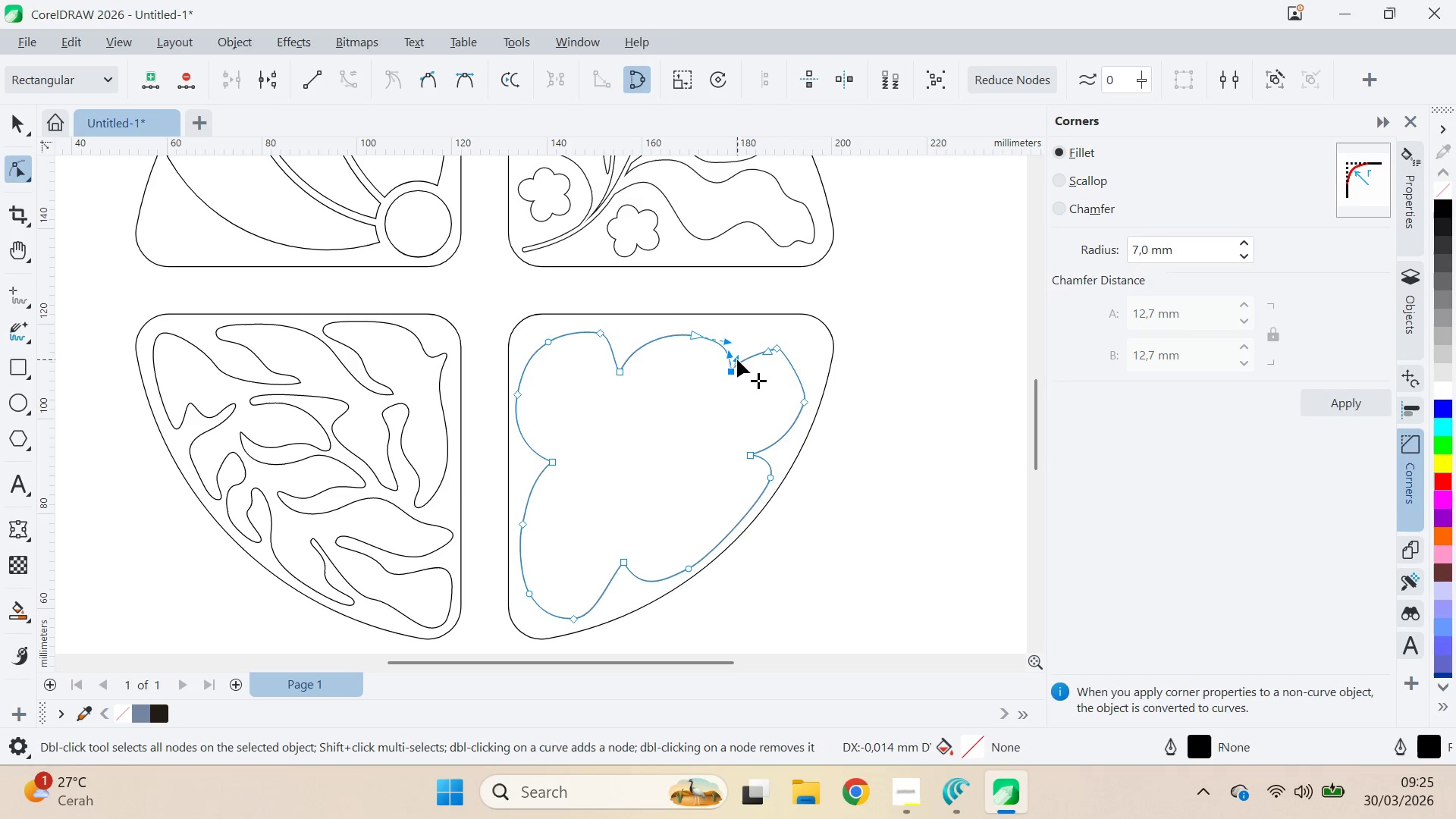 
double_click([737, 359])
 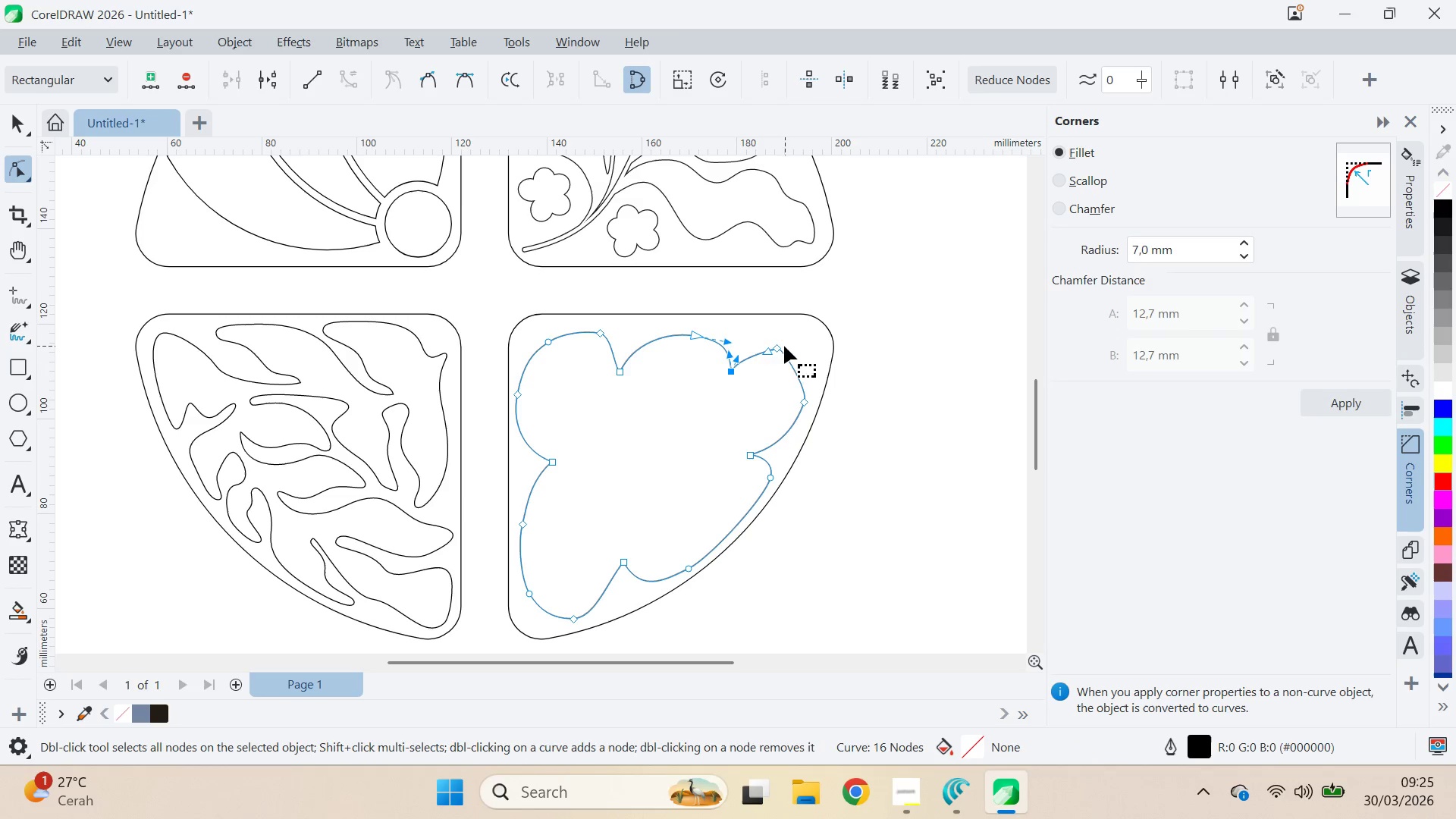 
left_click([780, 346])
 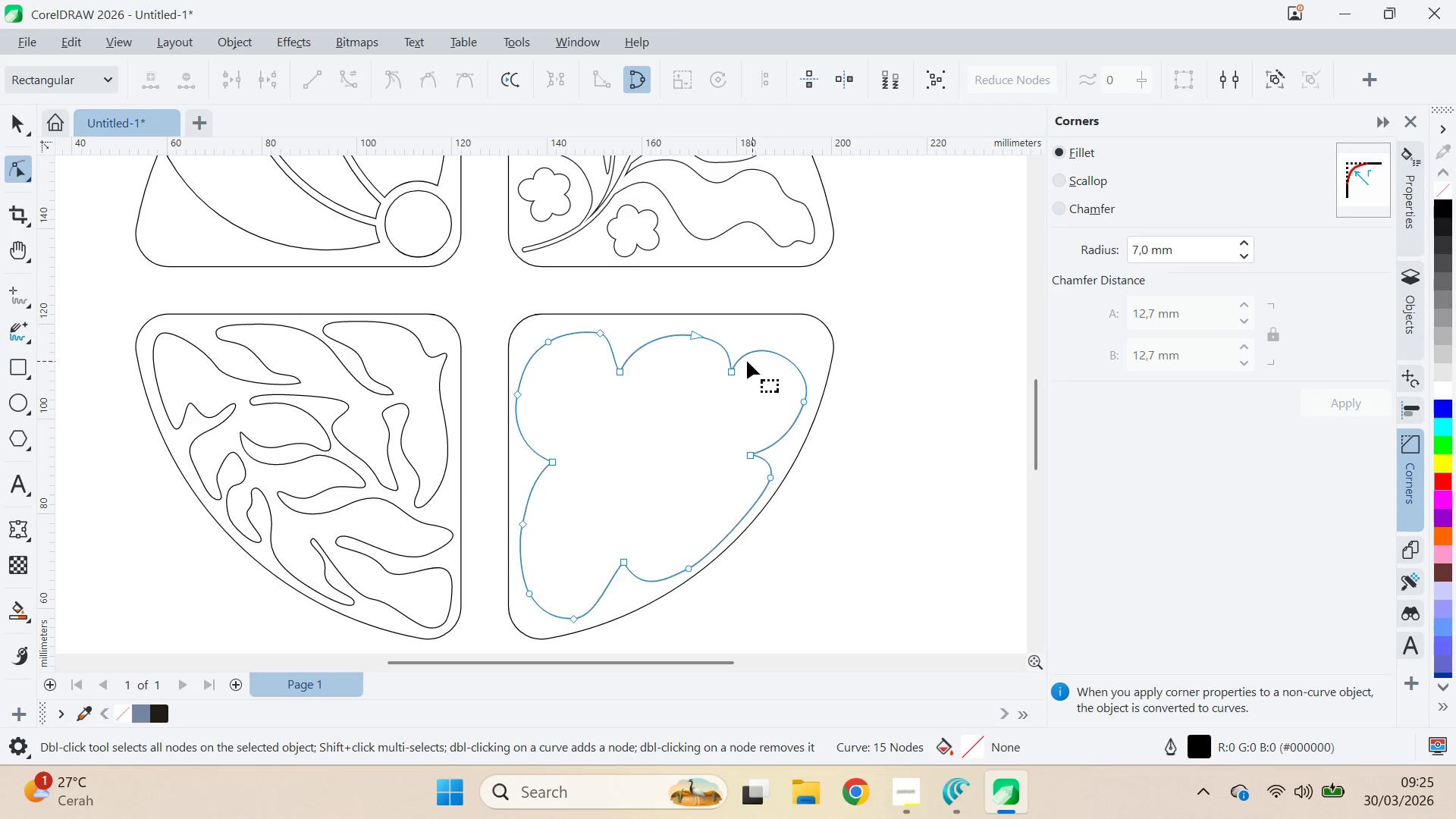 
left_click([733, 368])
 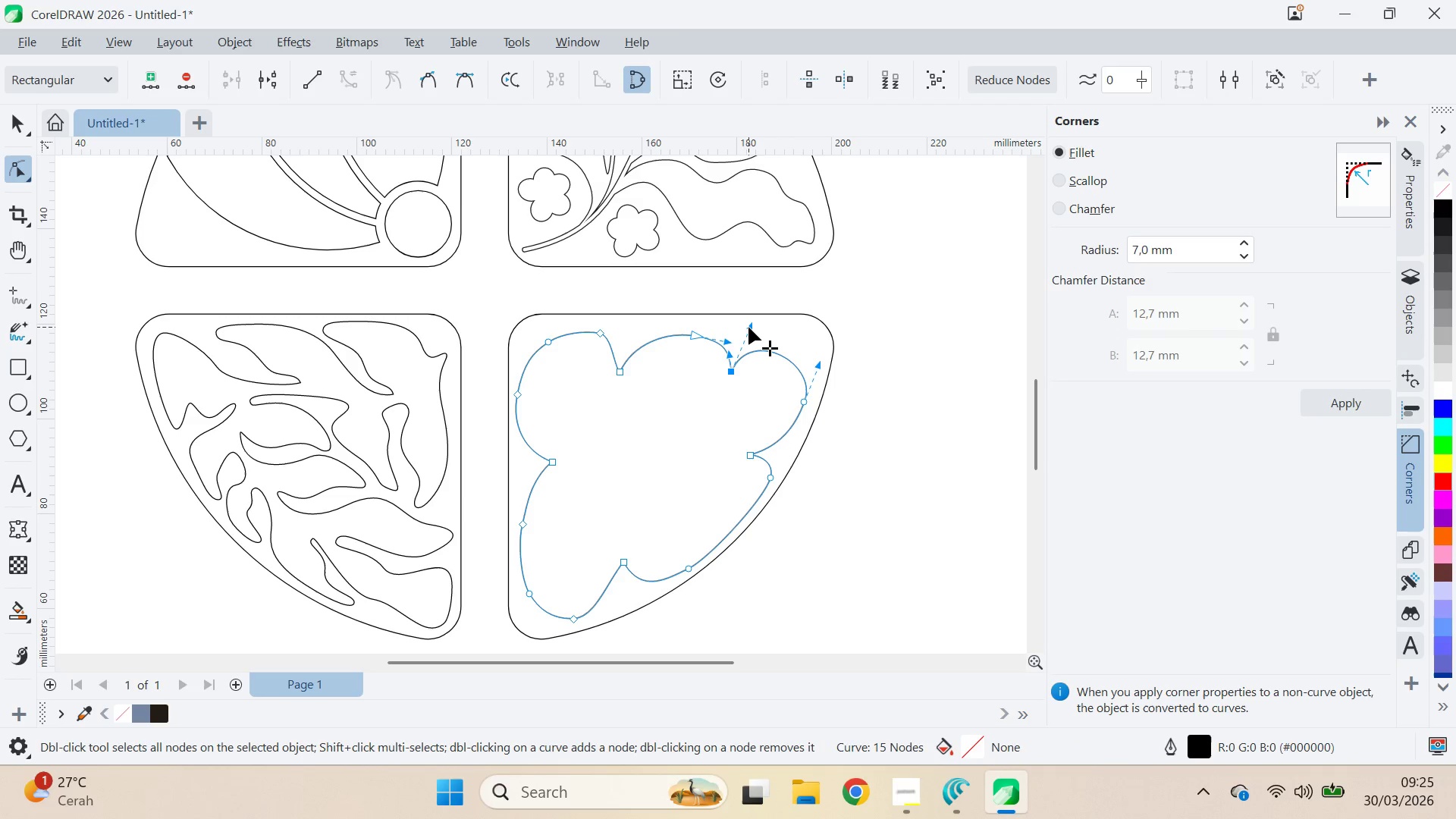 
left_click_drag(start_coordinate=[750, 327], to_coordinate=[768, 325])
 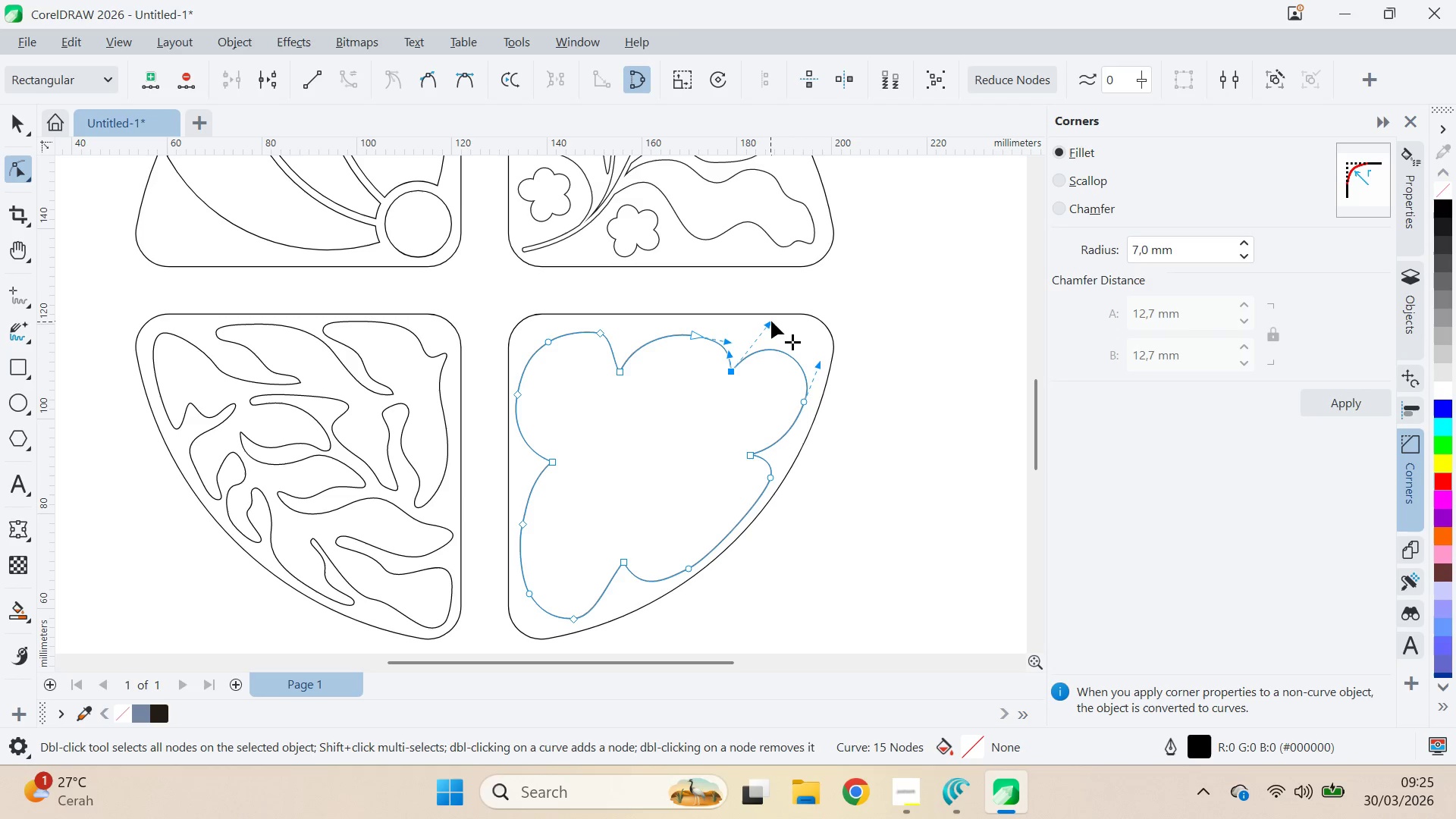 
left_click_drag(start_coordinate=[771, 321], to_coordinate=[782, 303])
 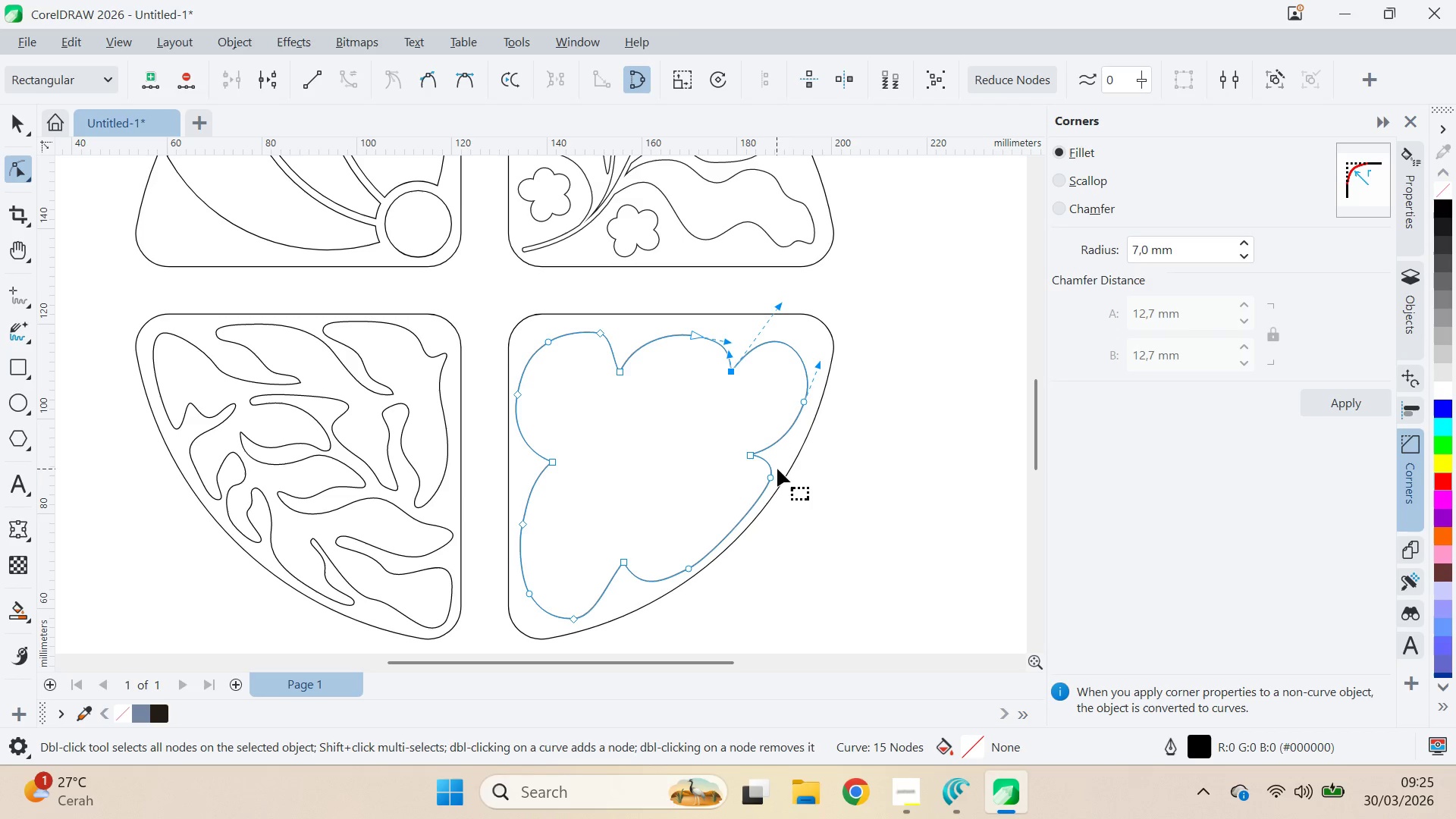 
left_click([771, 475])
 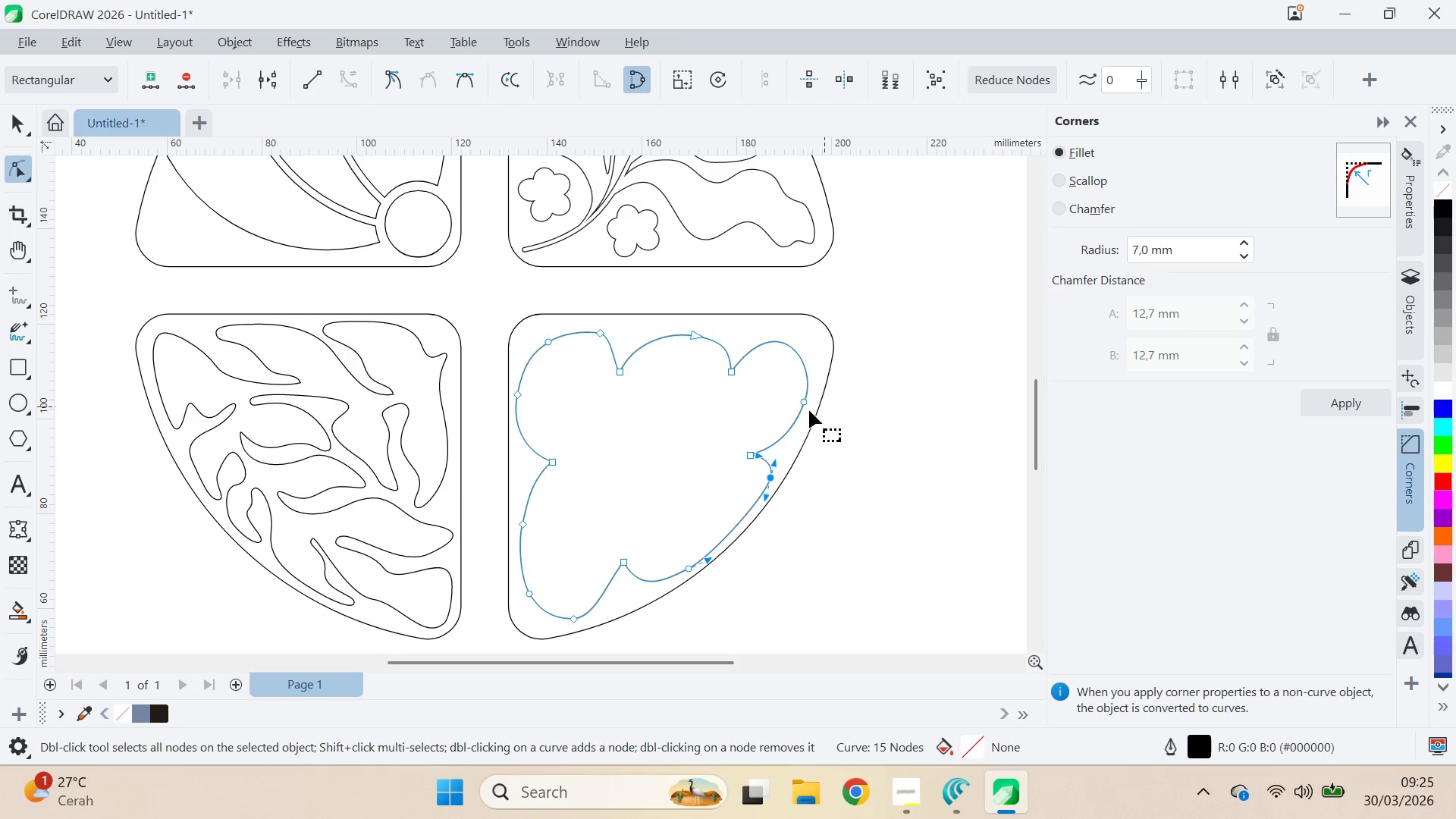 
left_click([806, 400])
 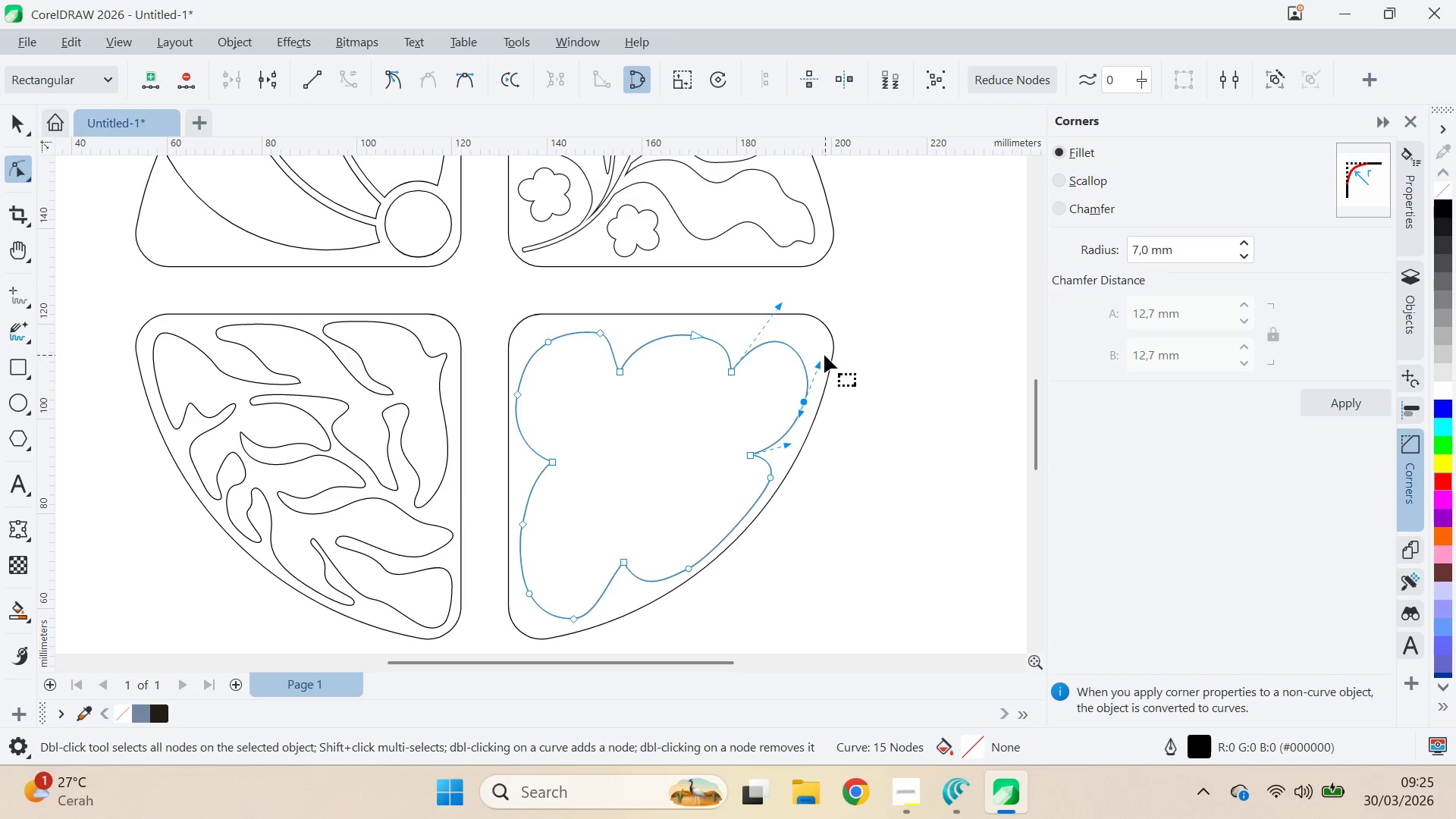 
left_click_drag(start_coordinate=[822, 363], to_coordinate=[841, 355])
 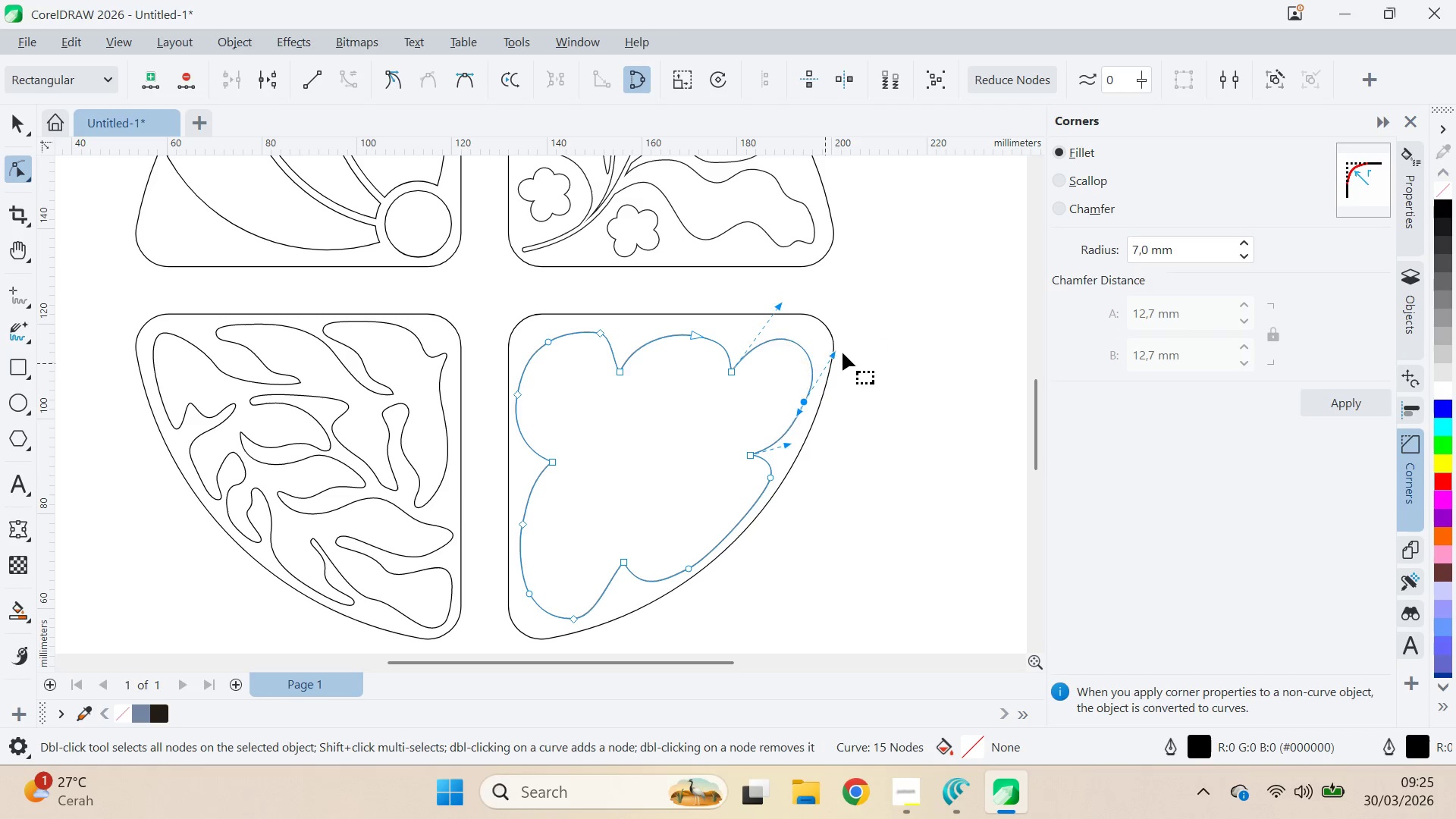 
left_click_drag(start_coordinate=[843, 353], to_coordinate=[836, 353])
 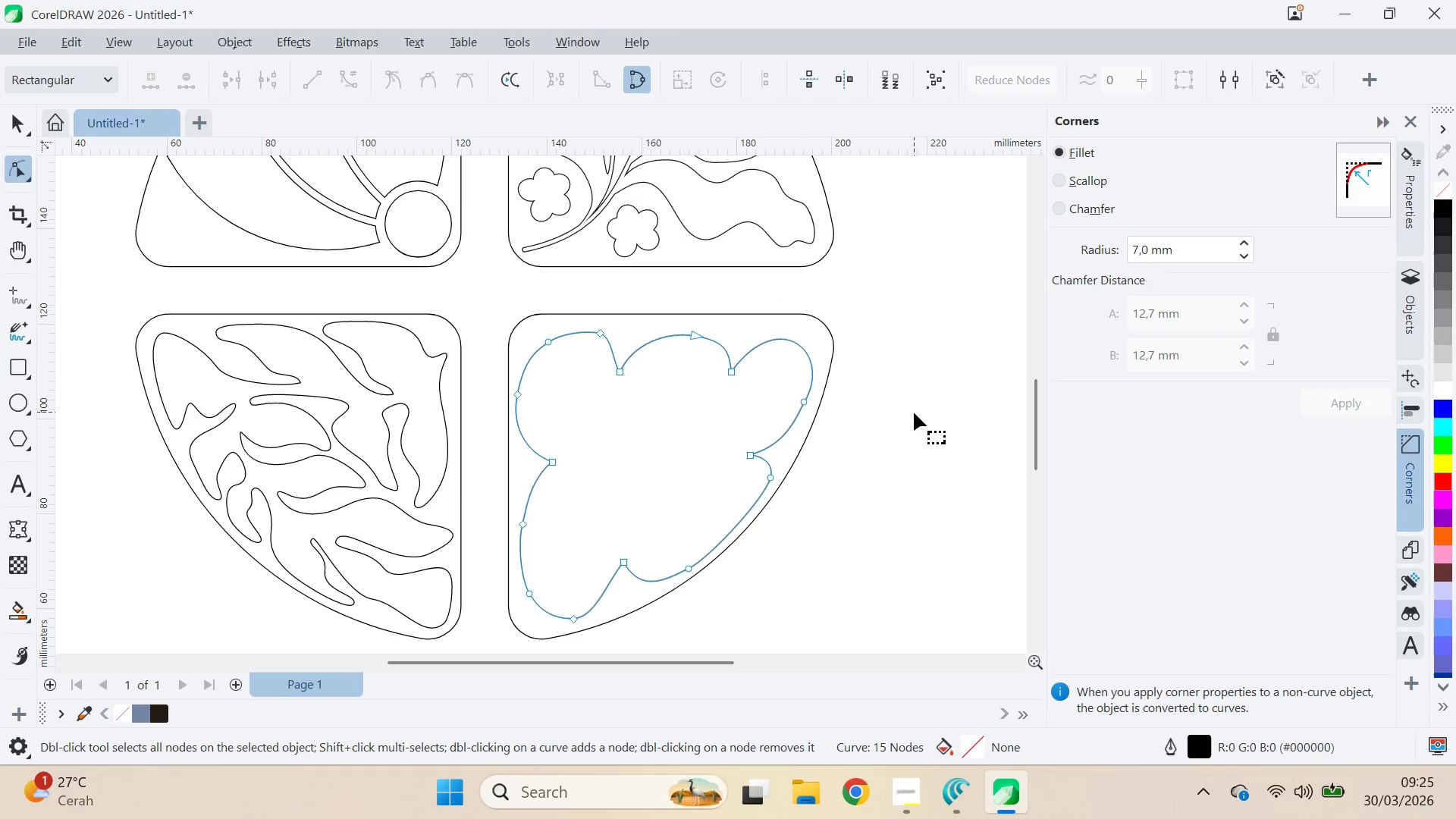 
type(va)
 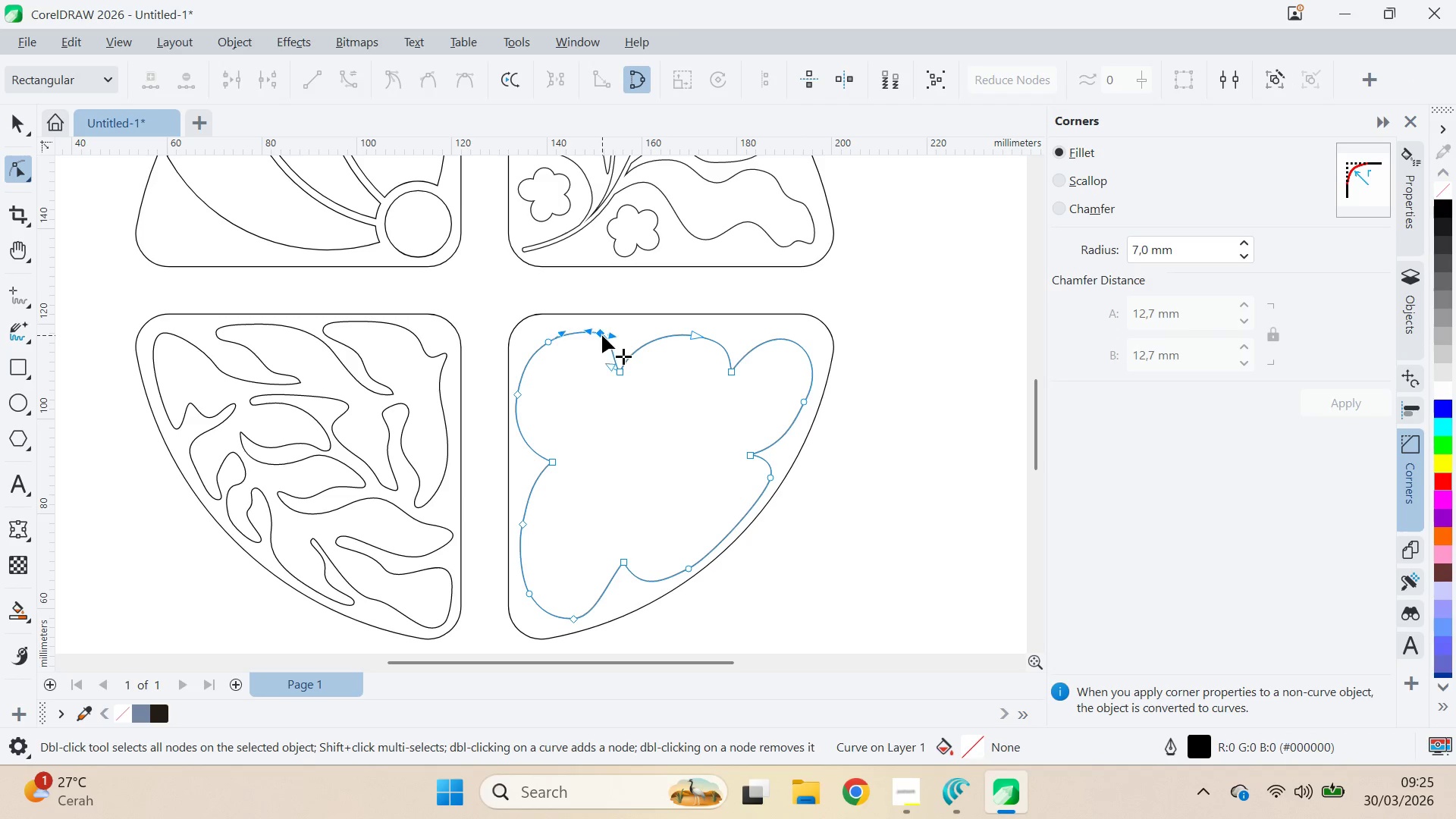 
double_click([602, 335])
 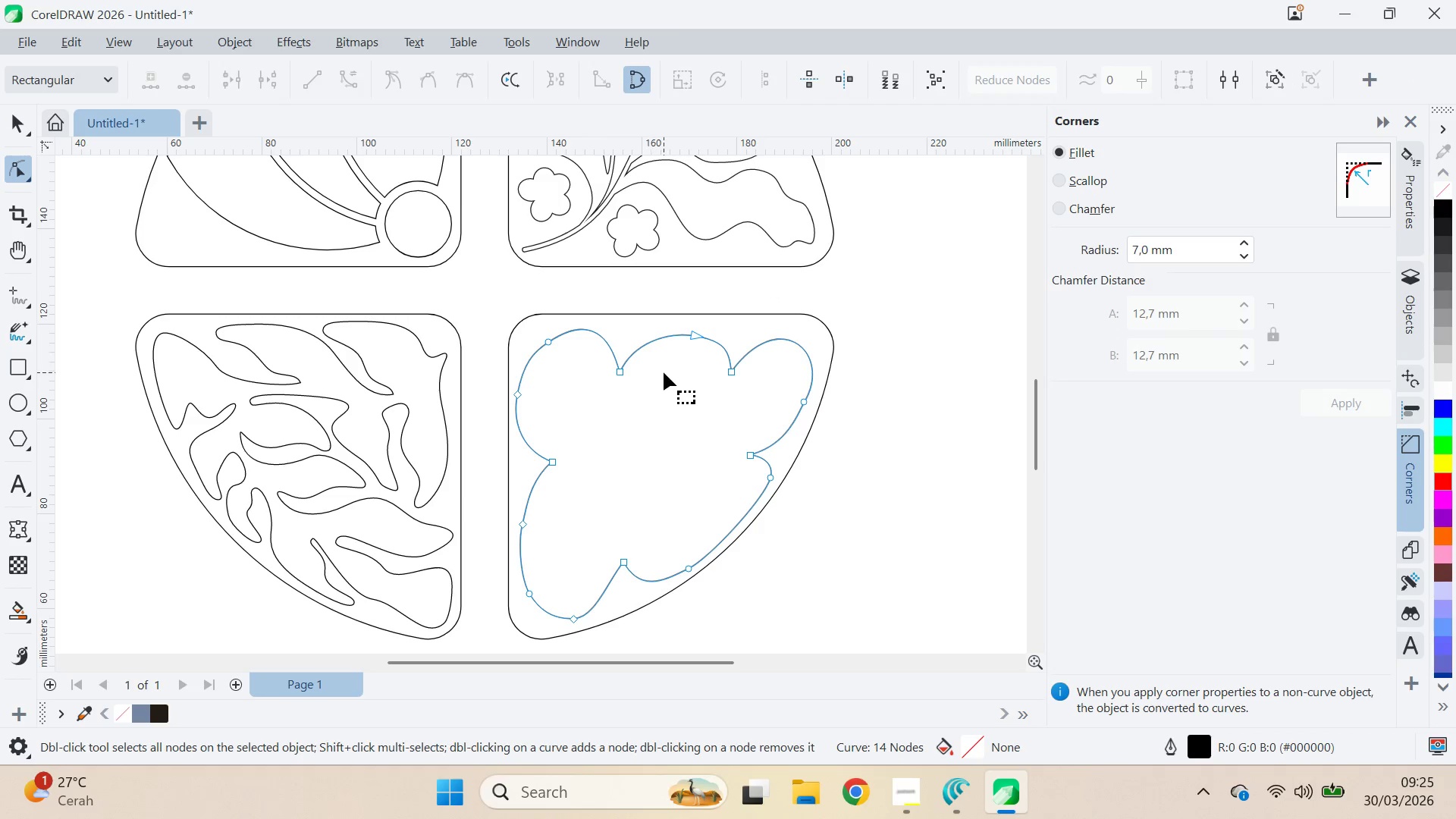 
key(Control+A)
 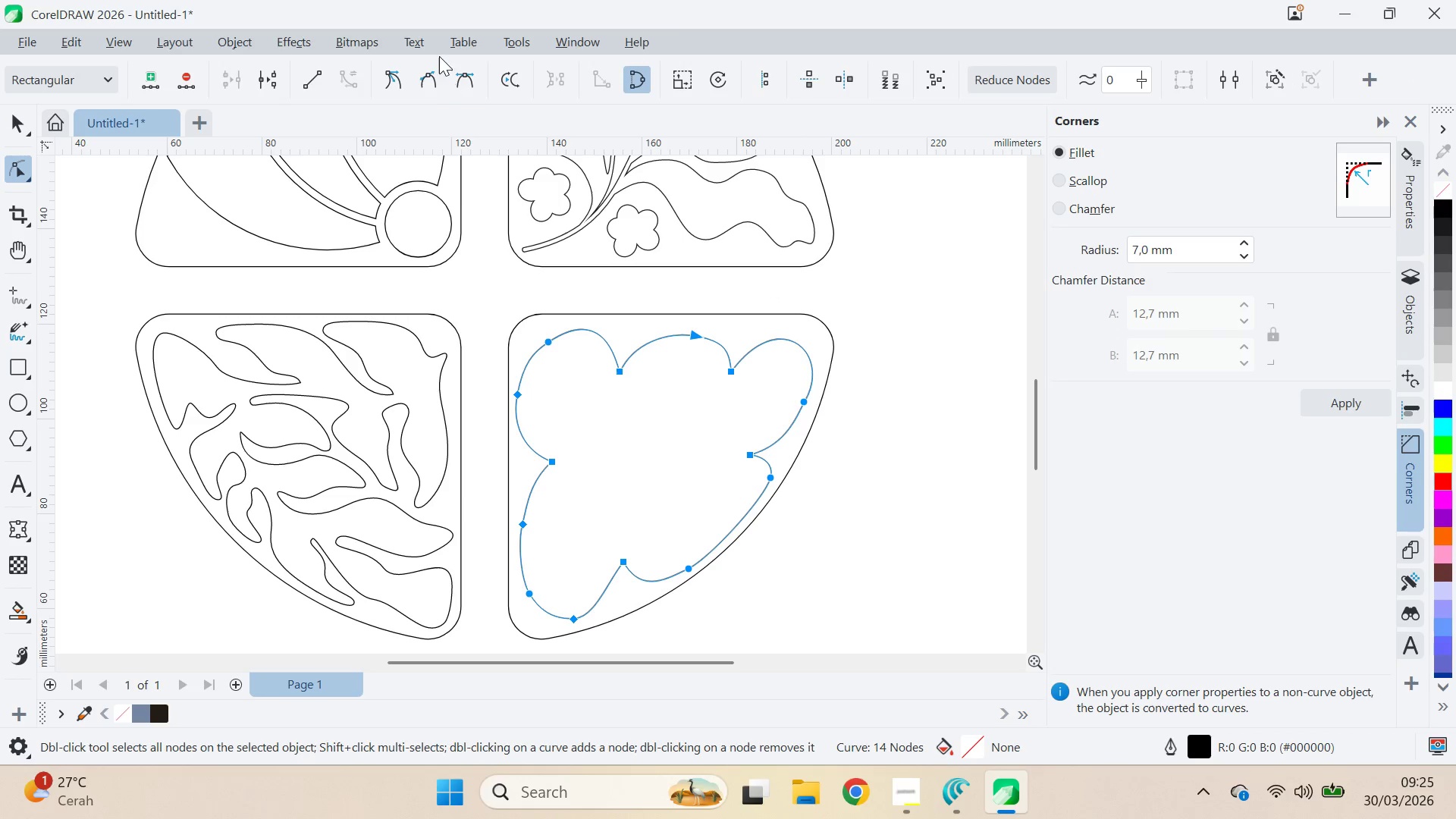 
left_click([463, 71])
 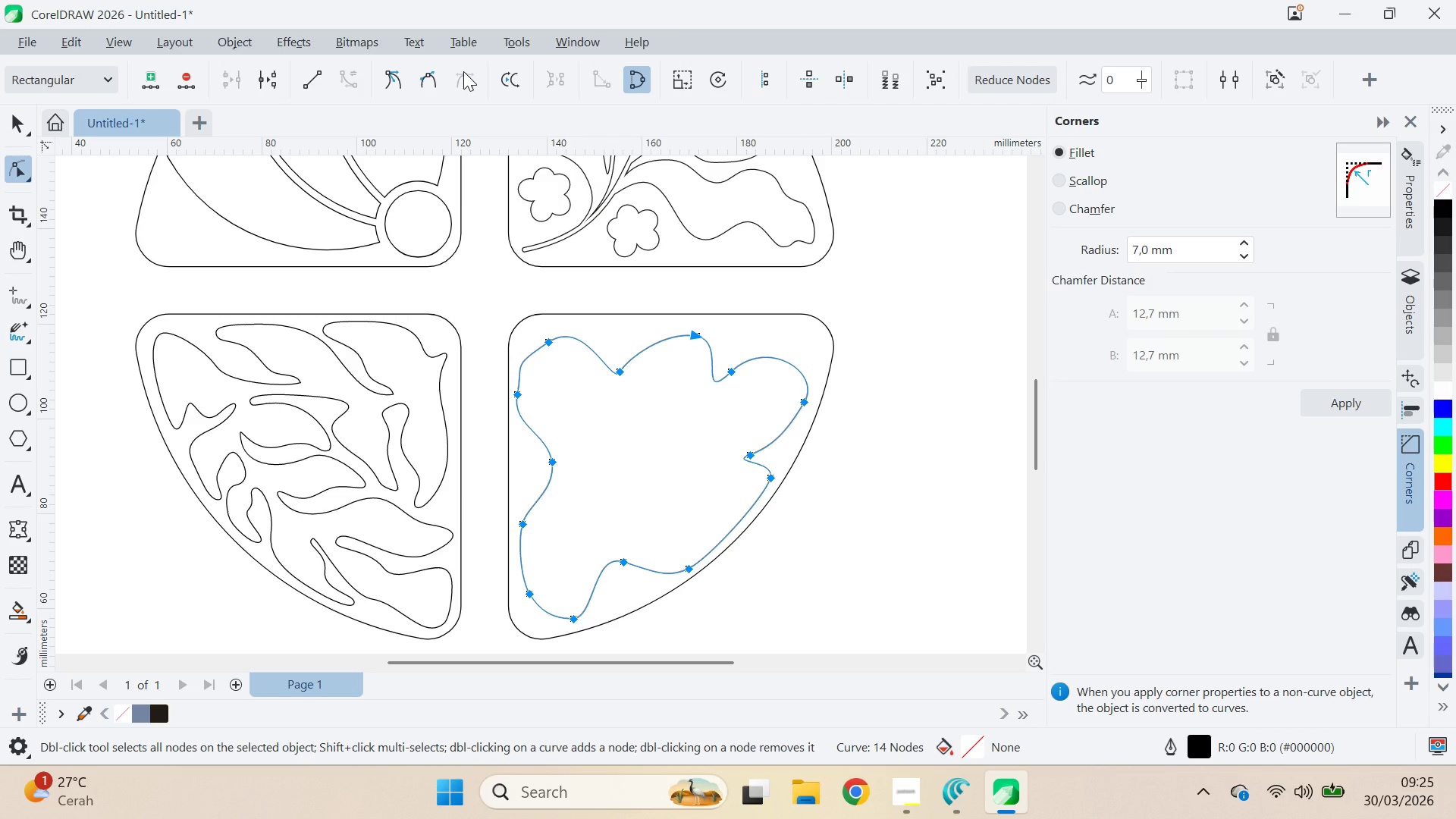 
key(Control+Z)
 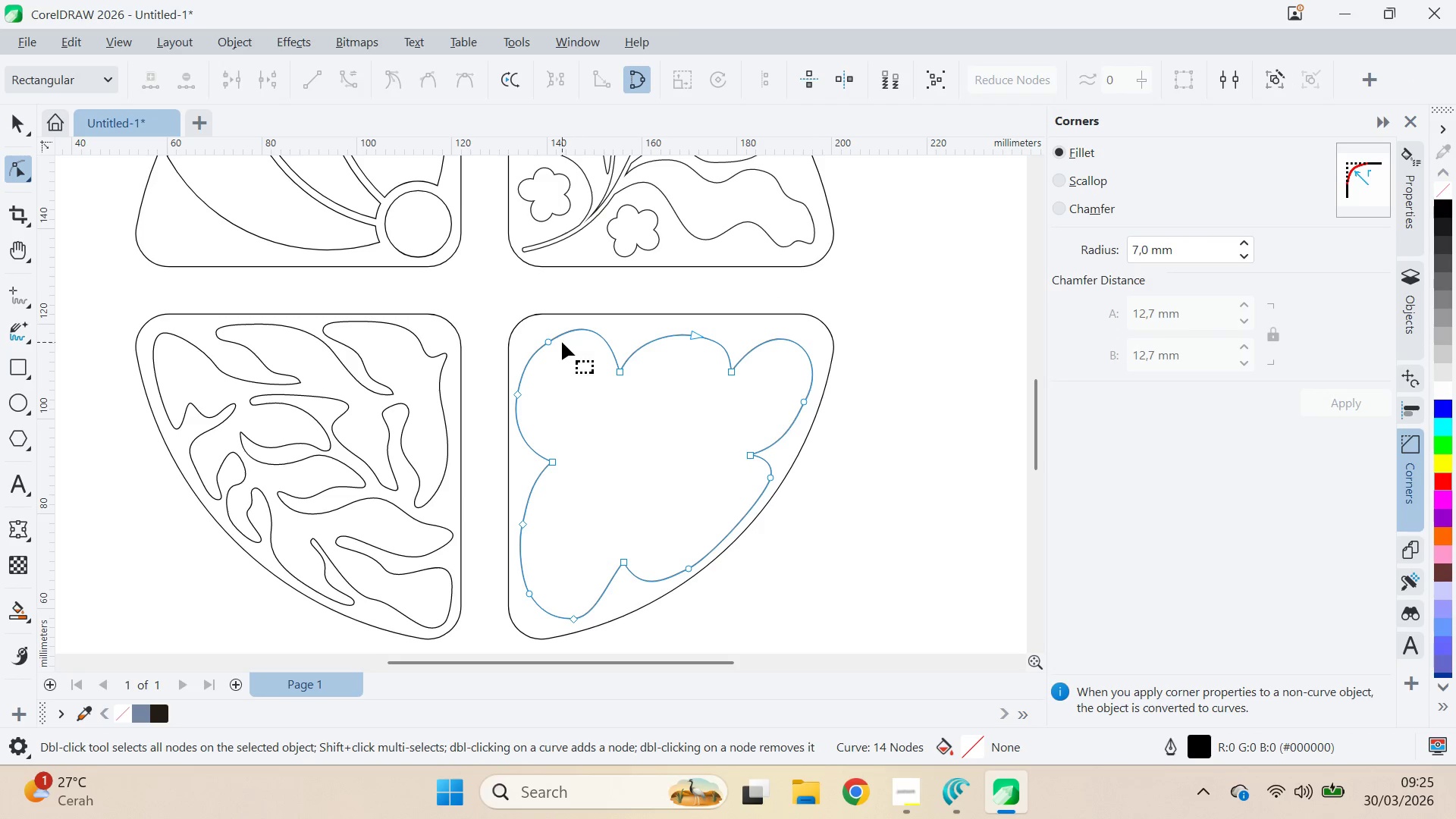 
double_click([546, 341])
 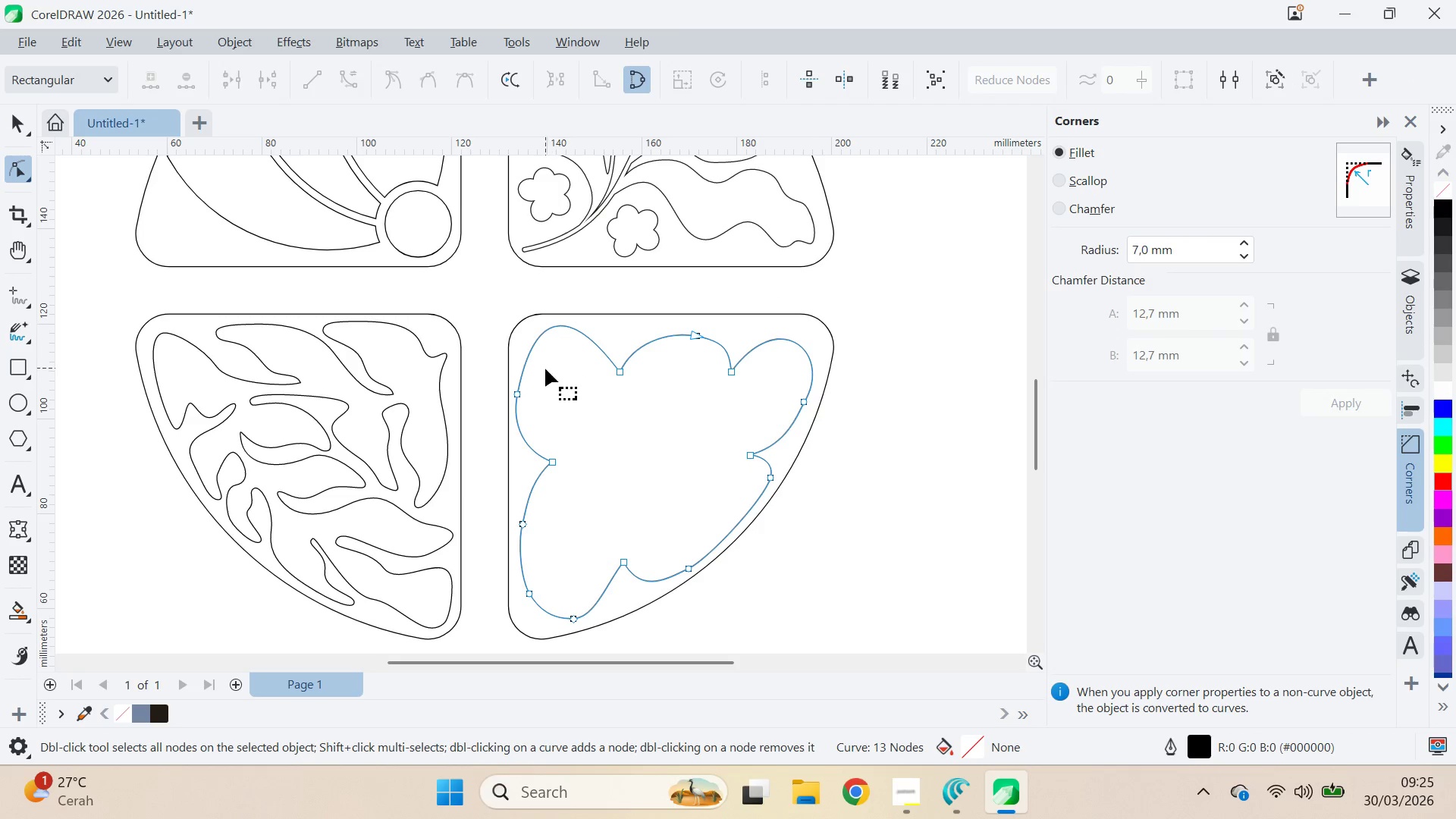 
key(Control+Z)
 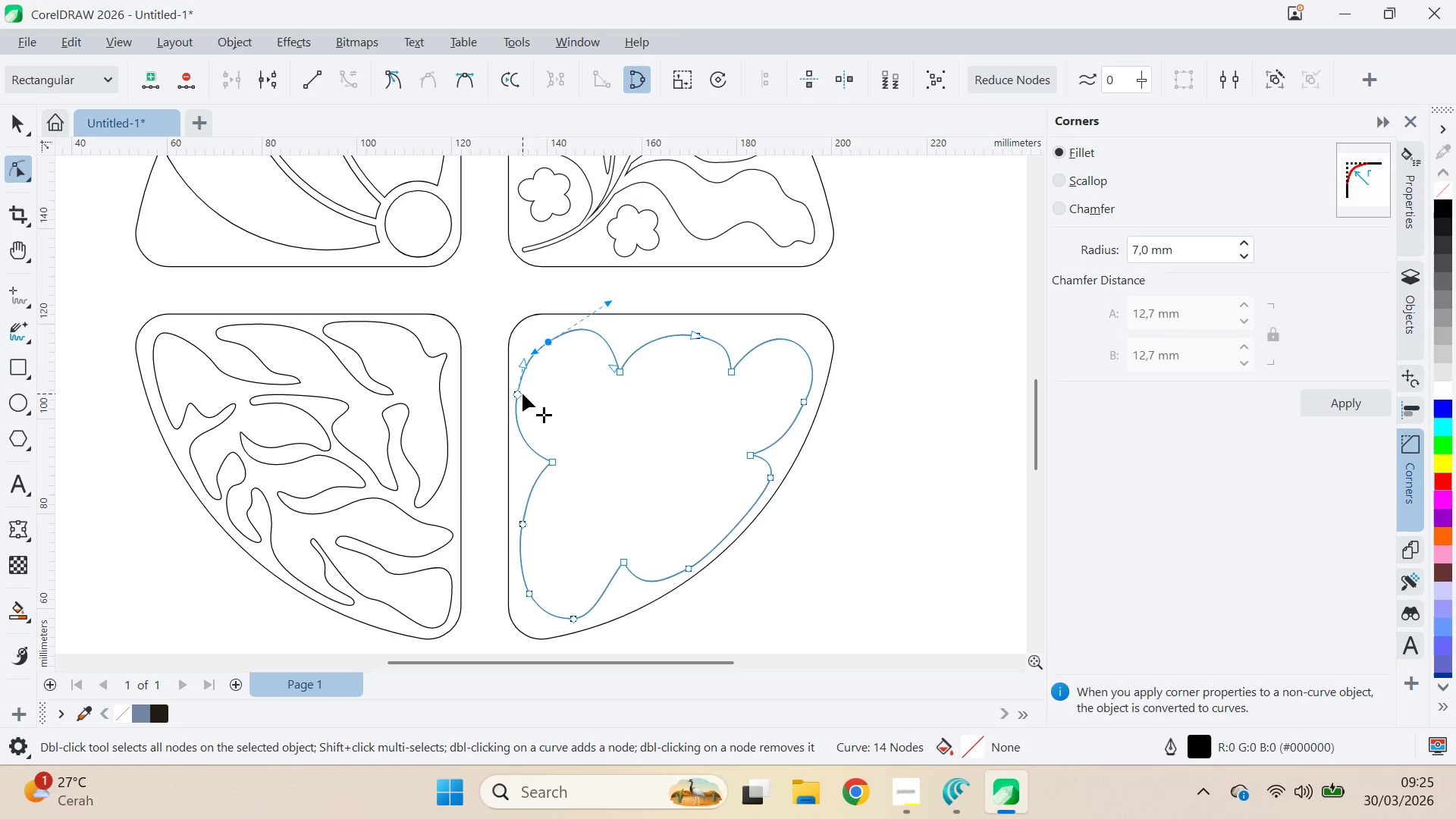 
double_click([522, 395])
 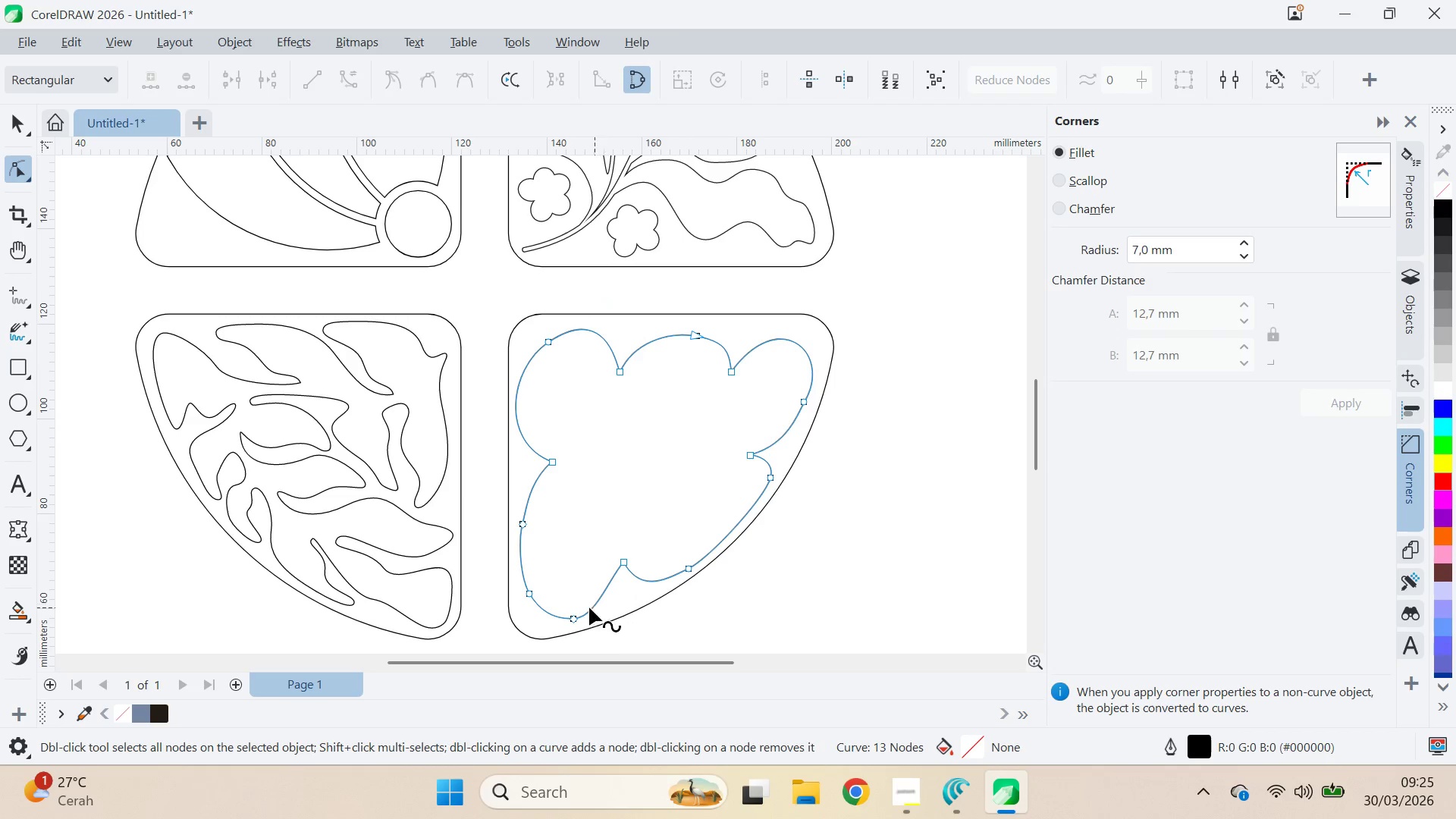 
double_click([575, 617])
 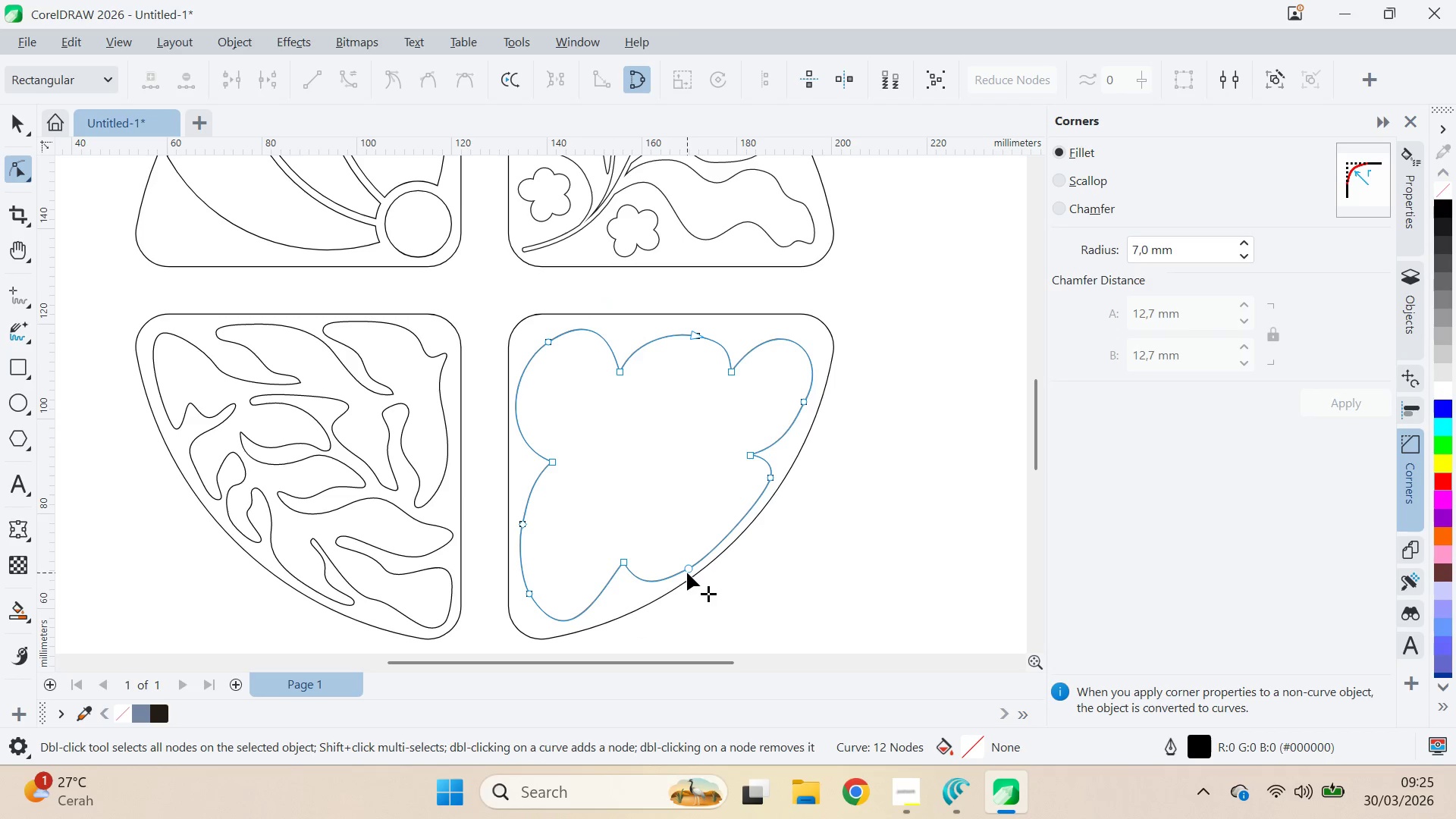 
double_click([688, 572])
 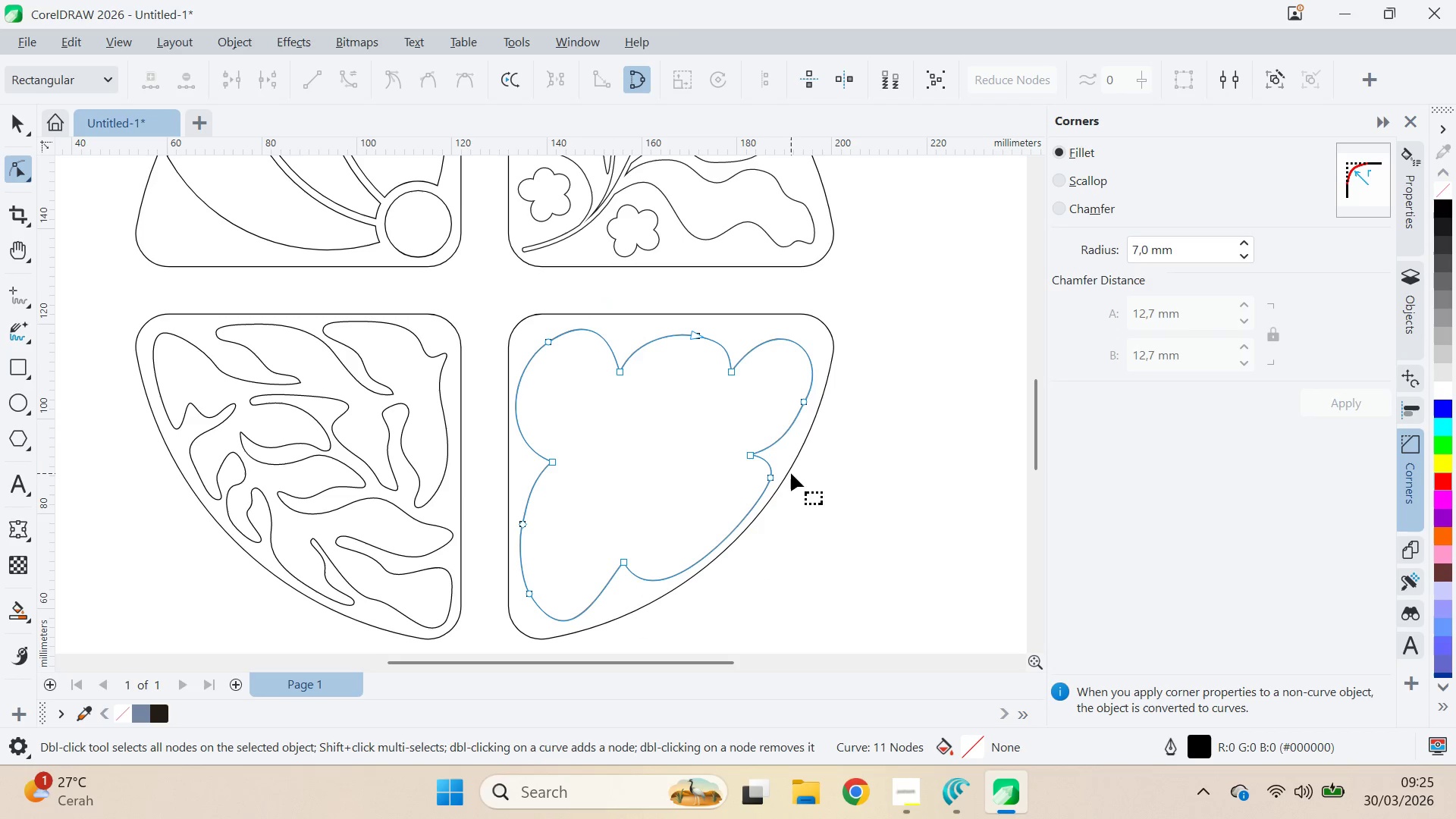 
left_click([772, 477])
 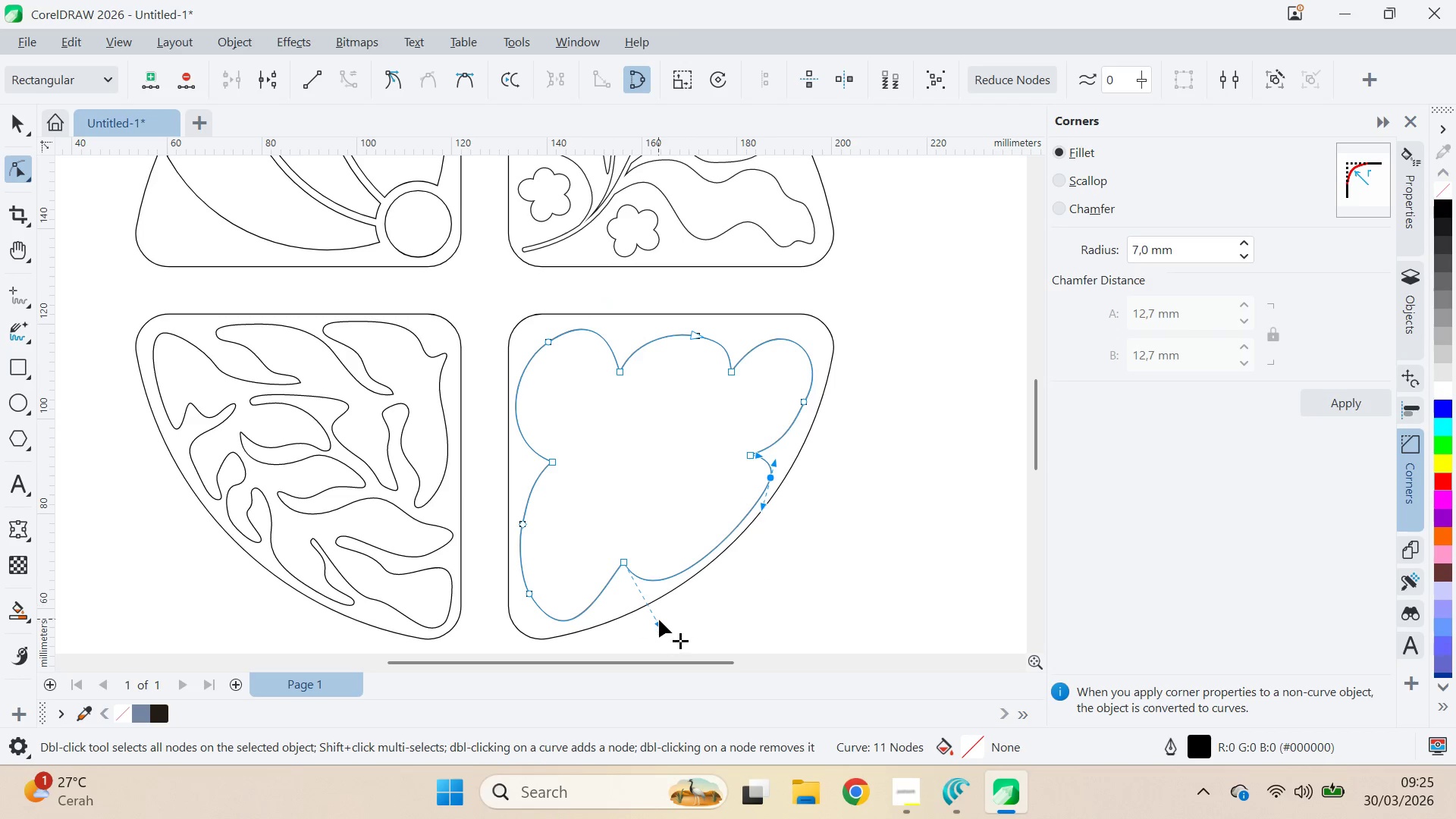 
left_click_drag(start_coordinate=[661, 622], to_coordinate=[656, 620])
 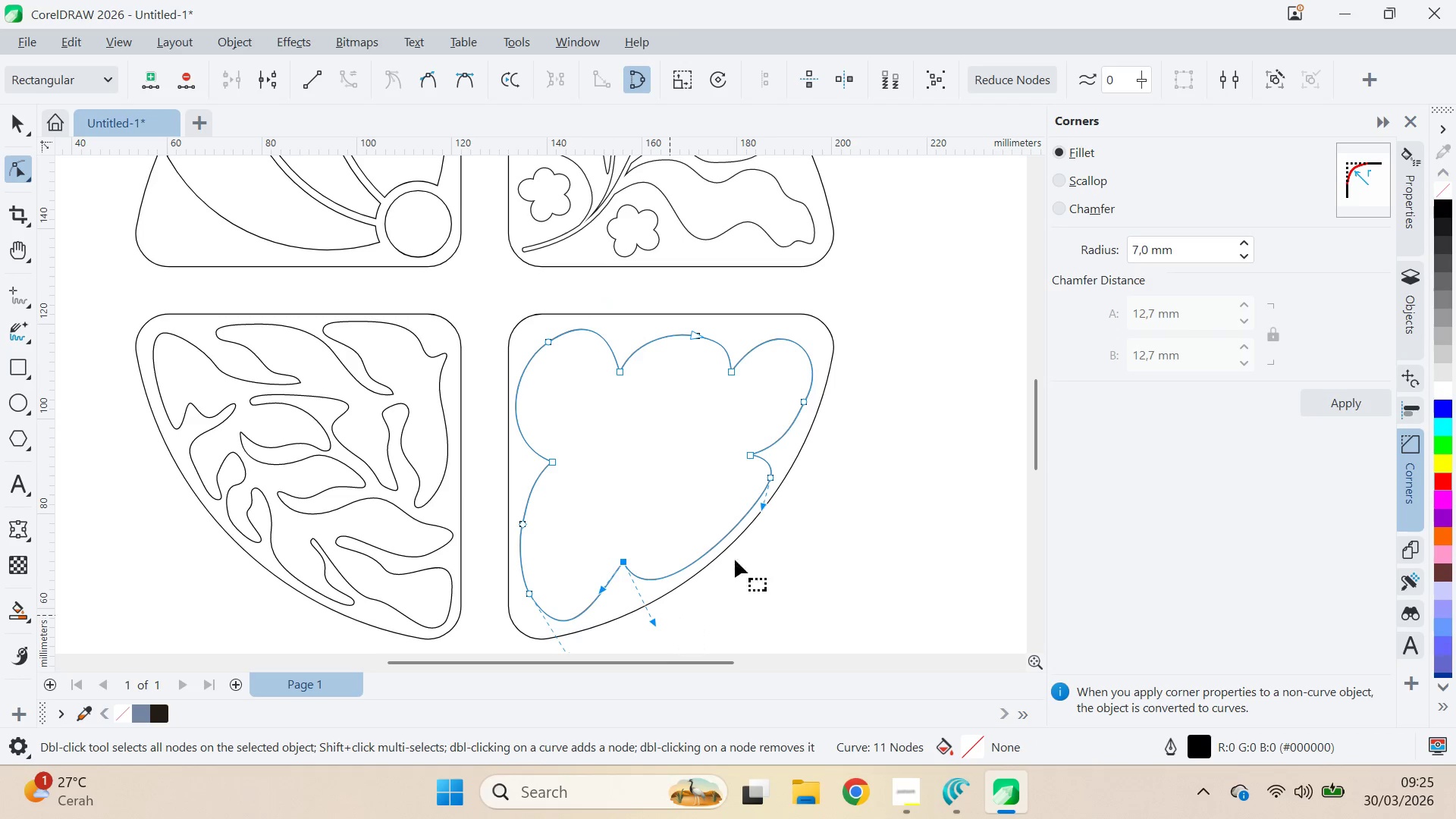 
key(V)
 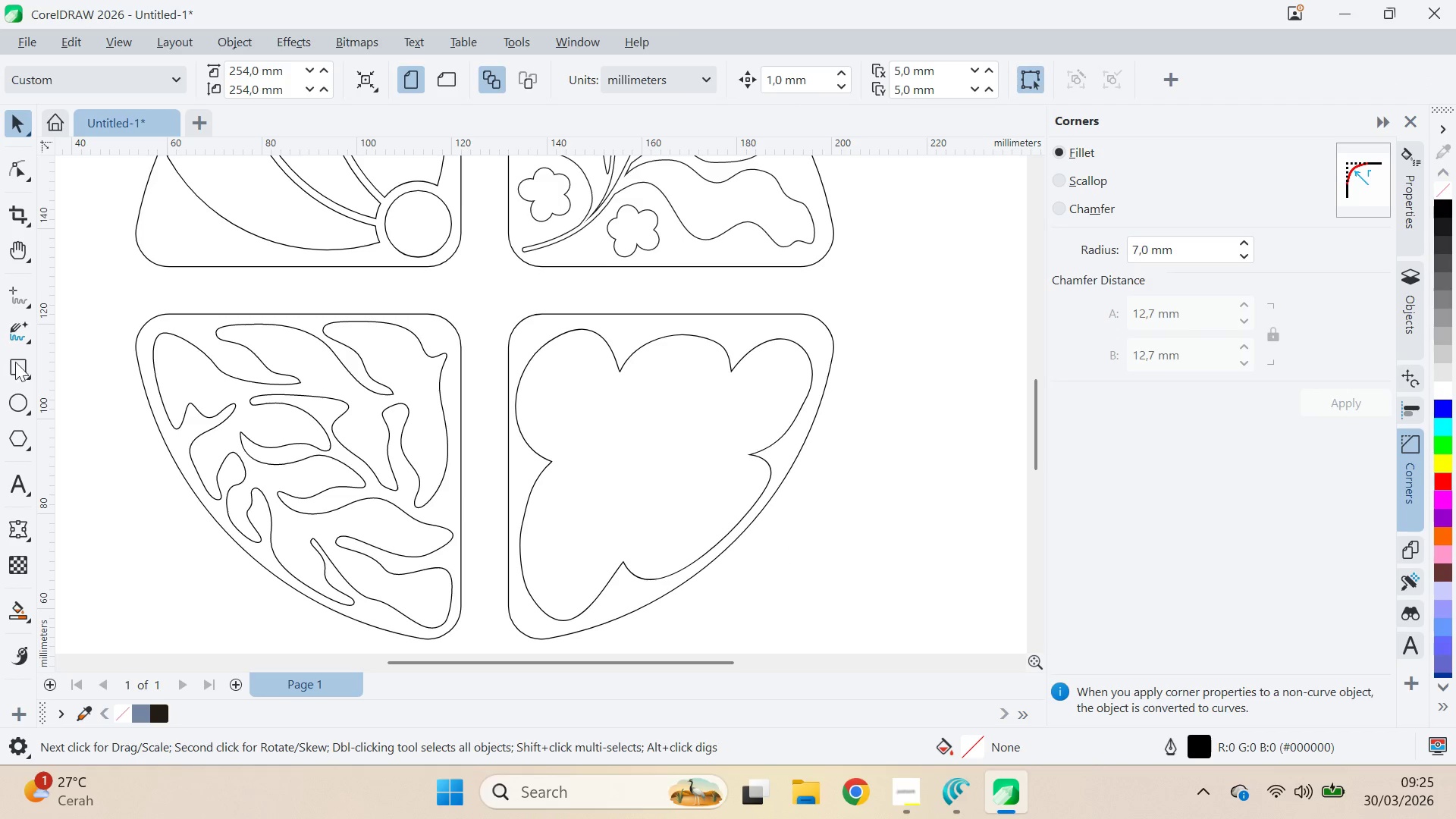 
double_click([28, 407])
 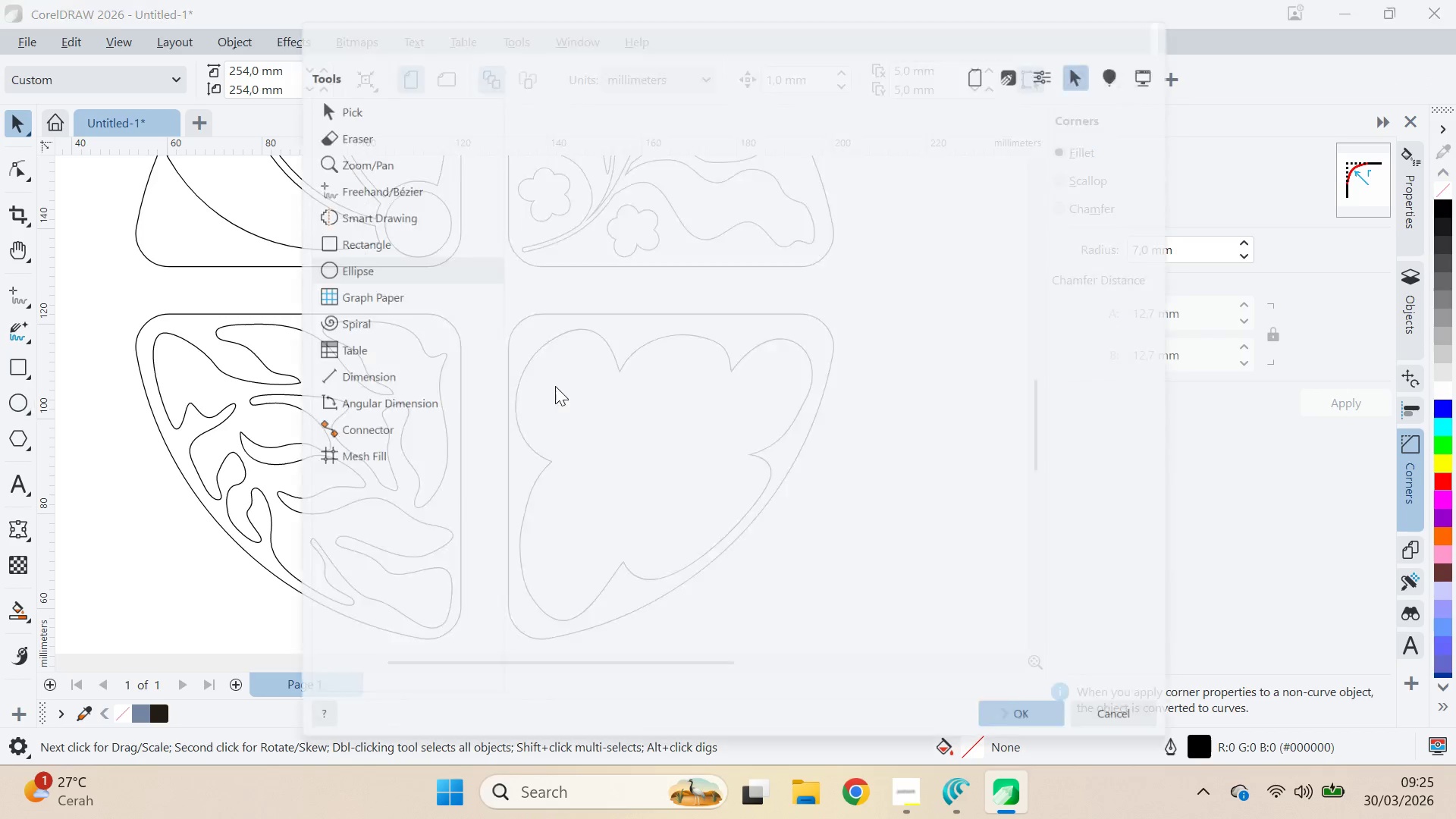 
hold_key(key=ControlLeft, duration=0.31)
 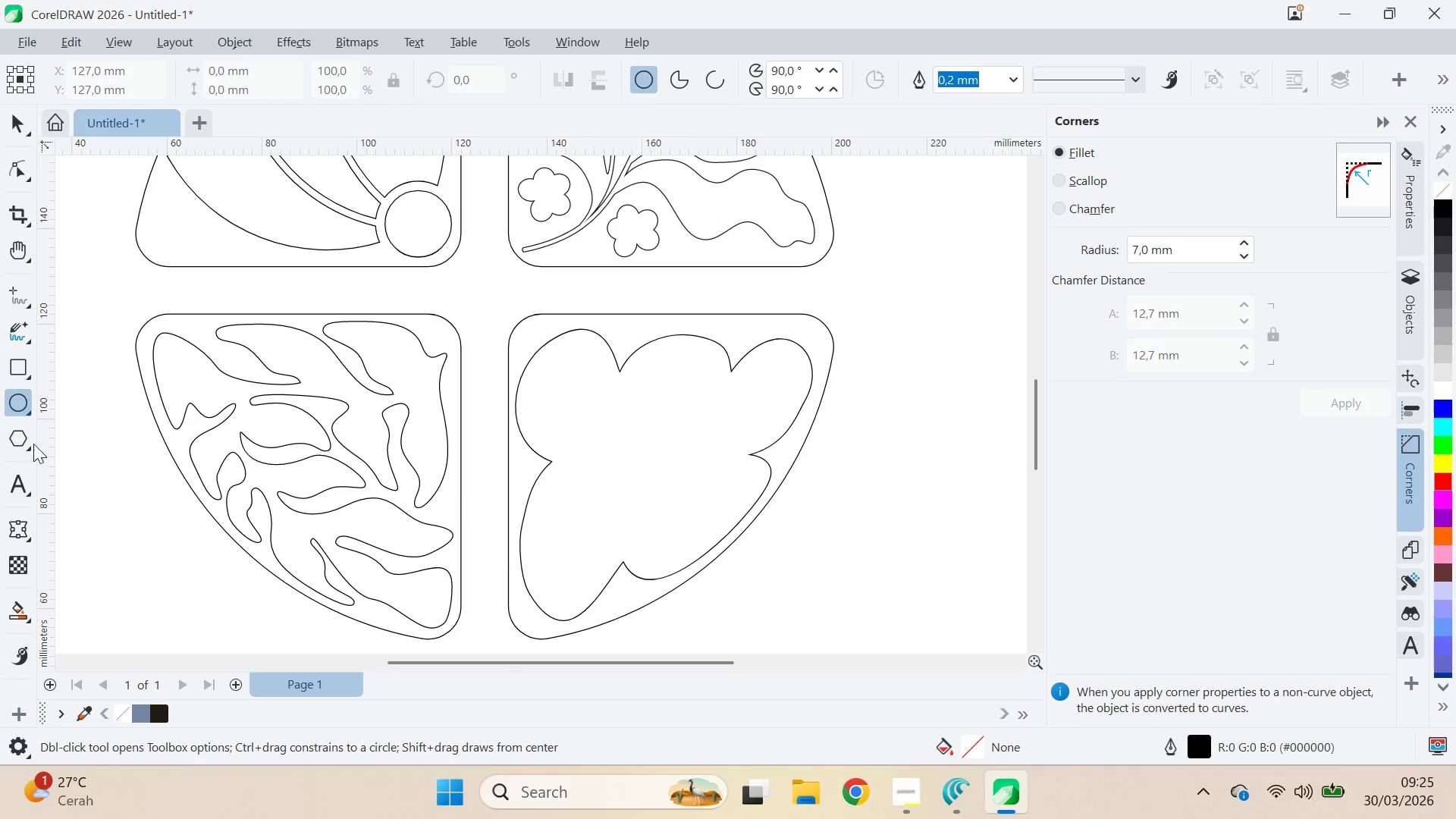 
hold_key(key=ControlLeft, duration=0.84)
left_click_drag(start_coordinate=[621, 440], to_coordinate=[641, 459])
 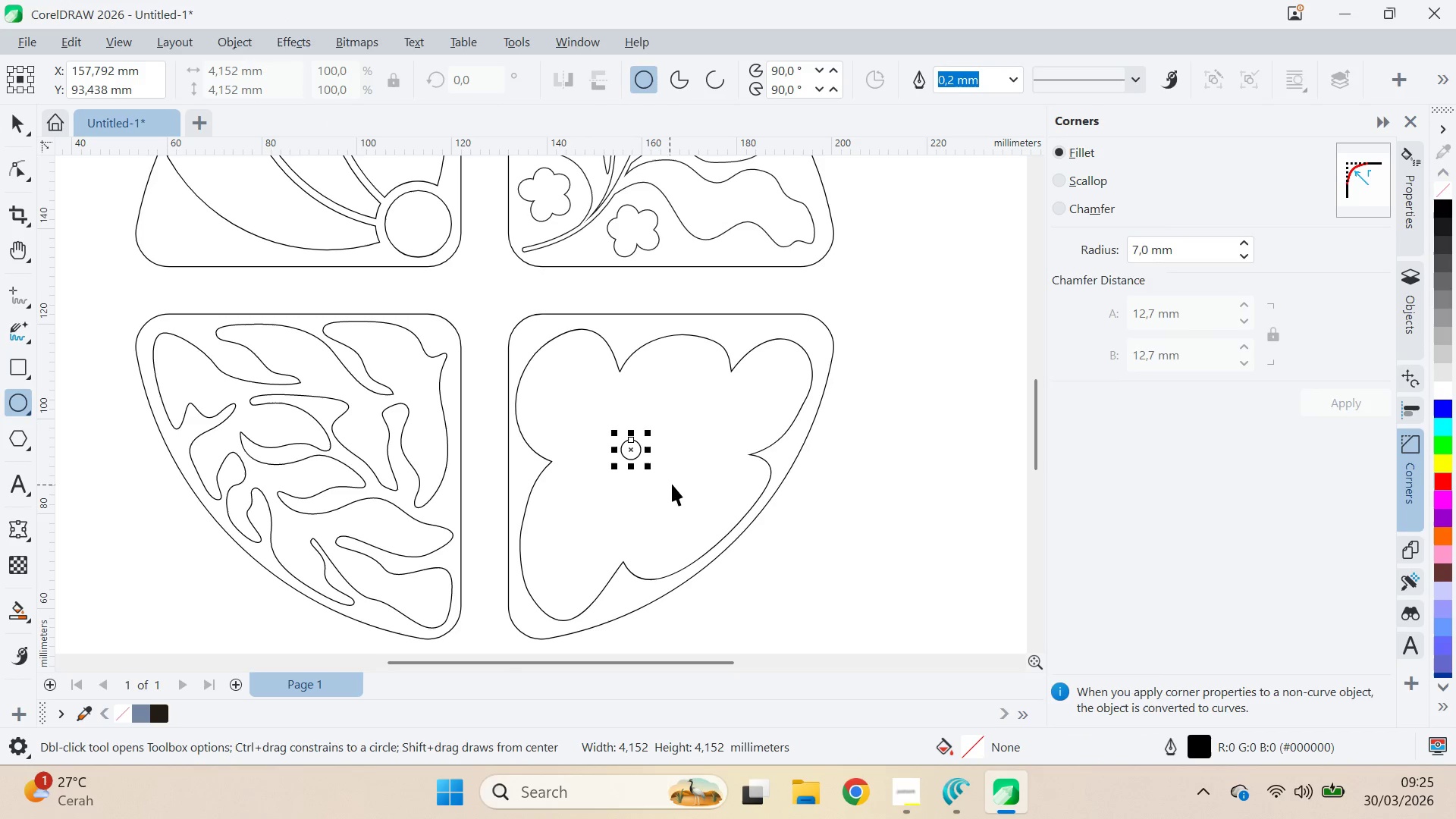 
type(vce)
 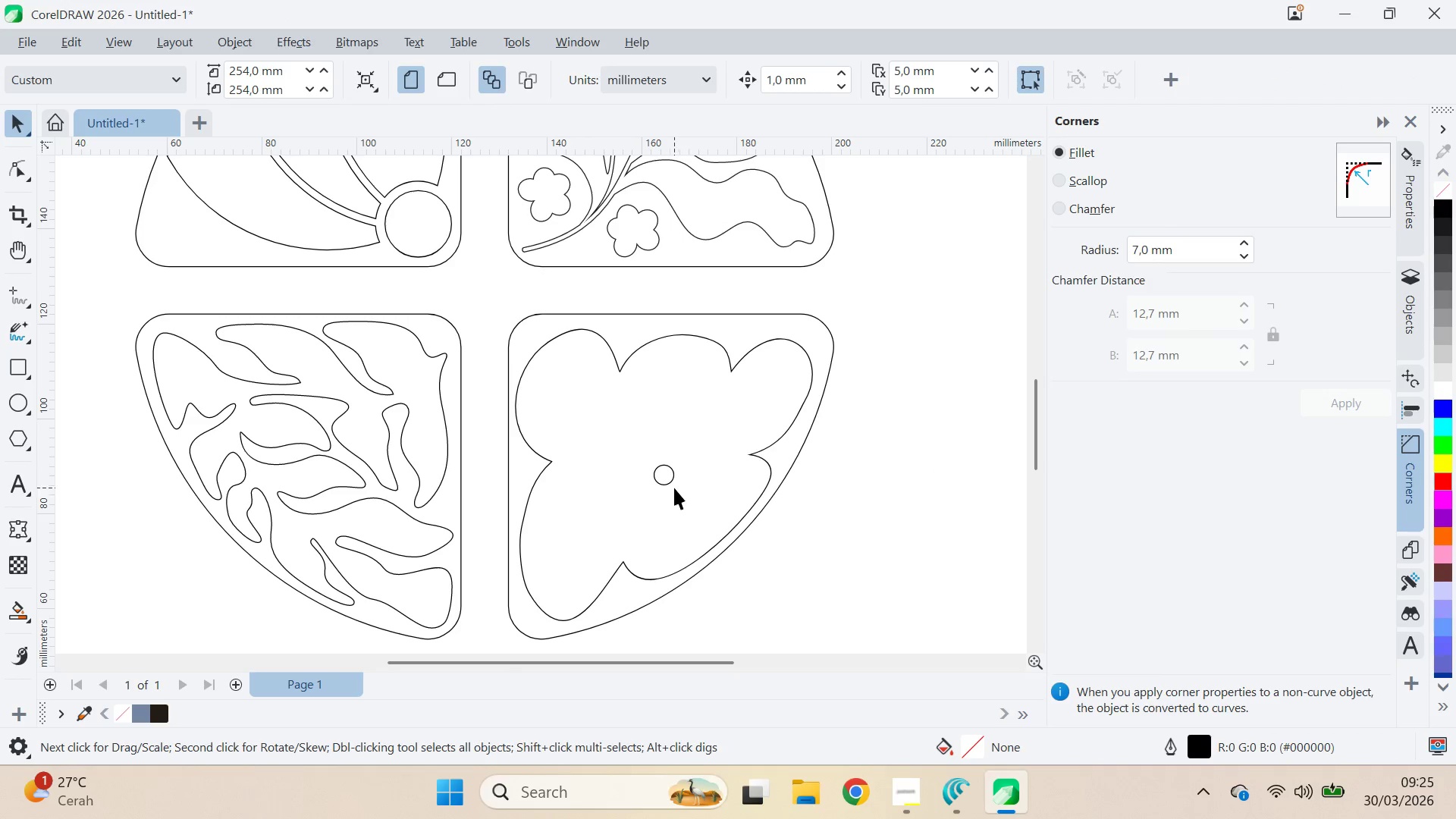 
left_click_drag(start_coordinate=[663, 474], to_coordinate=[633, 469])
 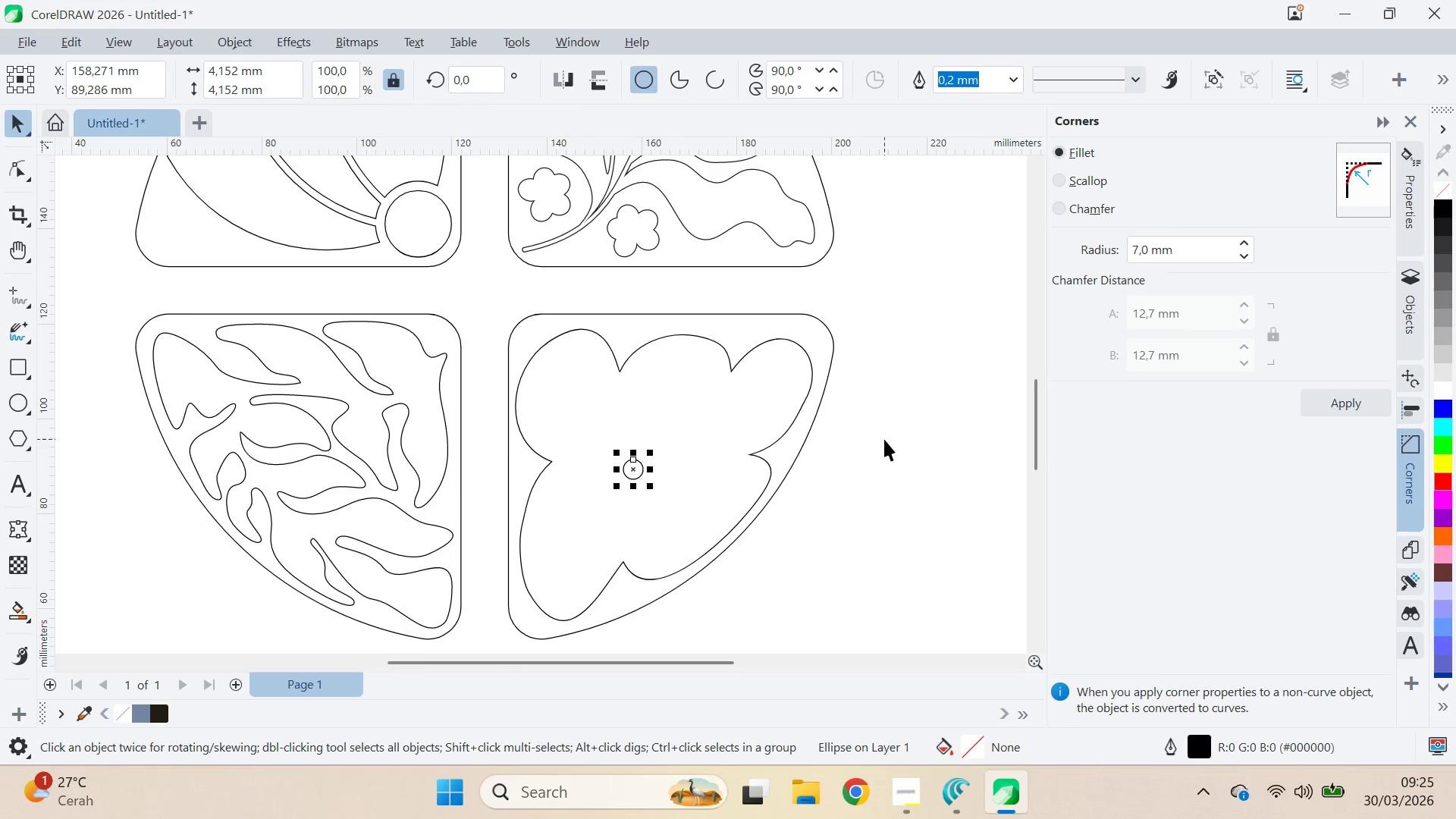 
left_click([920, 441])
 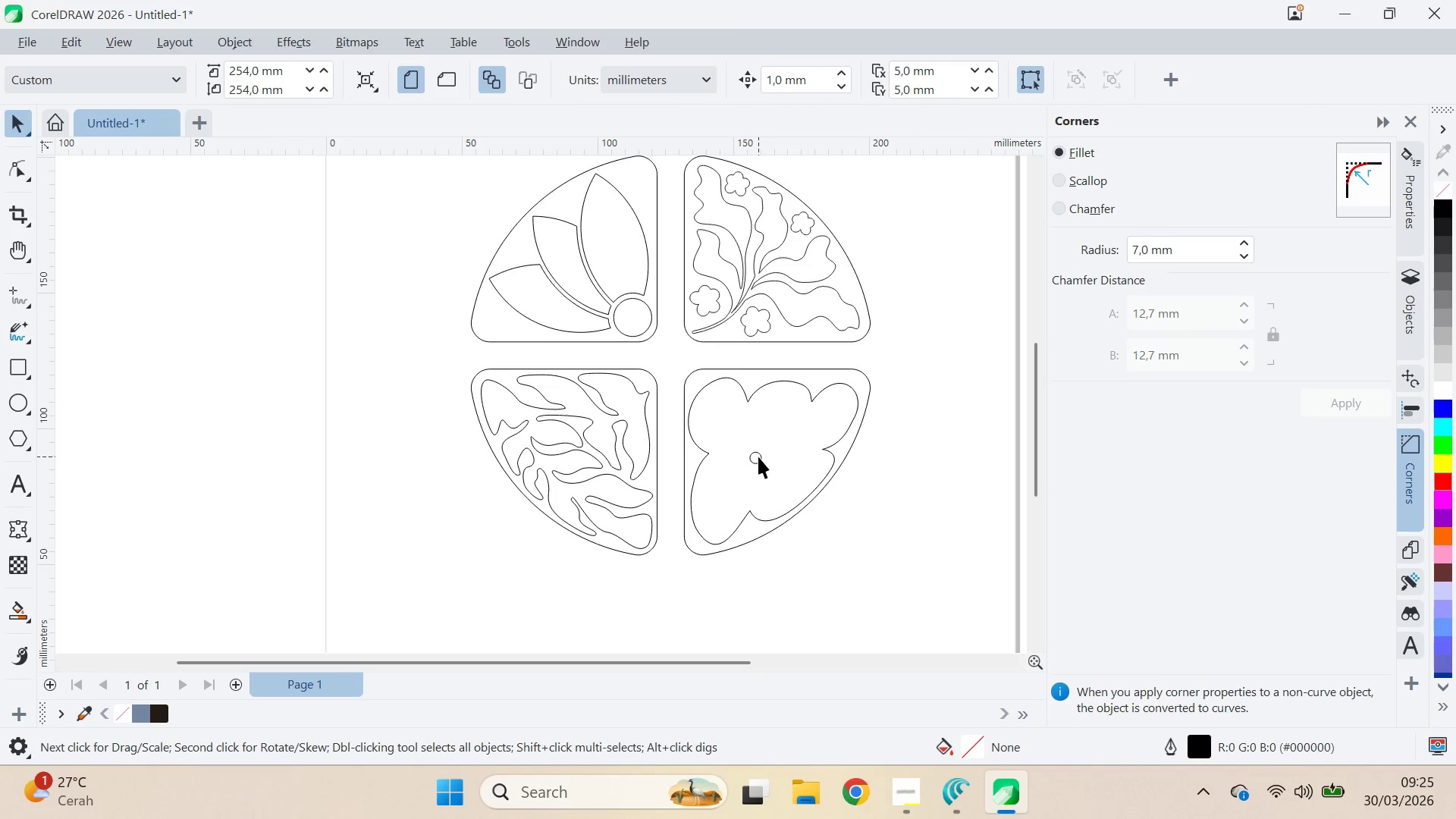 
scroll: coordinate [920, 441], scroll_direction: down, amount: 4.0
 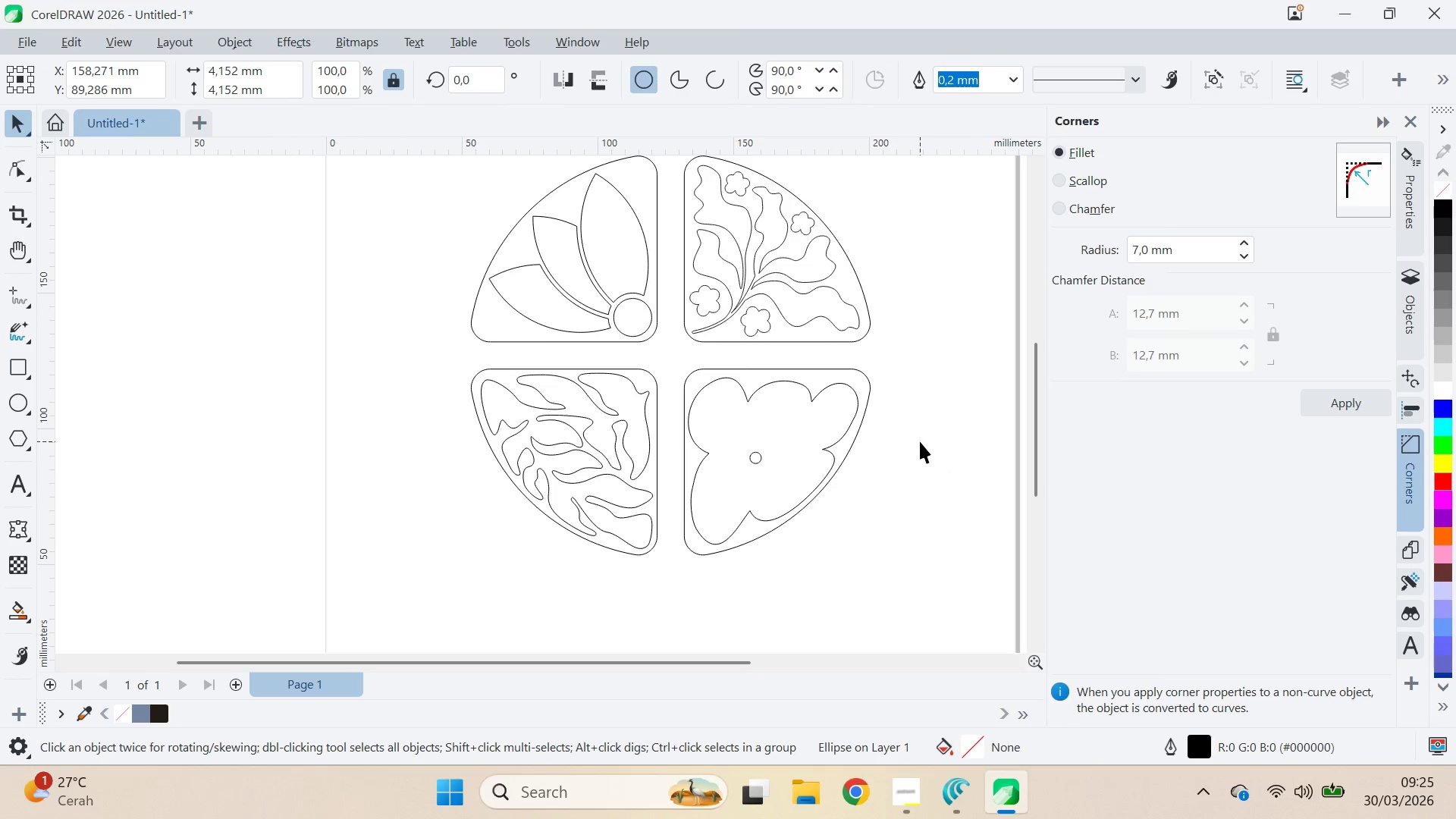 
left_click_drag(start_coordinate=[755, 457], to_coordinate=[758, 452])
 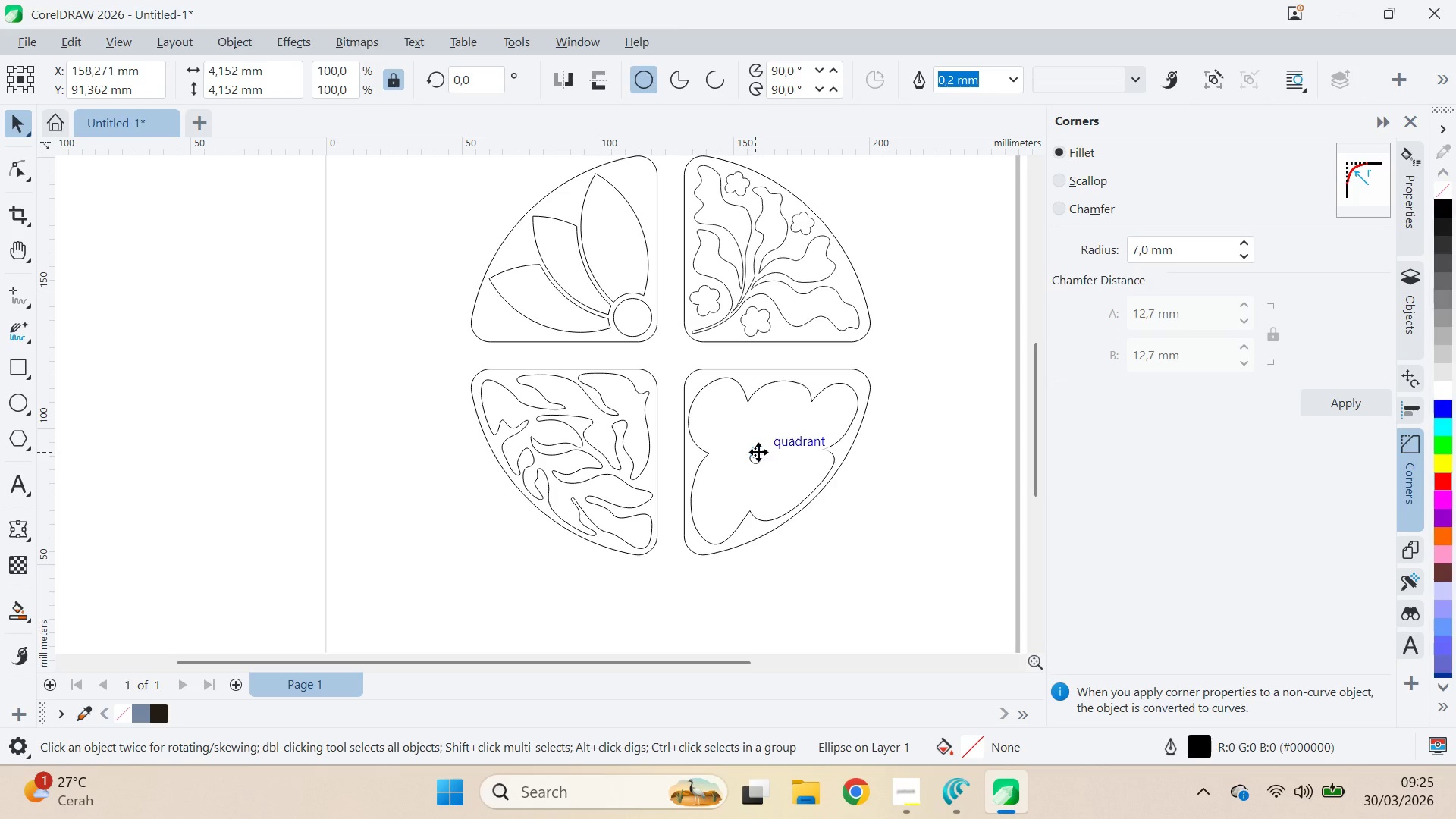 
left_click_drag(start_coordinate=[758, 452], to_coordinate=[763, 452])
 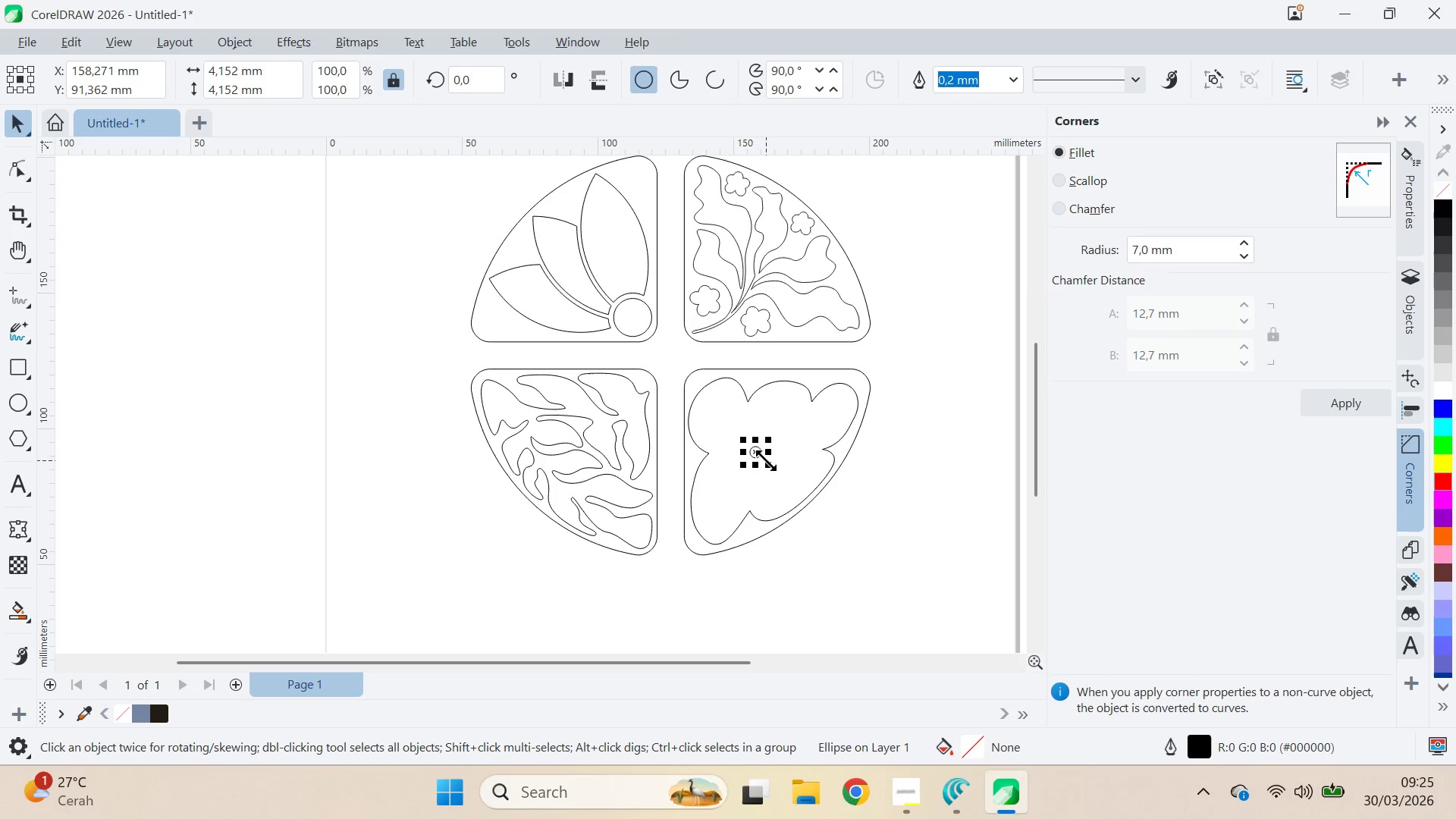 
left_click_drag(start_coordinate=[766, 460], to_coordinate=[777, 473])
 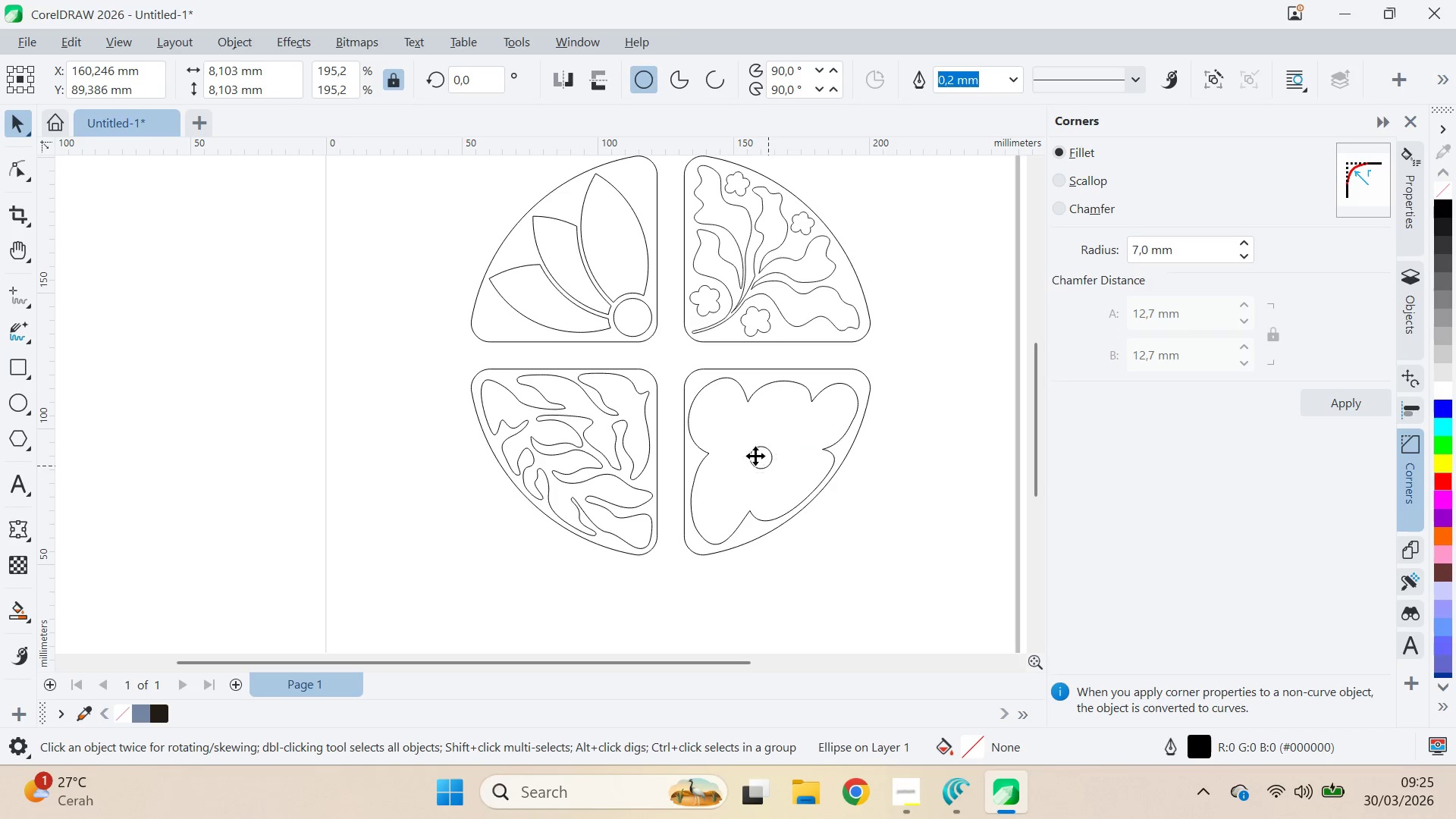 
left_click_drag(start_coordinate=[755, 457], to_coordinate=[752, 450])
 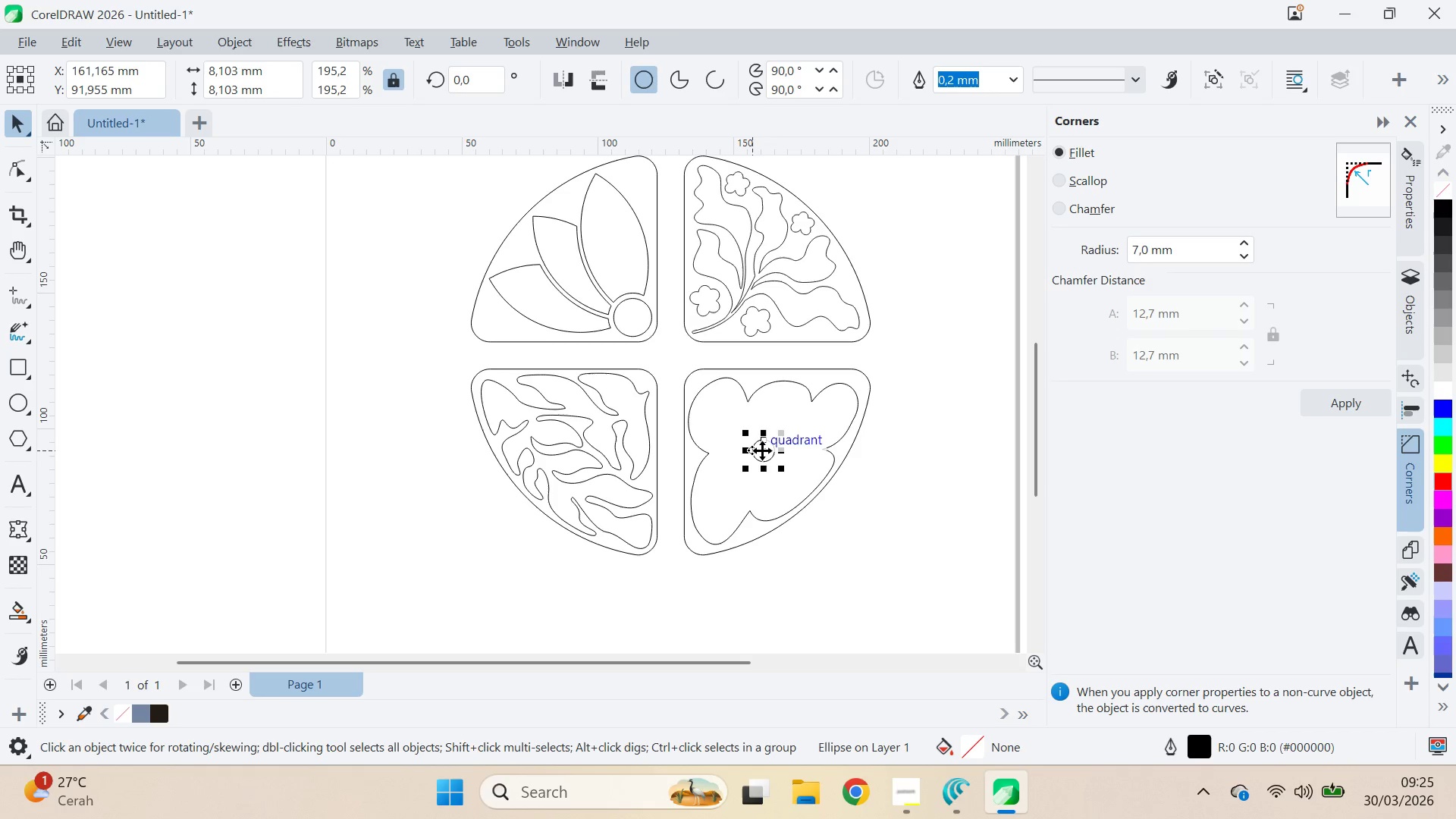 
left_click_drag(start_coordinate=[762, 450], to_coordinate=[909, 469])
 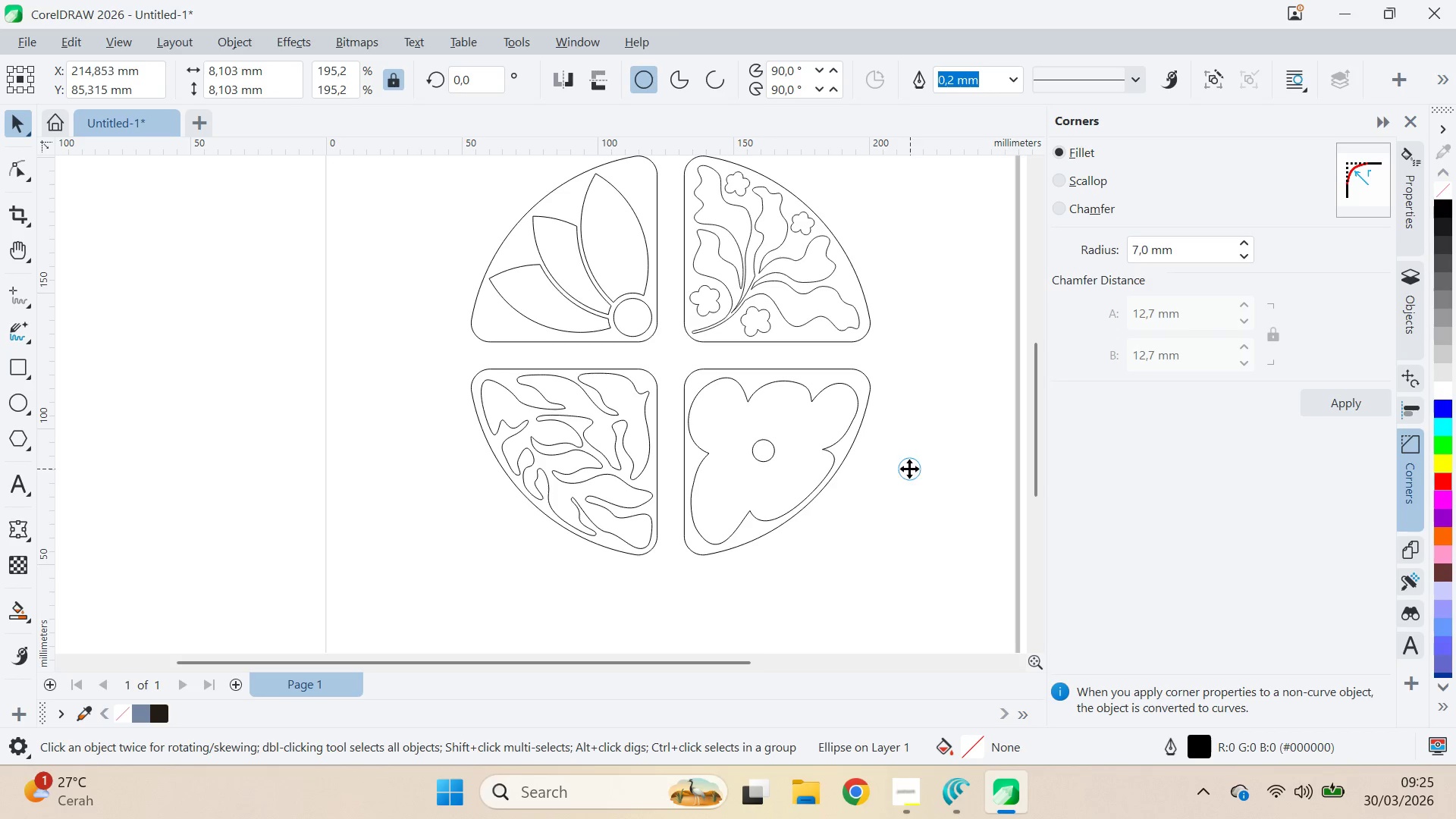 
left_click_drag(start_coordinate=[909, 469], to_coordinate=[767, 450])
 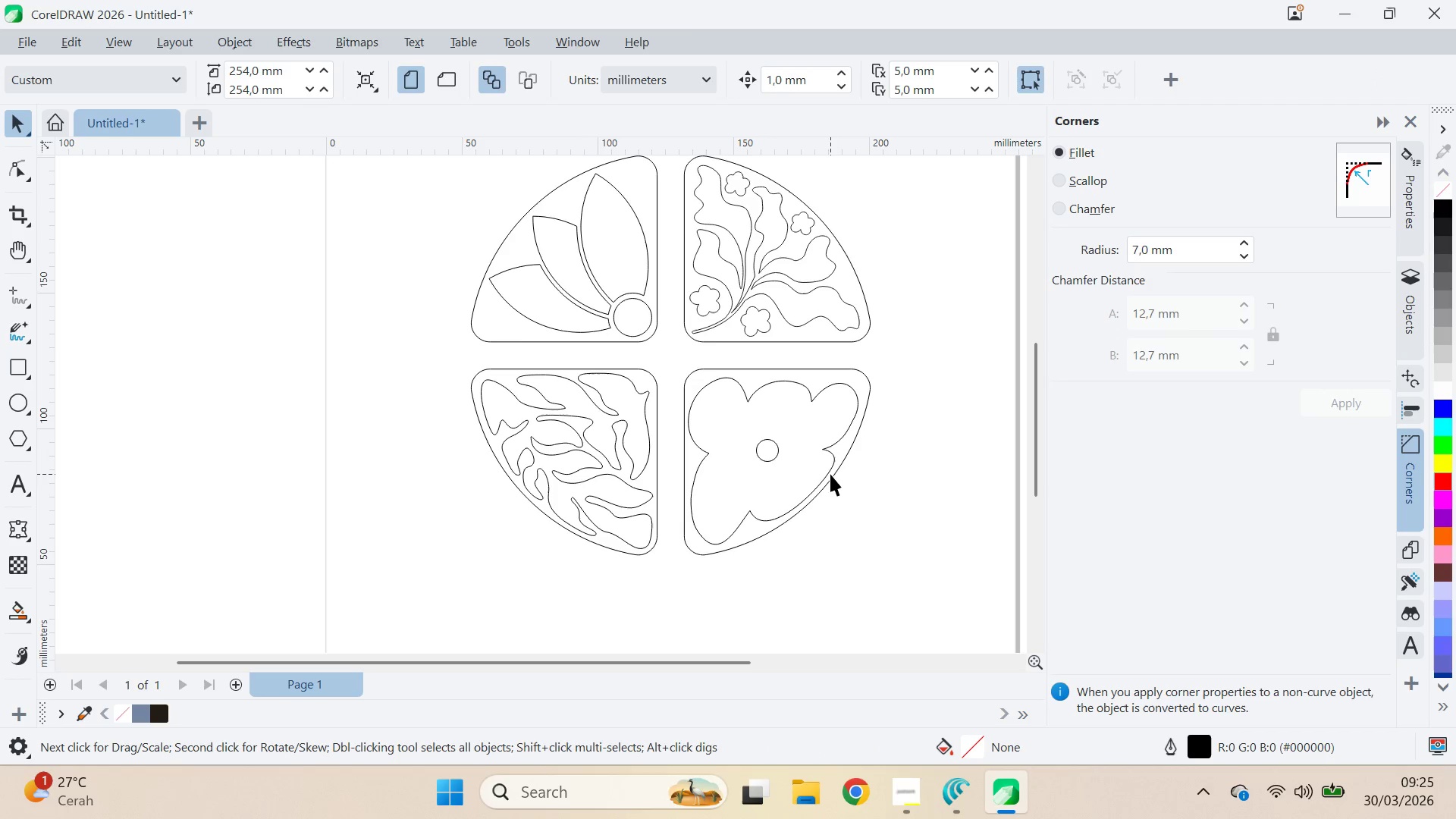 
left_click([764, 453])
 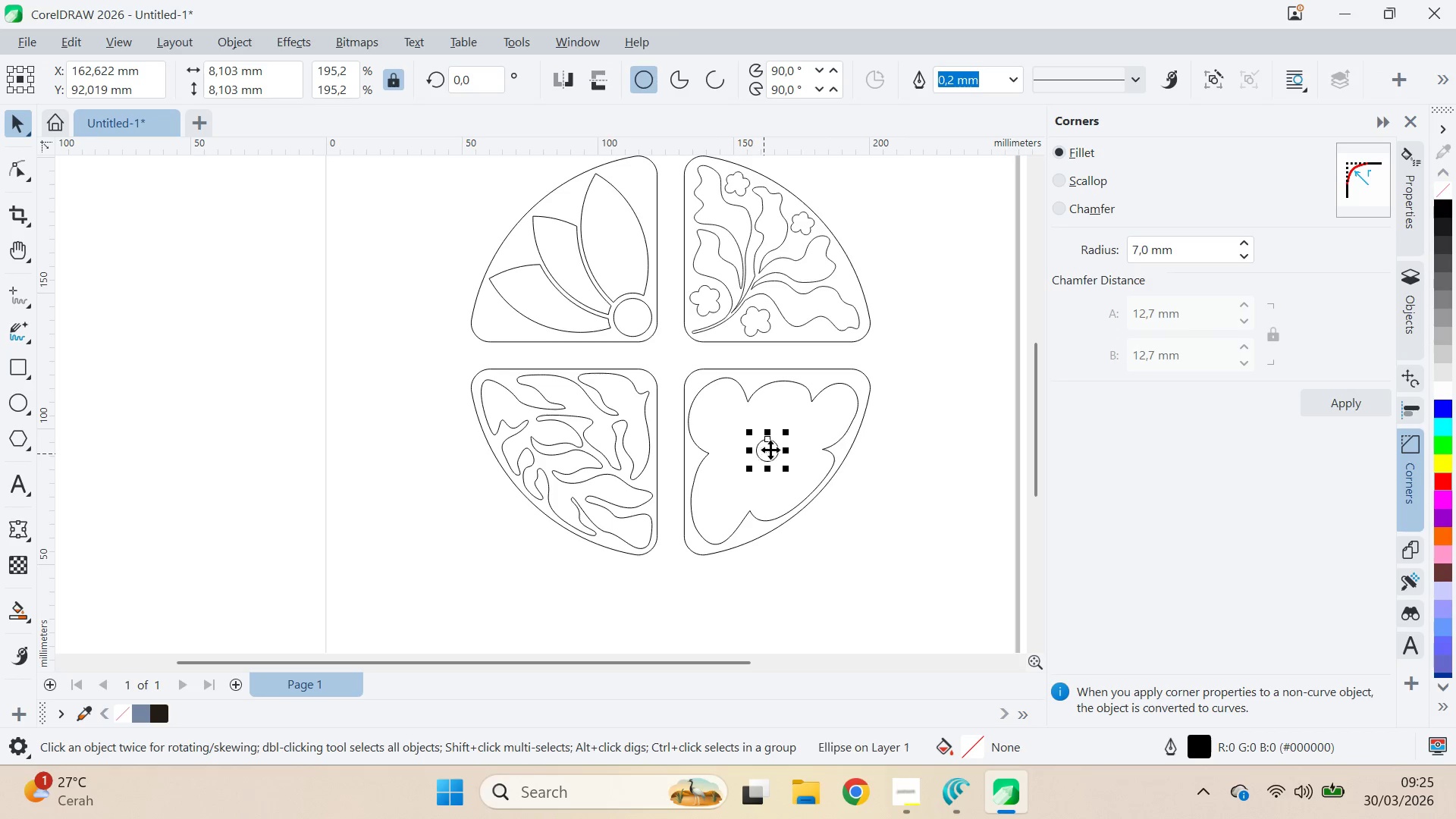 
scroll: coordinate [830, 474], scroll_direction: none, amount: 0.0
 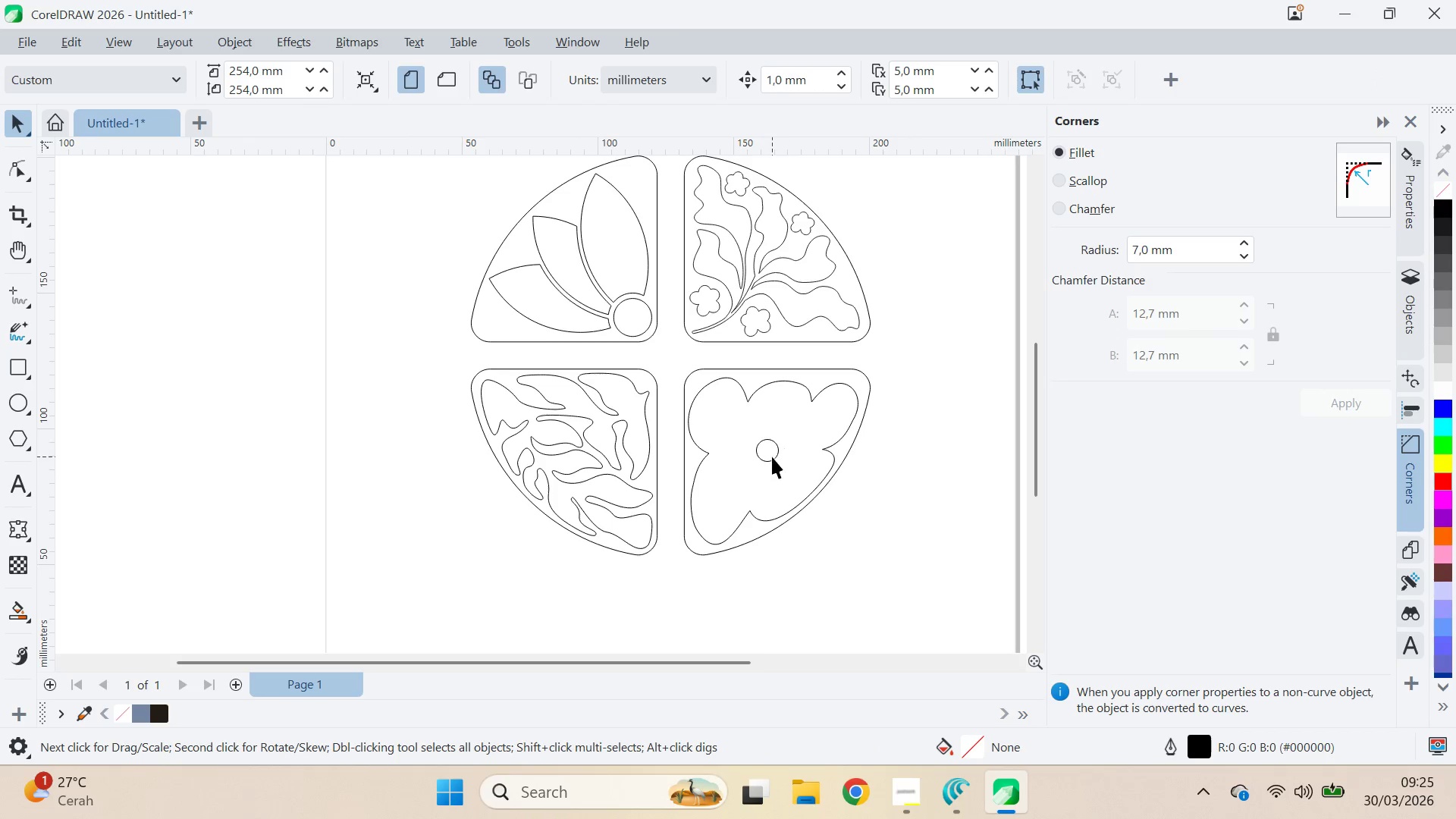 
hold_key(key=ShiftLeft, duration=0.41)
double_click([809, 428])
 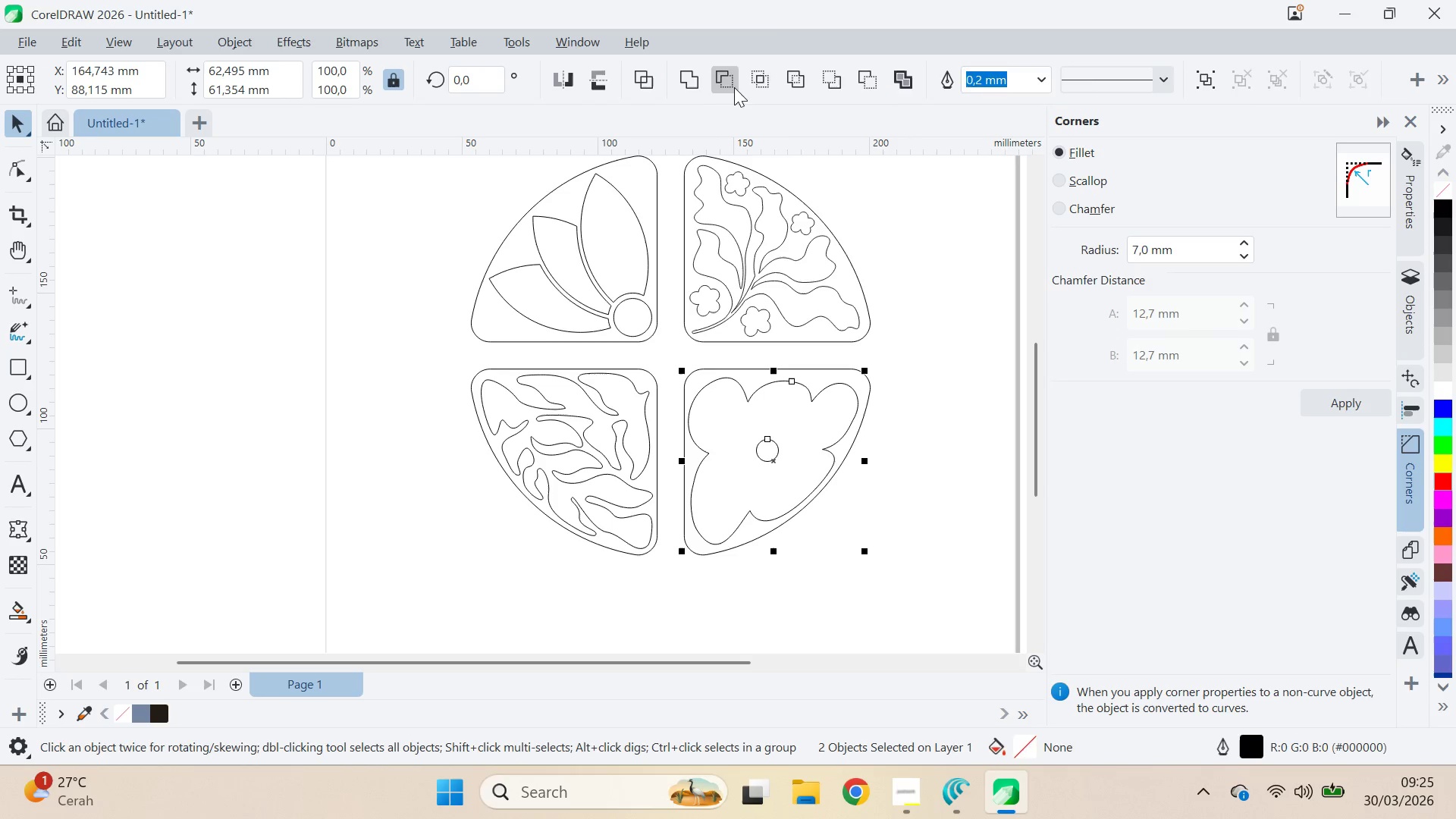 
left_click_drag(start_coordinate=[922, 369], to_coordinate=[927, 372])
 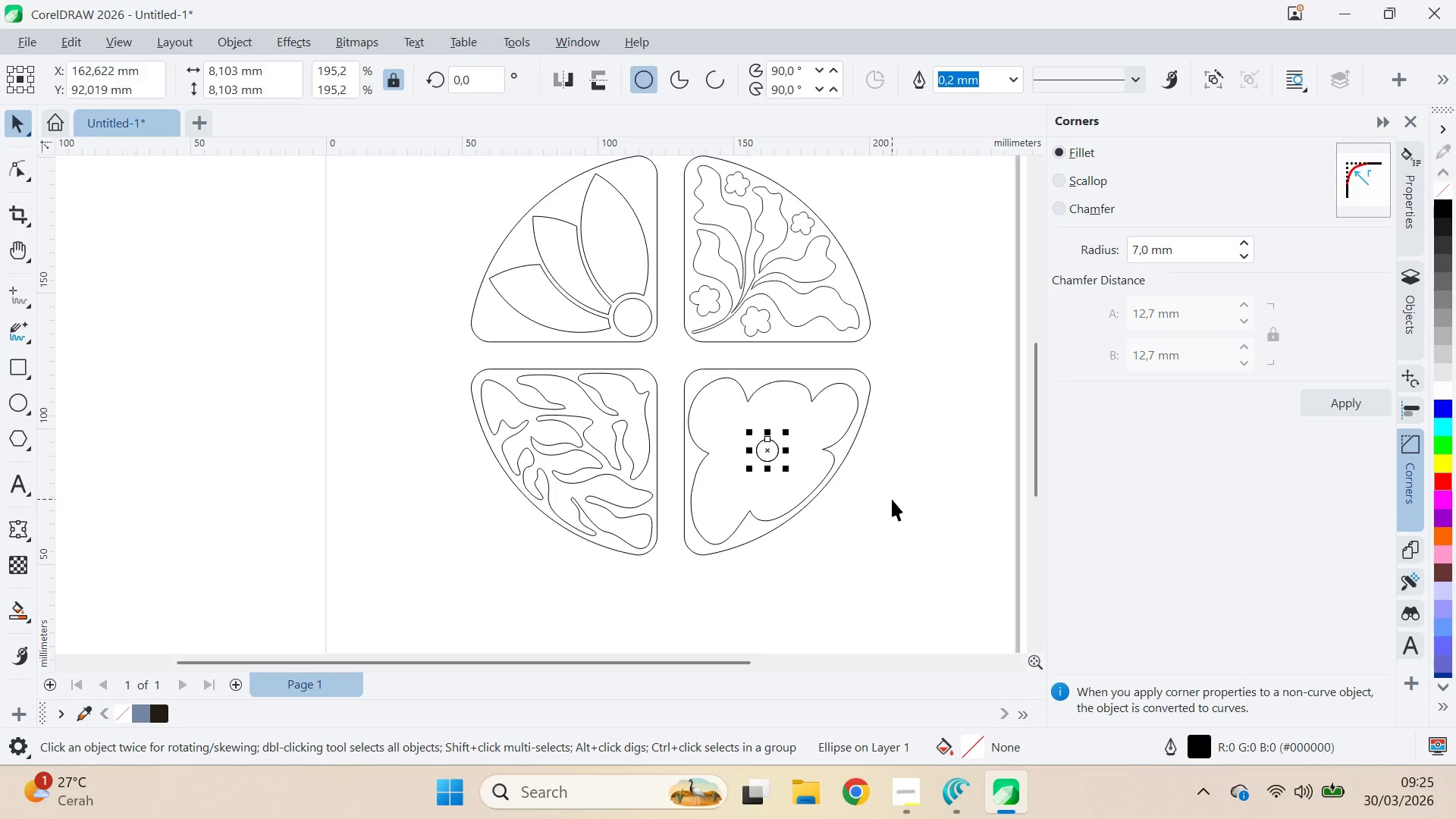 
key(Delete)
 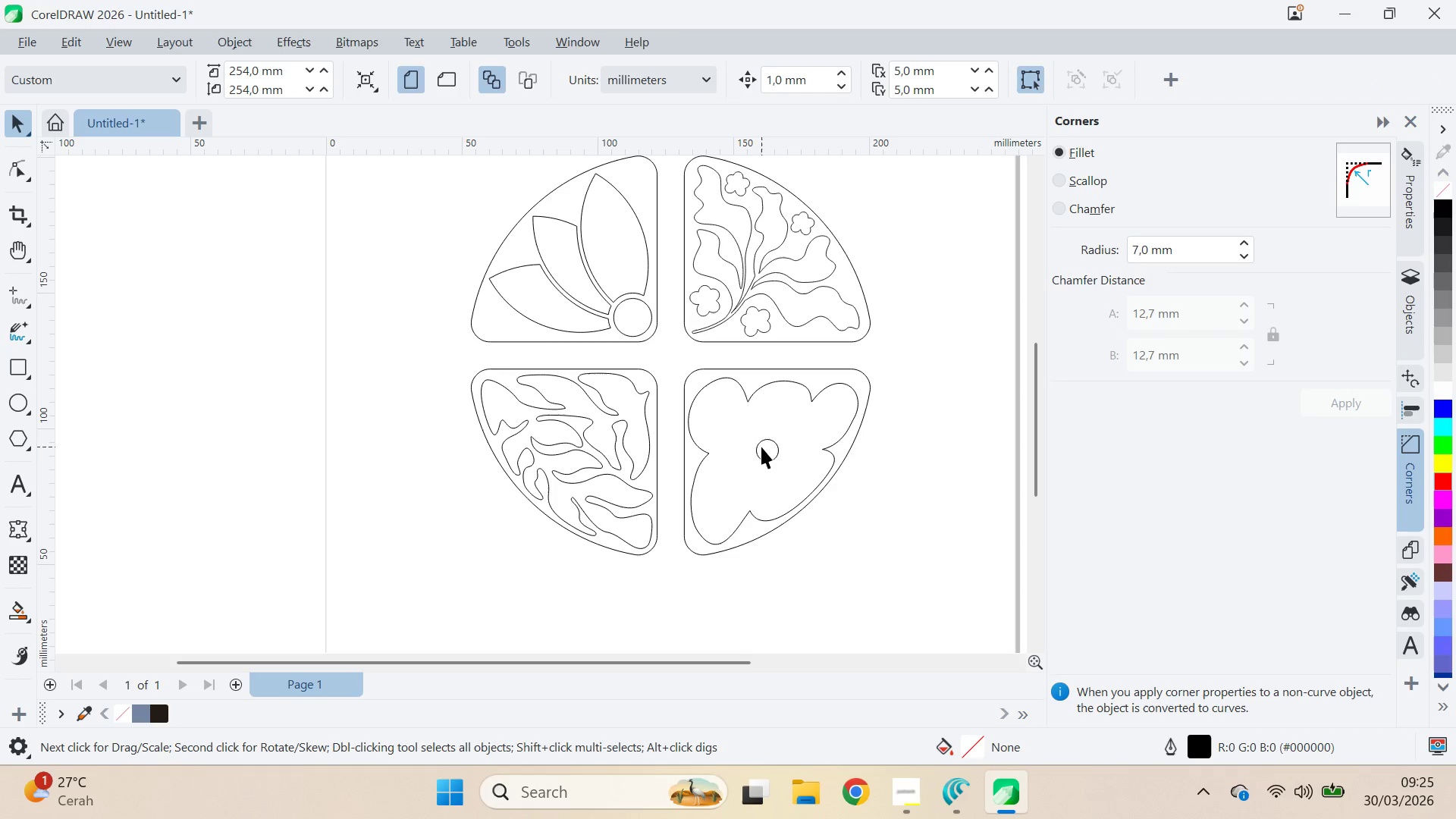 
left_click([762, 400])
 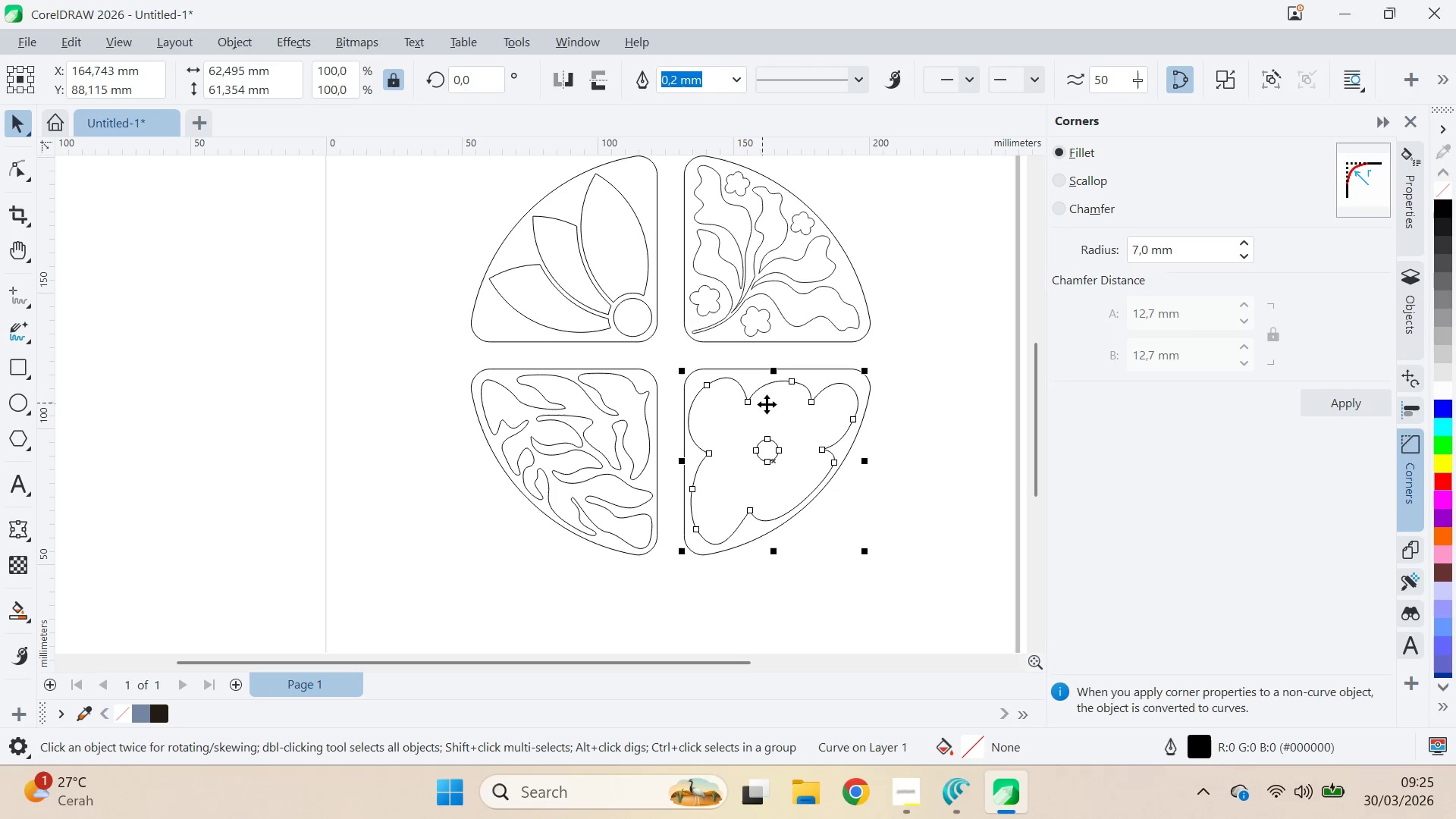 
key(A)
 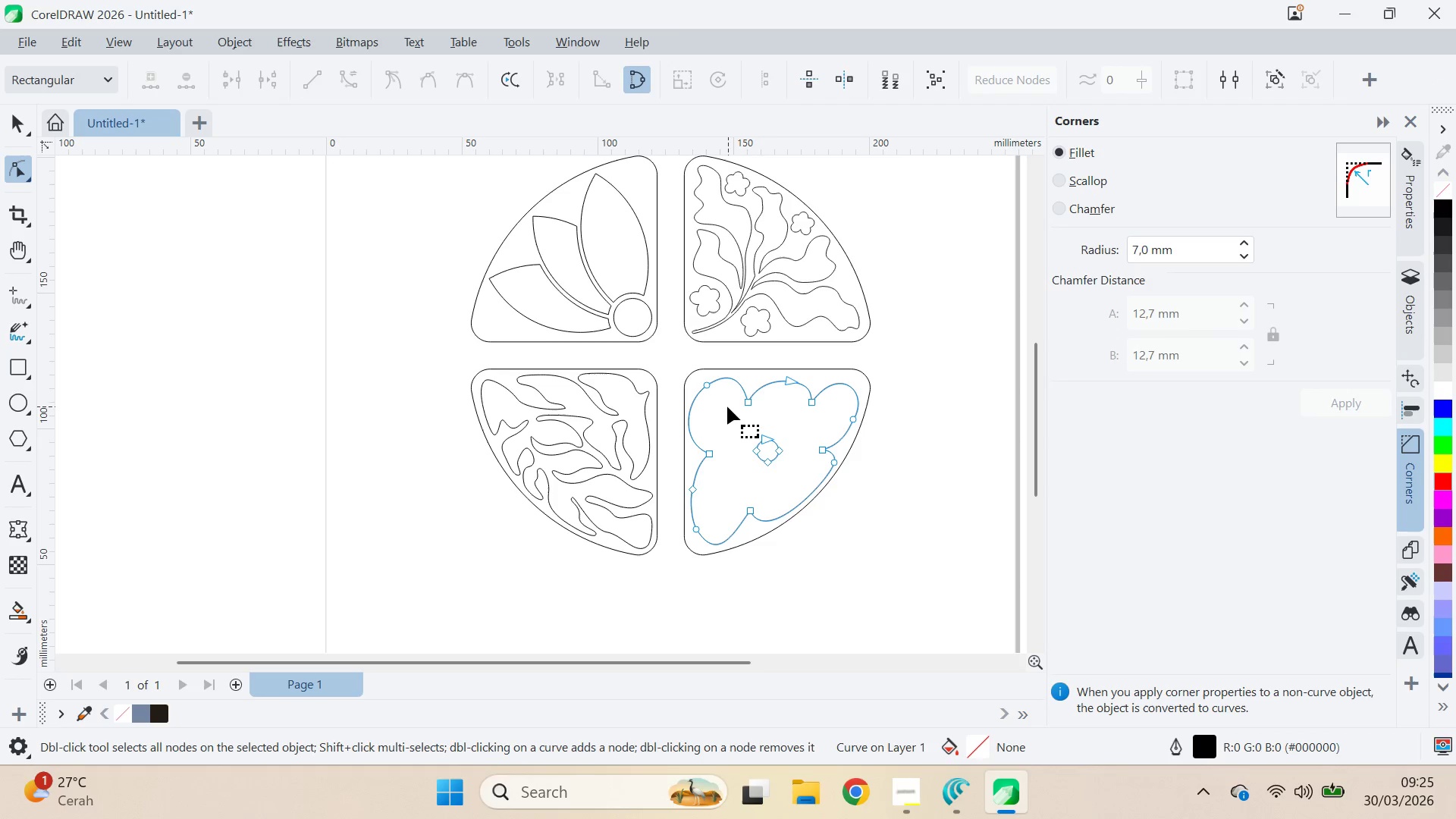 
left_click_drag(start_coordinate=[733, 391], to_coordinate=[752, 417])
 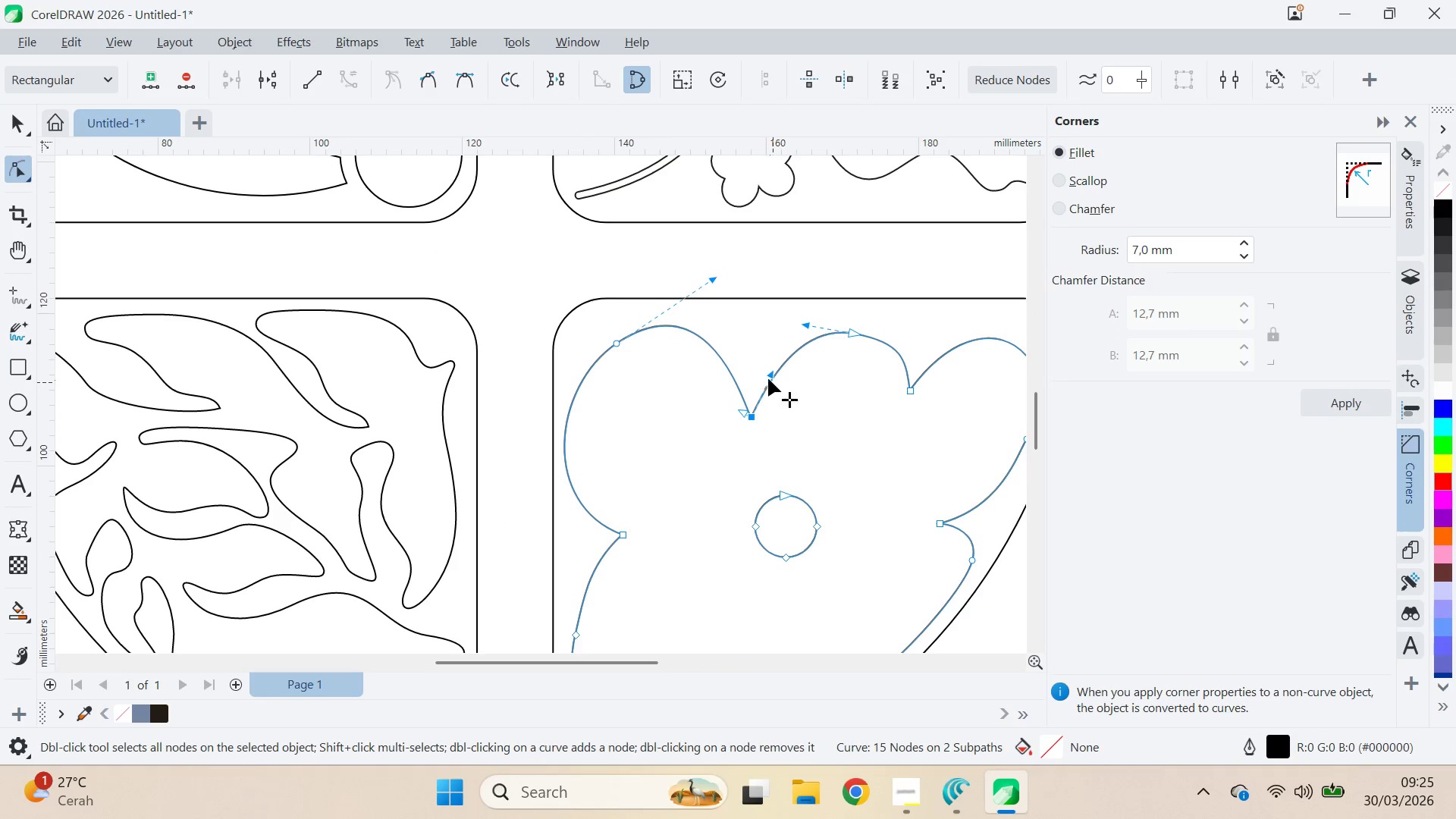 
scroll: coordinate [748, 400], scroll_direction: up, amount: 7.0
 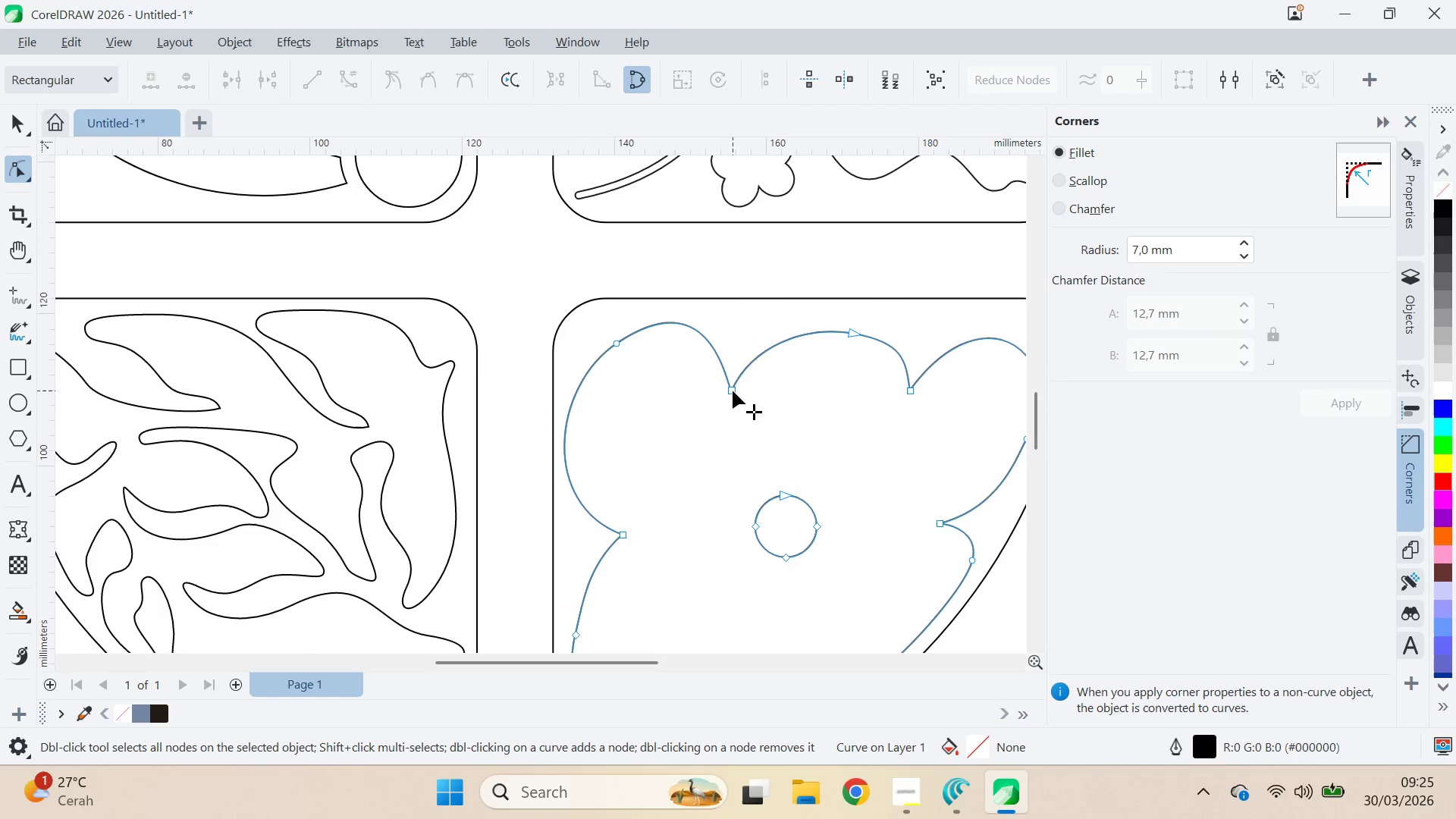 
left_click_drag(start_coordinate=[765, 375], to_coordinate=[747, 356])
 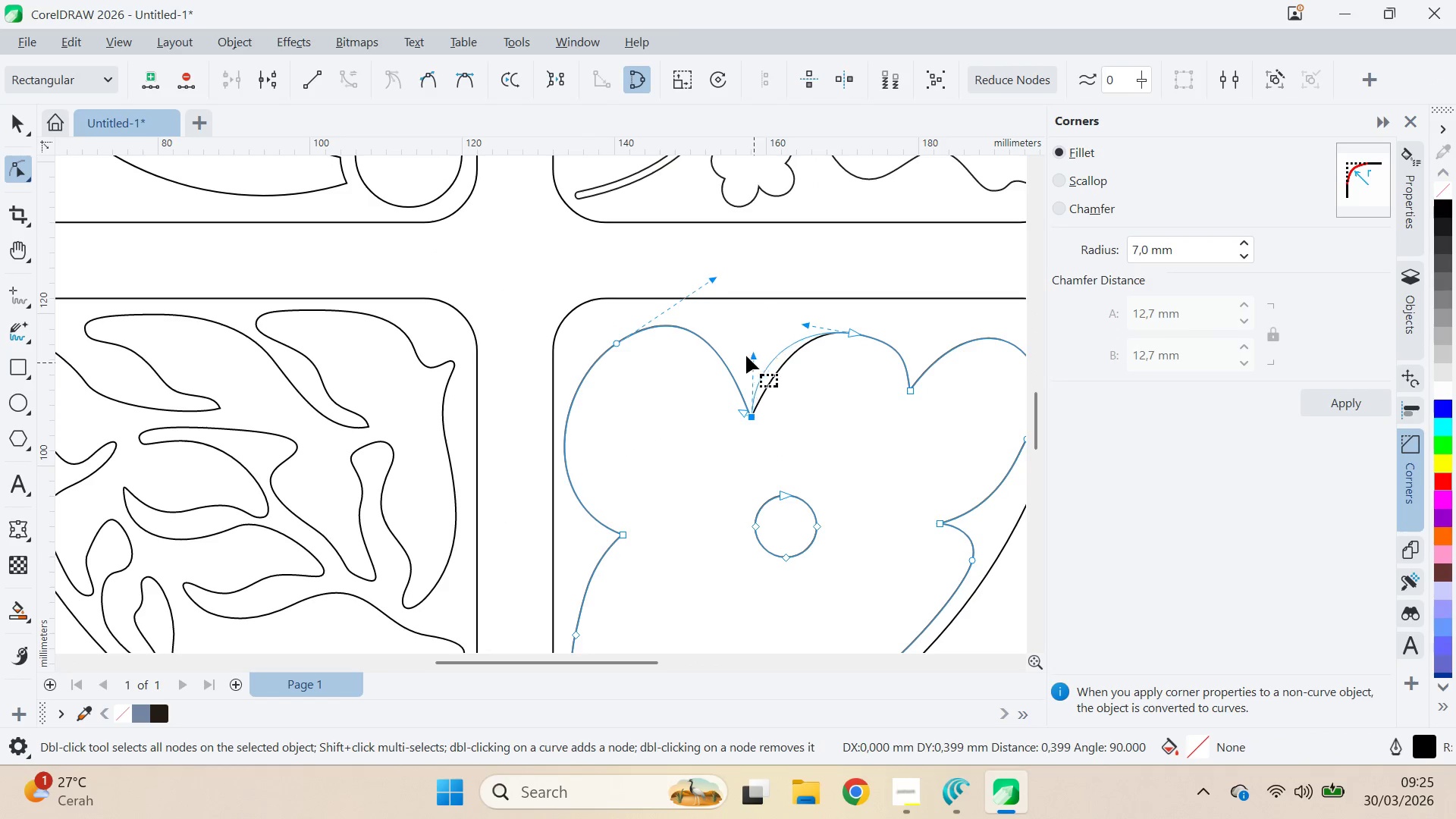 
left_click_drag(start_coordinate=[747, 356], to_coordinate=[735, 356])
 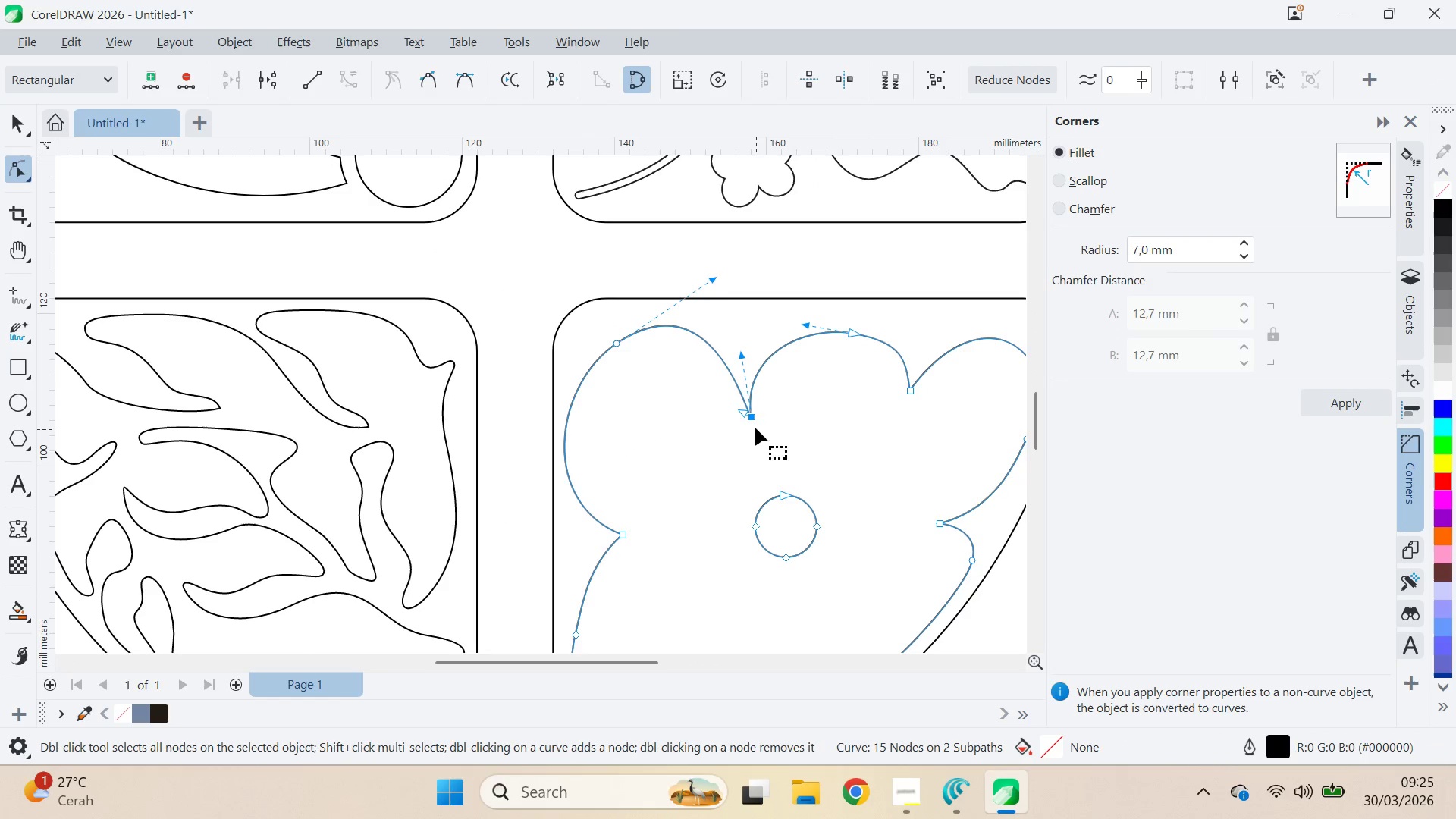 
left_click_drag(start_coordinate=[753, 419], to_coordinate=[749, 410])
 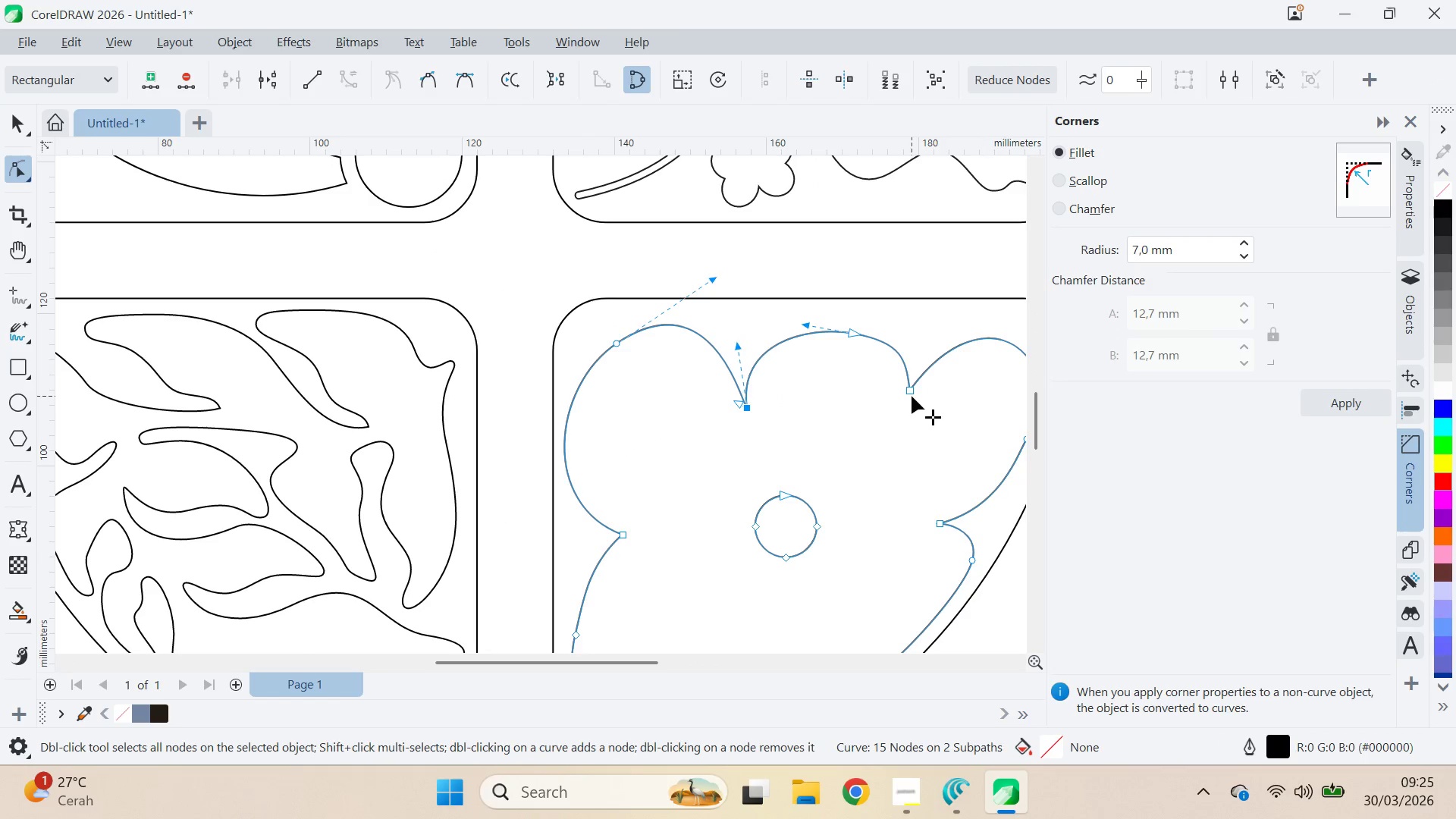 
left_click_drag(start_coordinate=[911, 393], to_coordinate=[893, 423])
 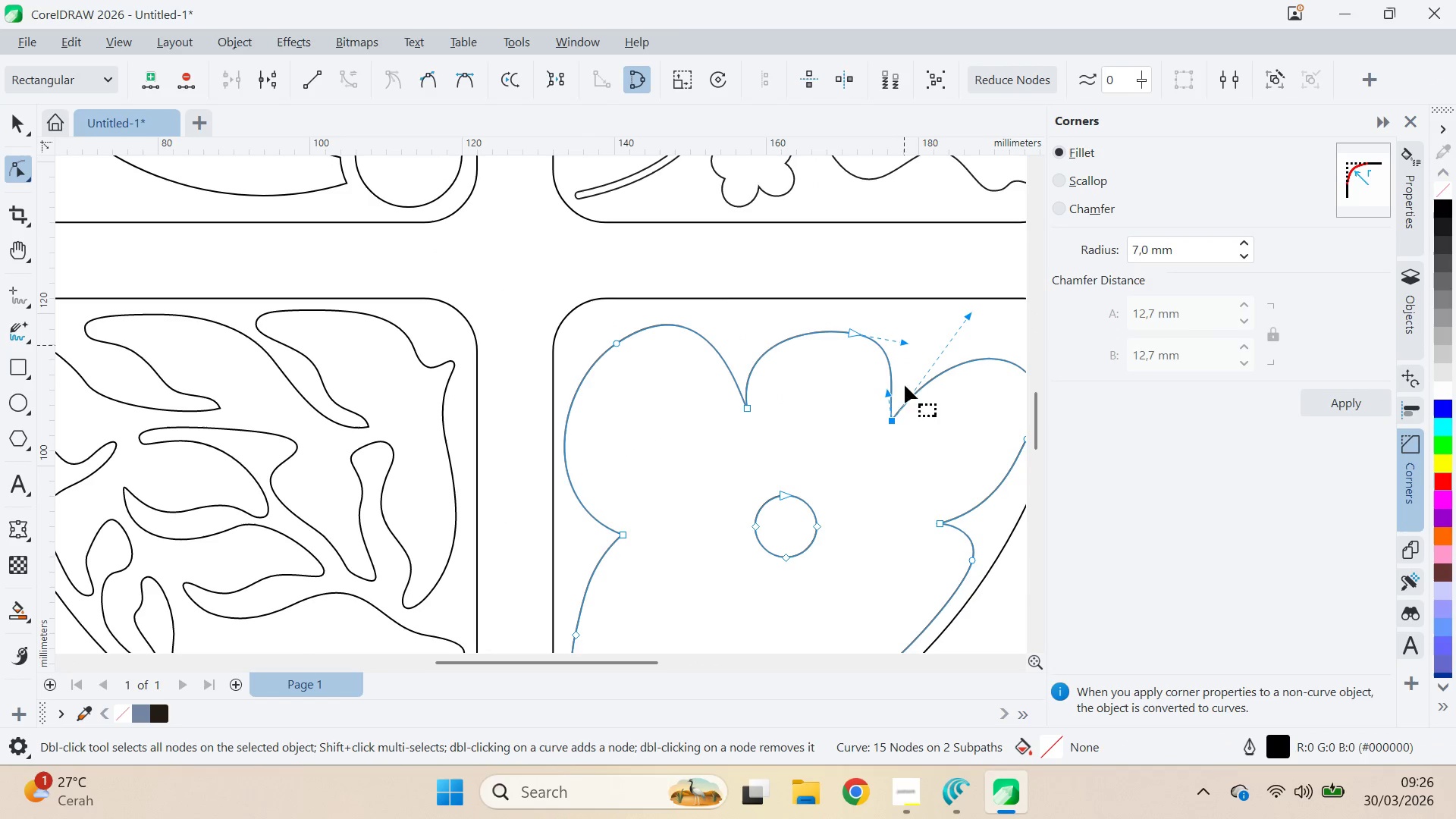 
left_click_drag(start_coordinate=[889, 391], to_coordinate=[908, 382])
 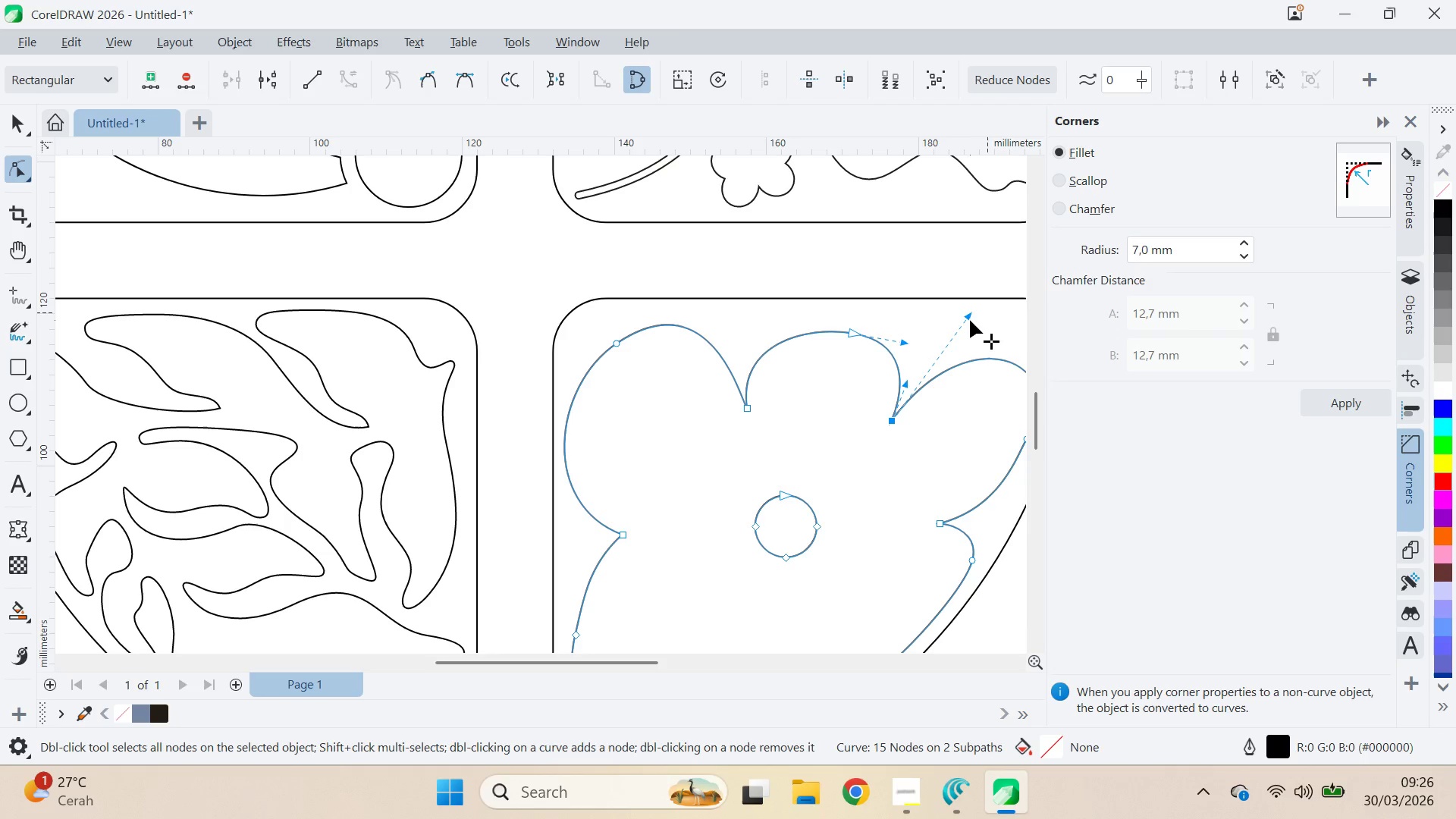 
left_click_drag(start_coordinate=[968, 318], to_coordinate=[978, 334])
 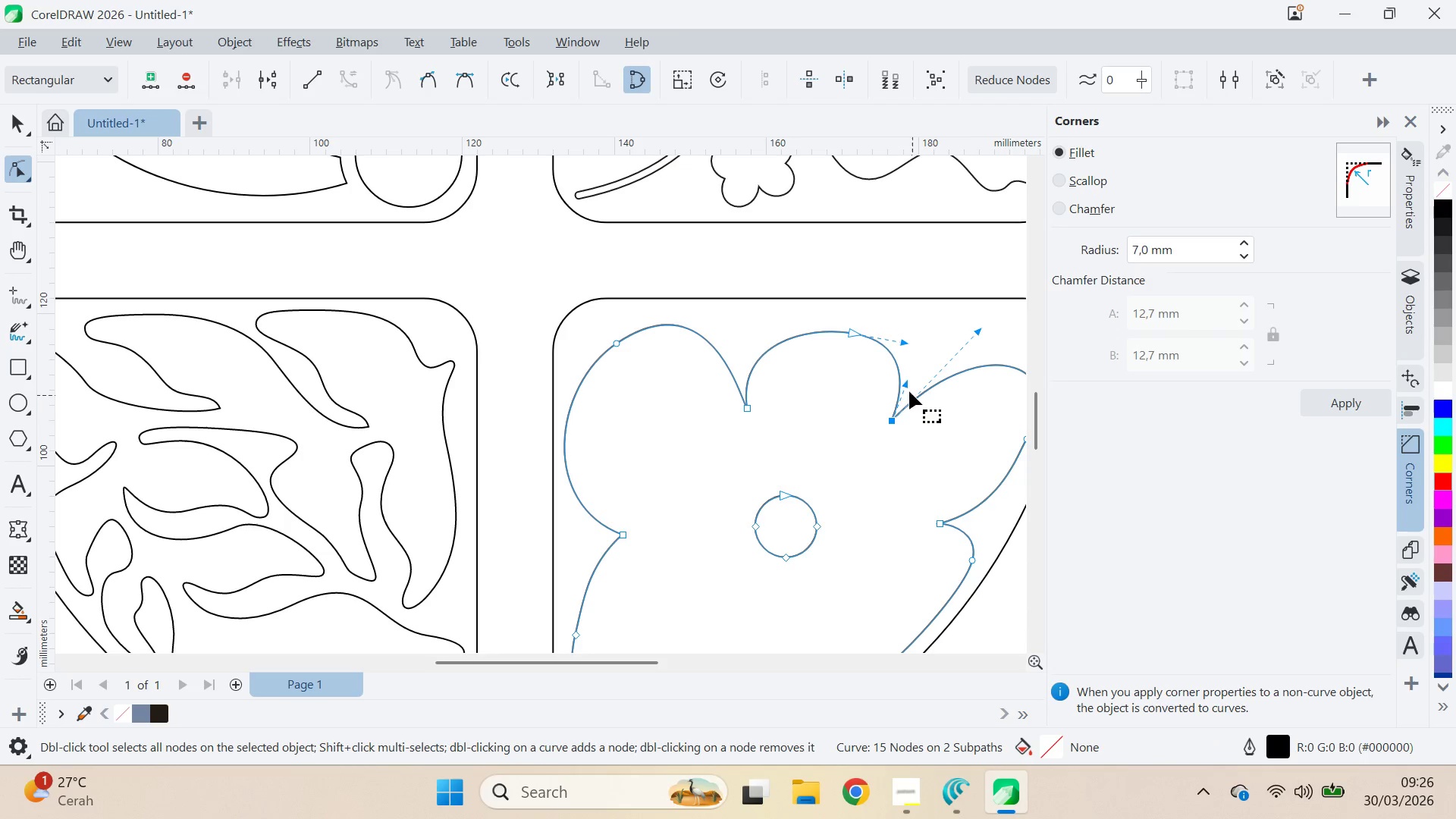 
left_click_drag(start_coordinate=[907, 388], to_coordinate=[926, 382])
 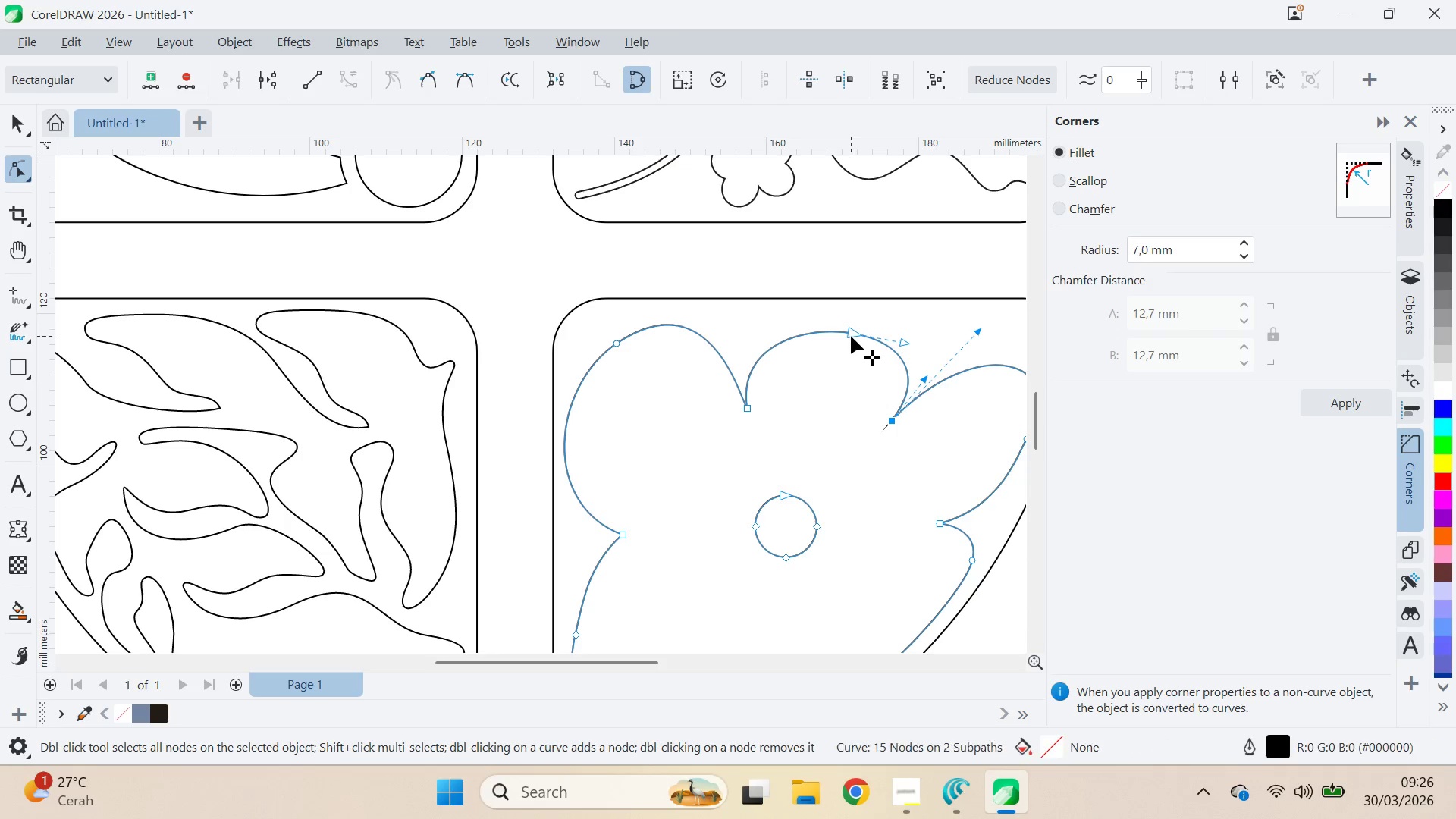 
left_click_drag(start_coordinate=[851, 334], to_coordinate=[845, 325])
 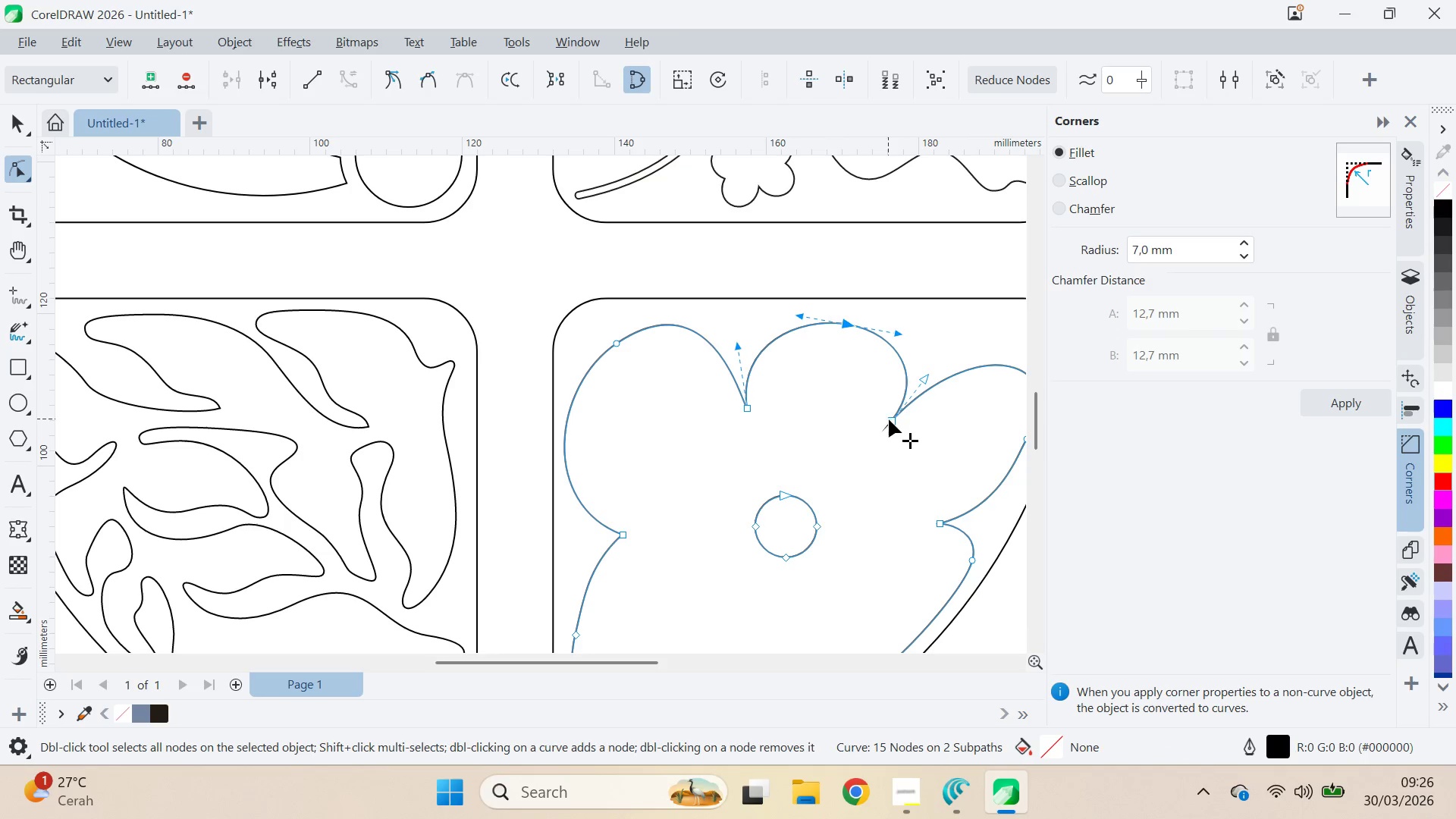 
left_click_drag(start_coordinate=[937, 507], to_coordinate=[924, 512])
 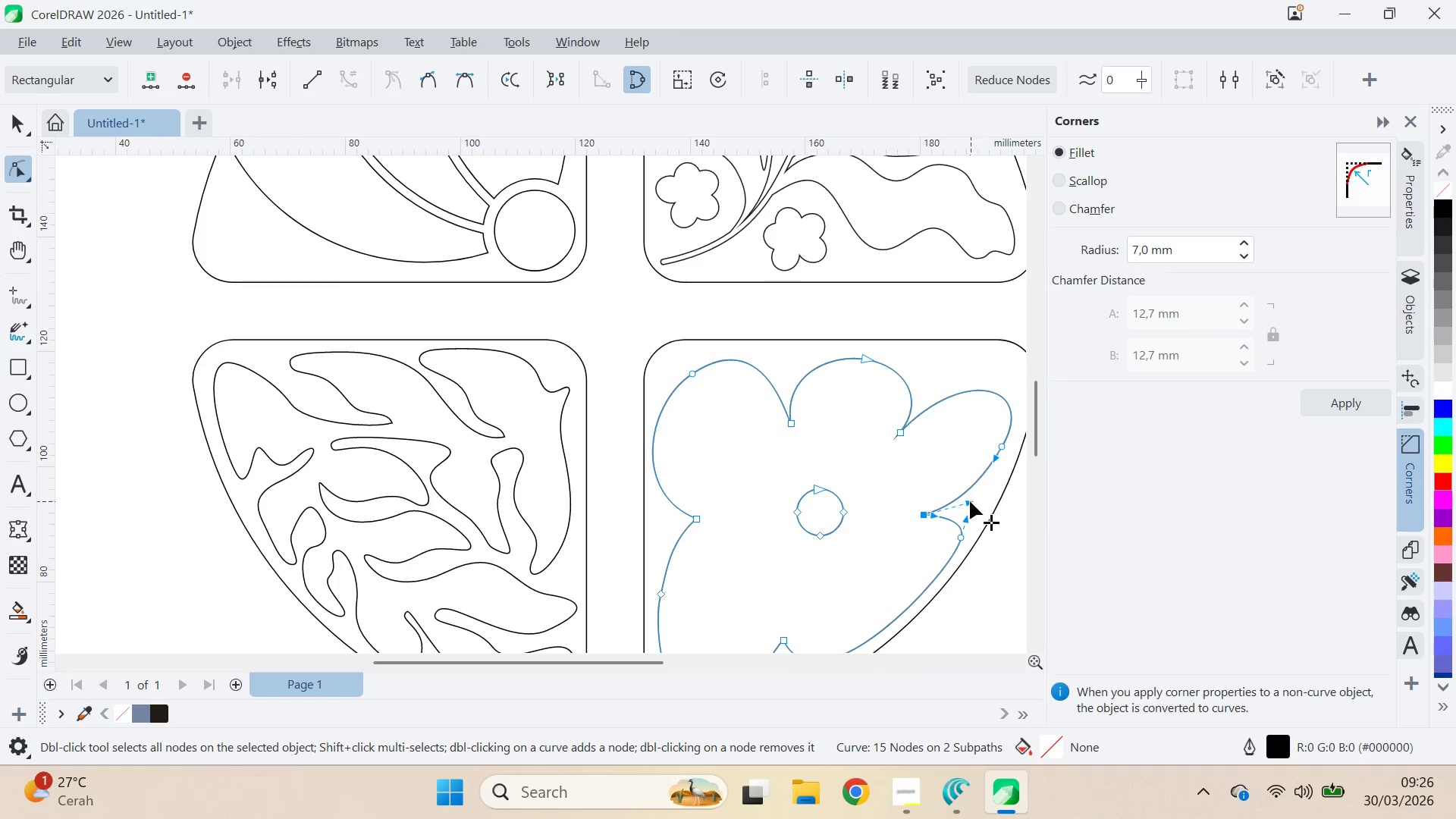 
scroll: coordinate [926, 468], scroll_direction: down, amount: 2.0
 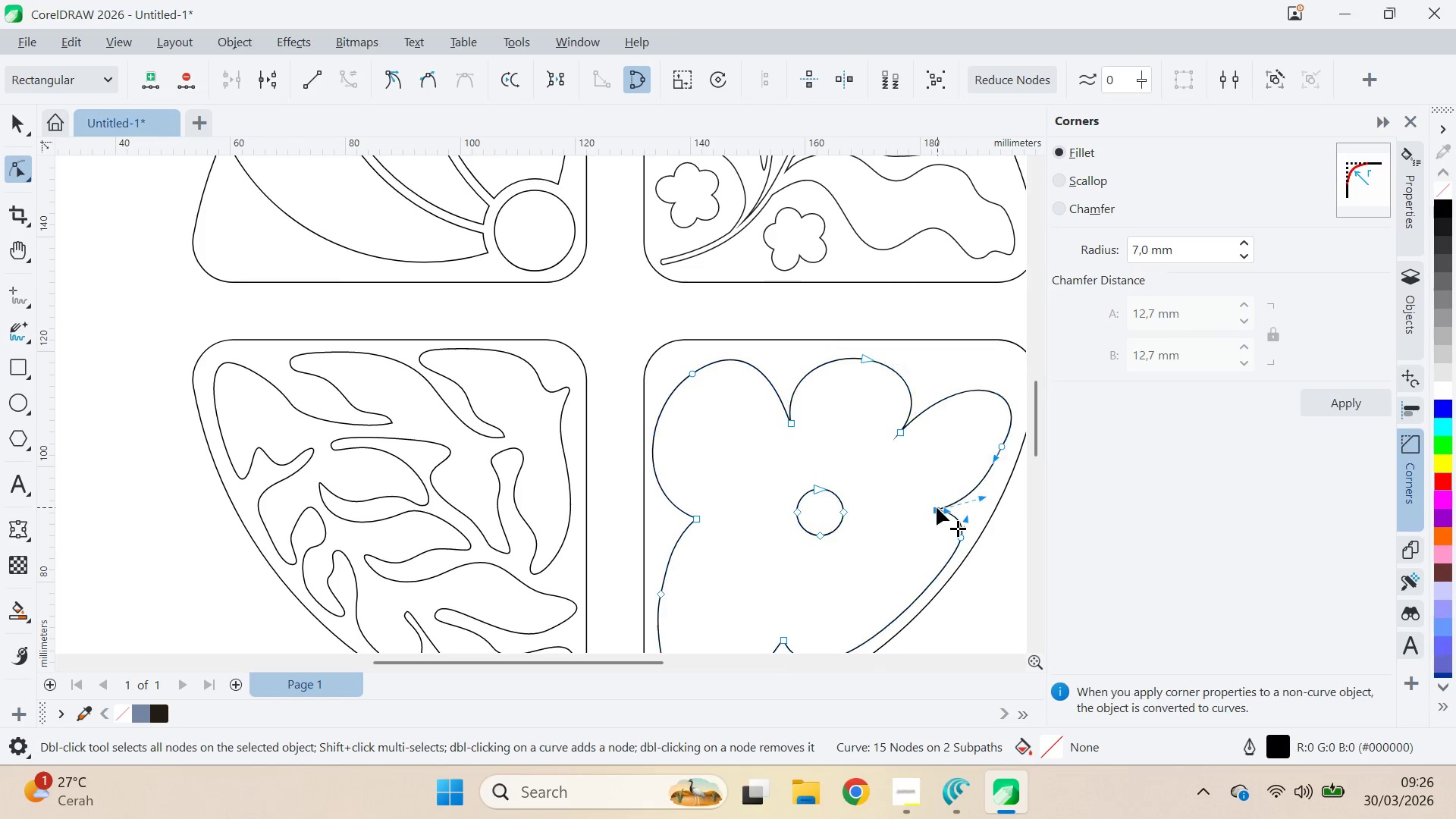 
left_click_drag(start_coordinate=[970, 501], to_coordinate=[980, 510])
 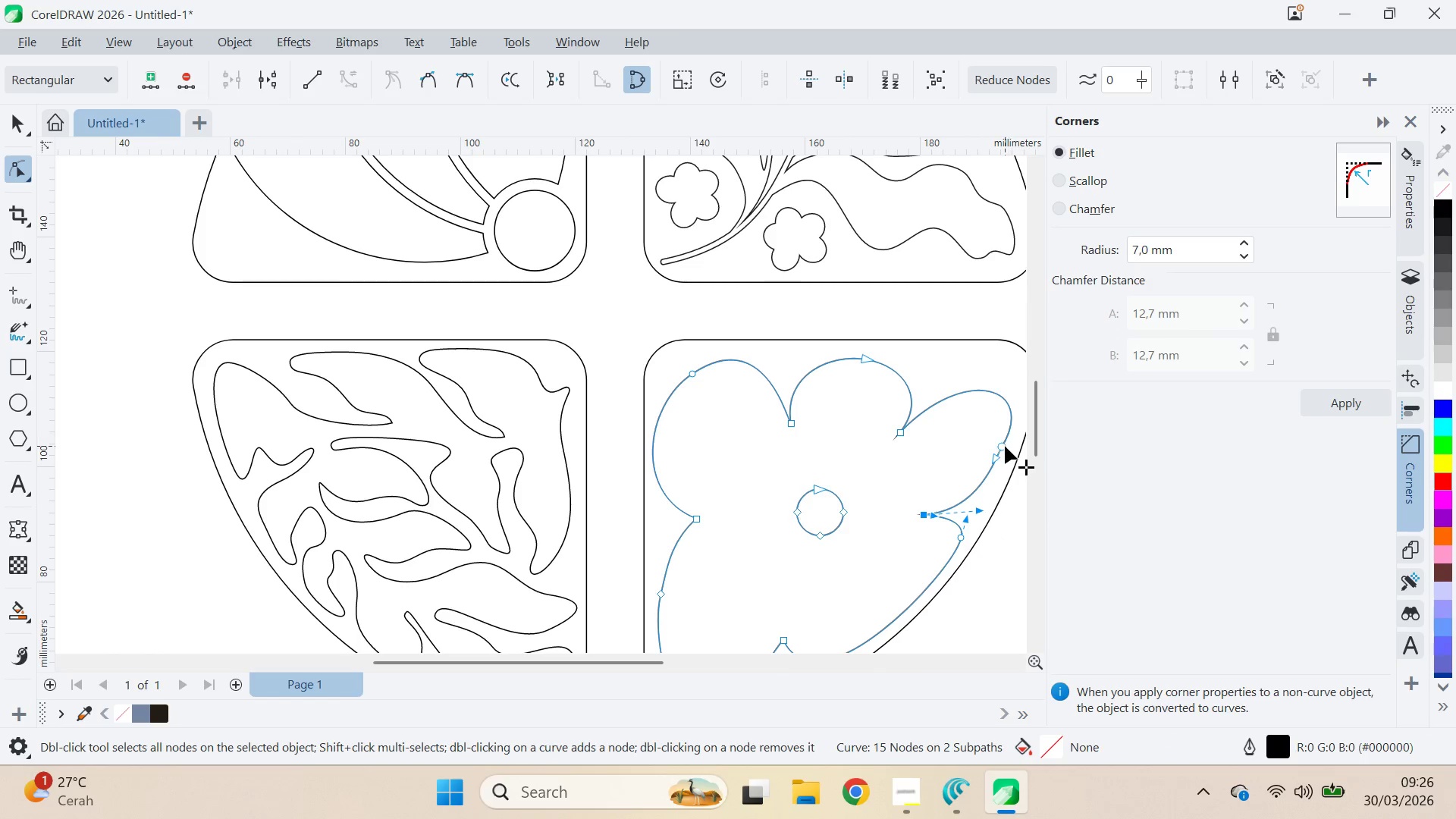 
left_click_drag(start_coordinate=[1005, 446], to_coordinate=[1009, 430])
 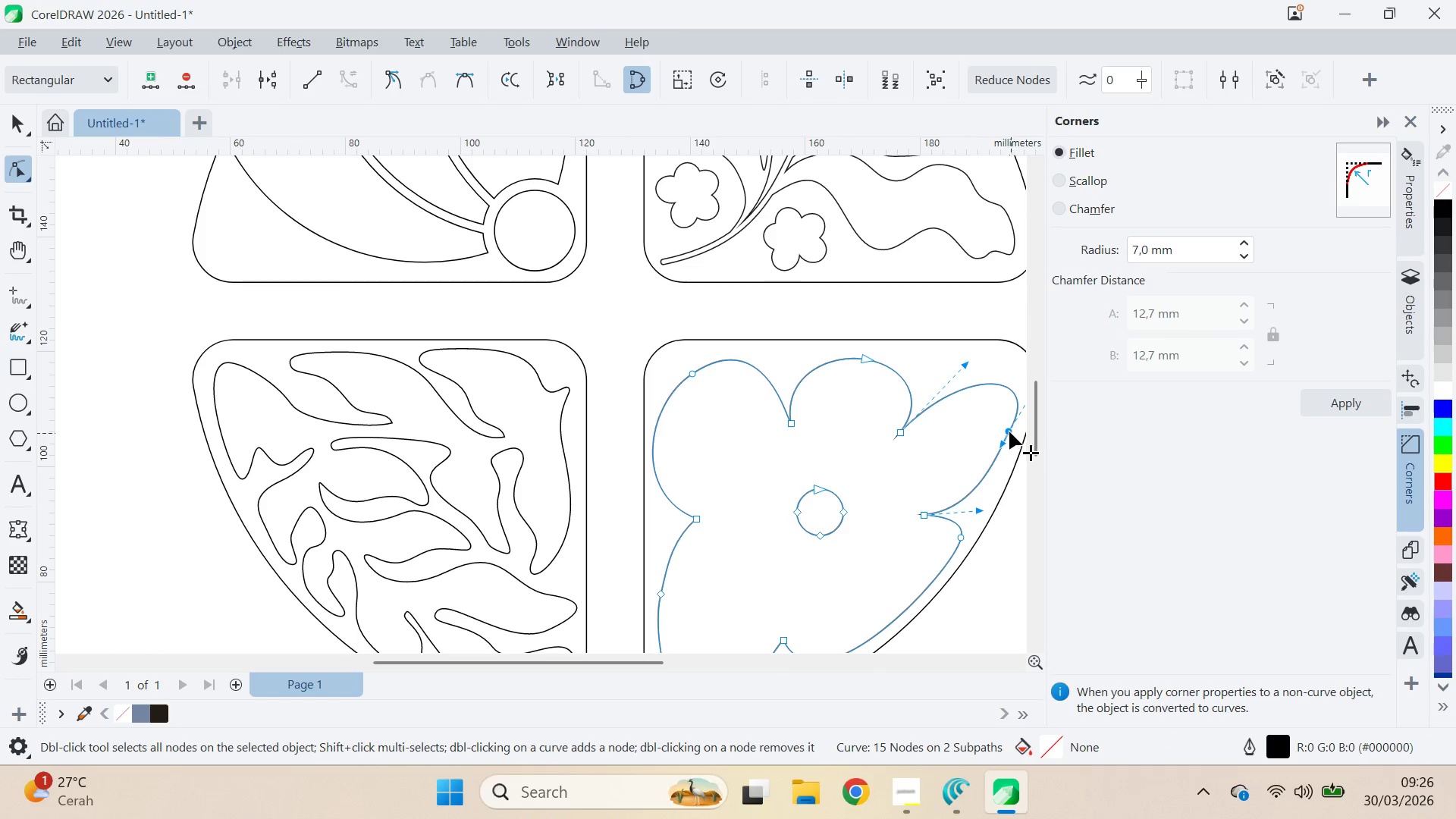 
left_click([1009, 431])
 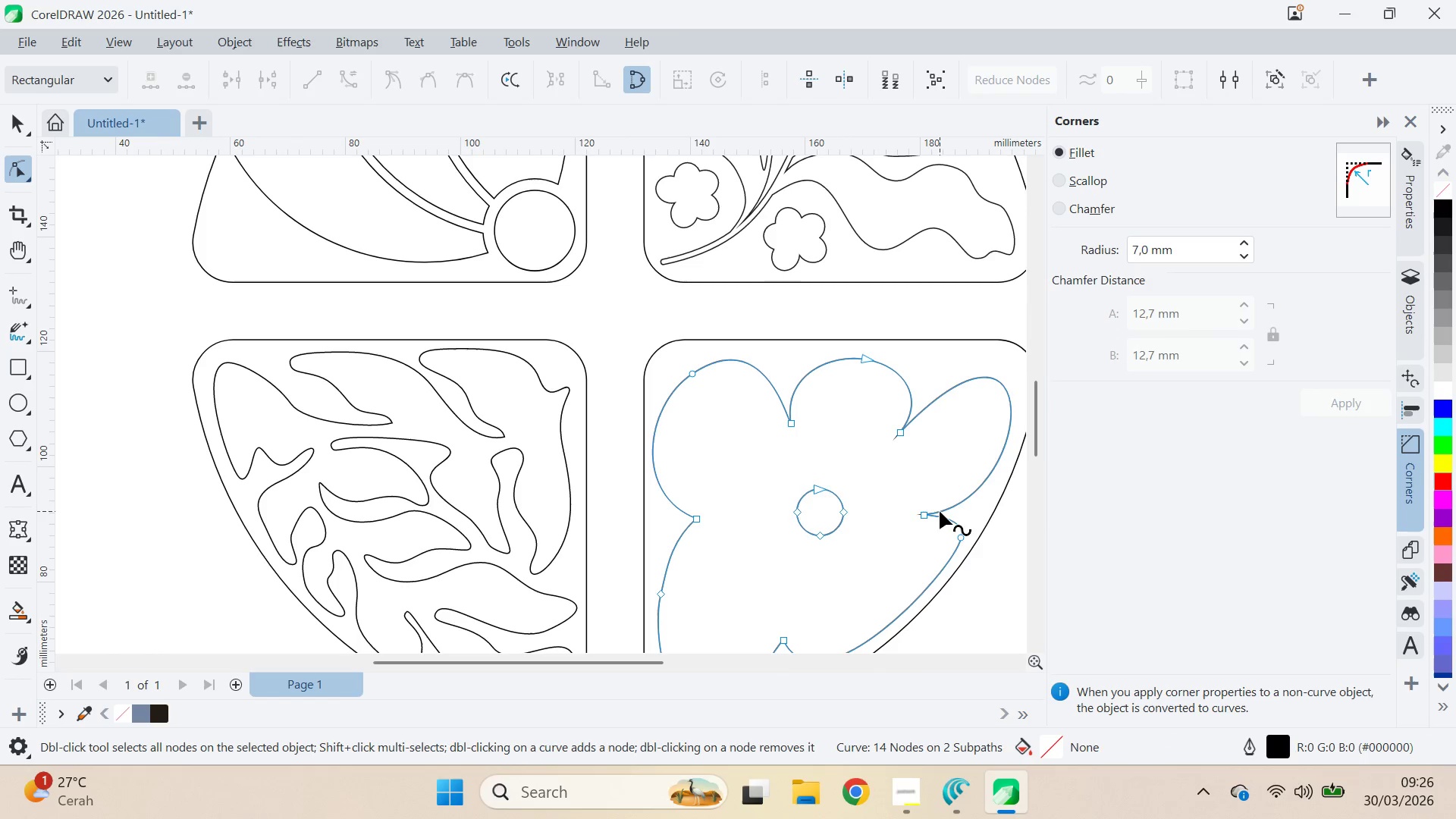 
type(qva)
 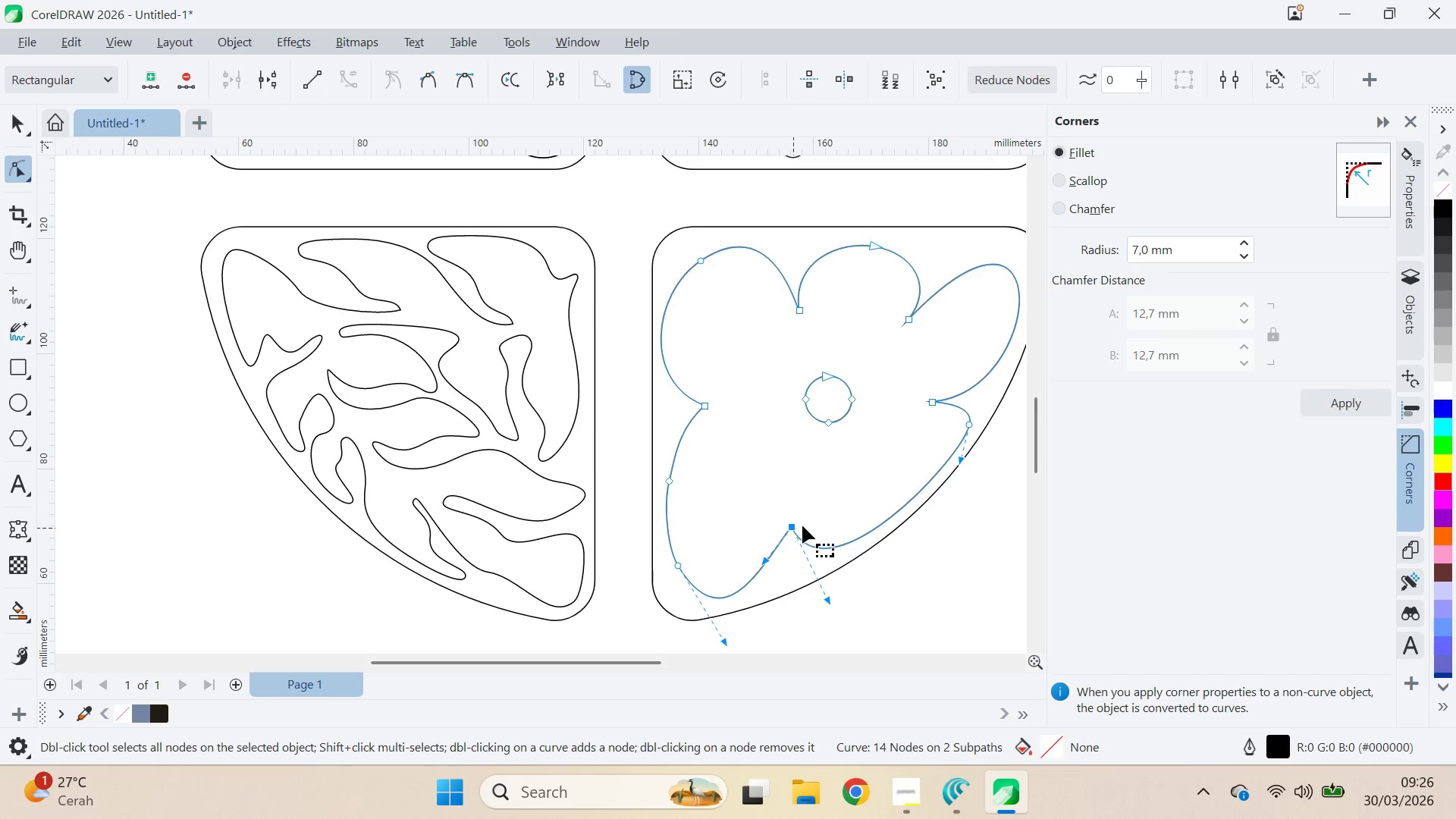 
left_click_drag(start_coordinate=[960, 529], to_coordinate=[968, 416])
 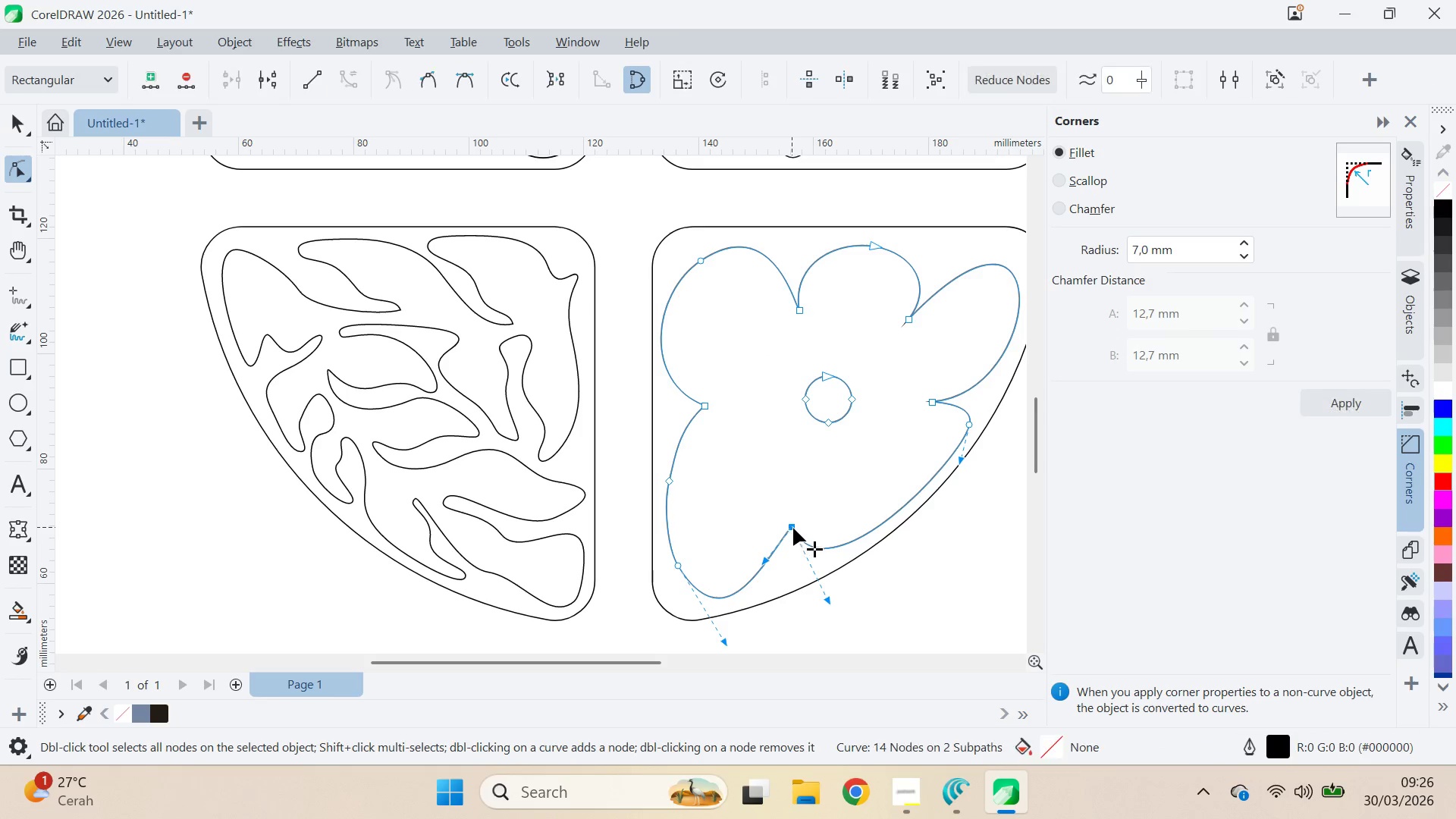 
left_click_drag(start_coordinate=[795, 524], to_coordinate=[805, 508])
 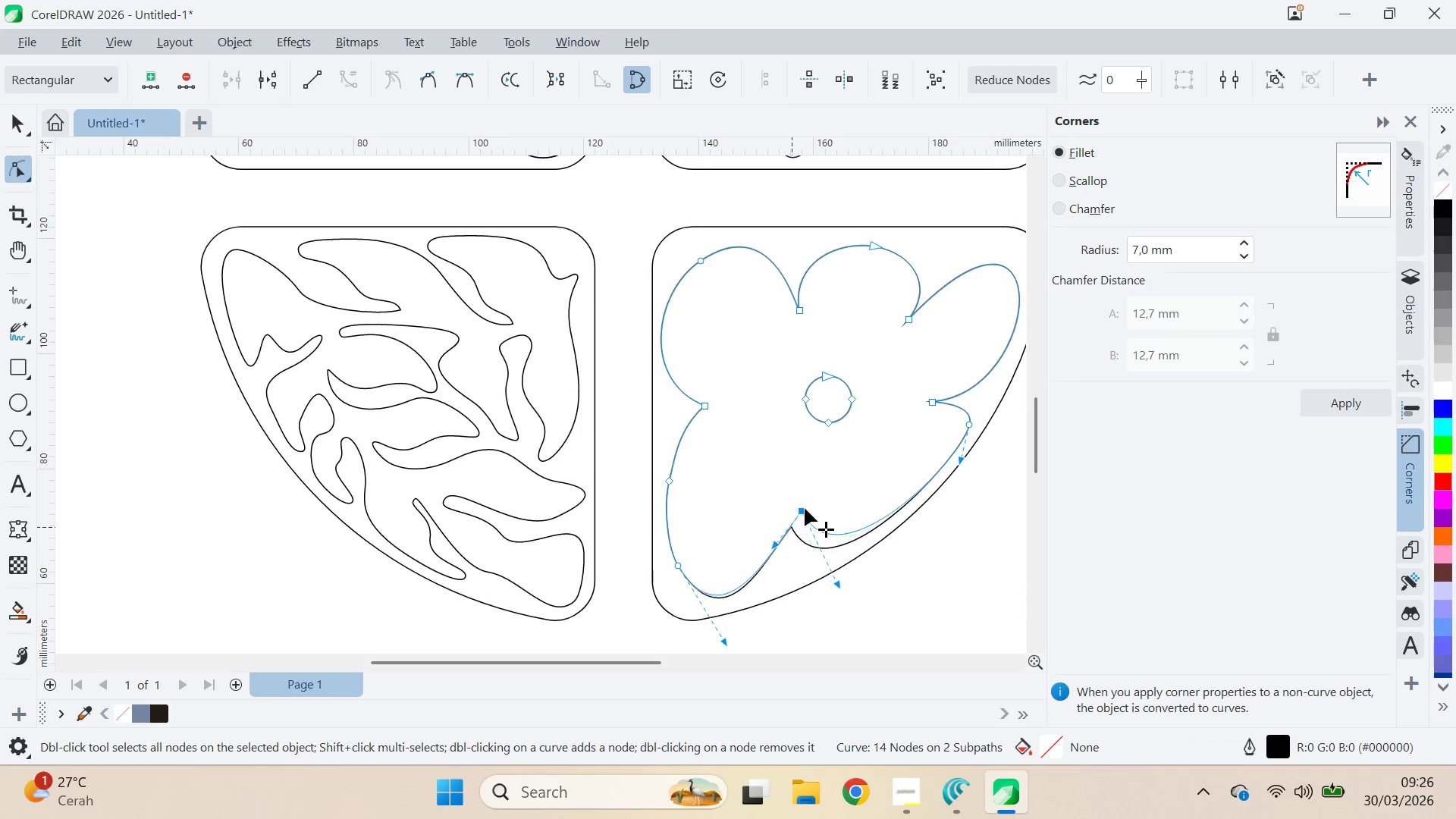 
triple_click([805, 507])
 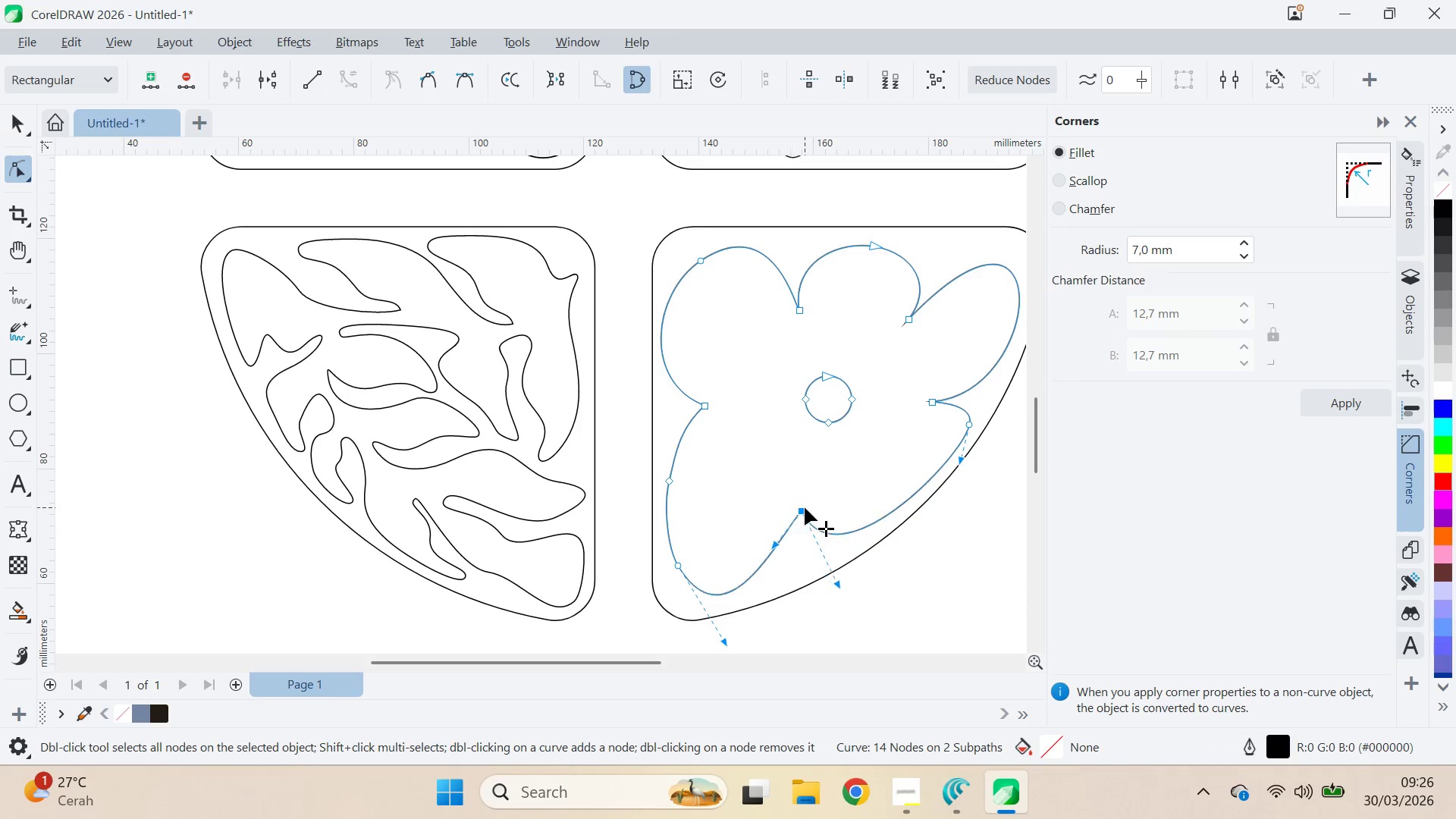 
triple_click([805, 507])
 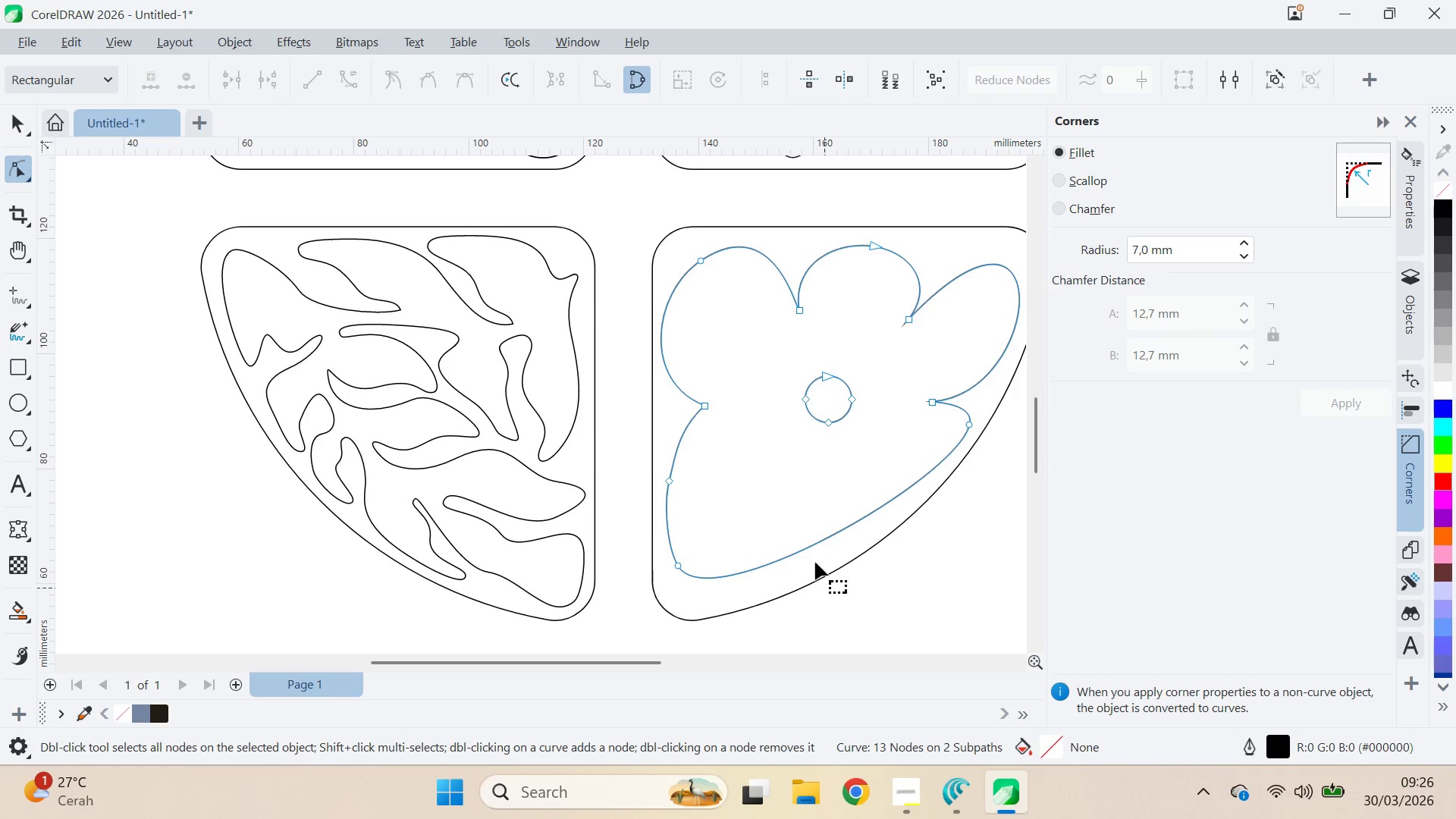 
key(Control+Z)
 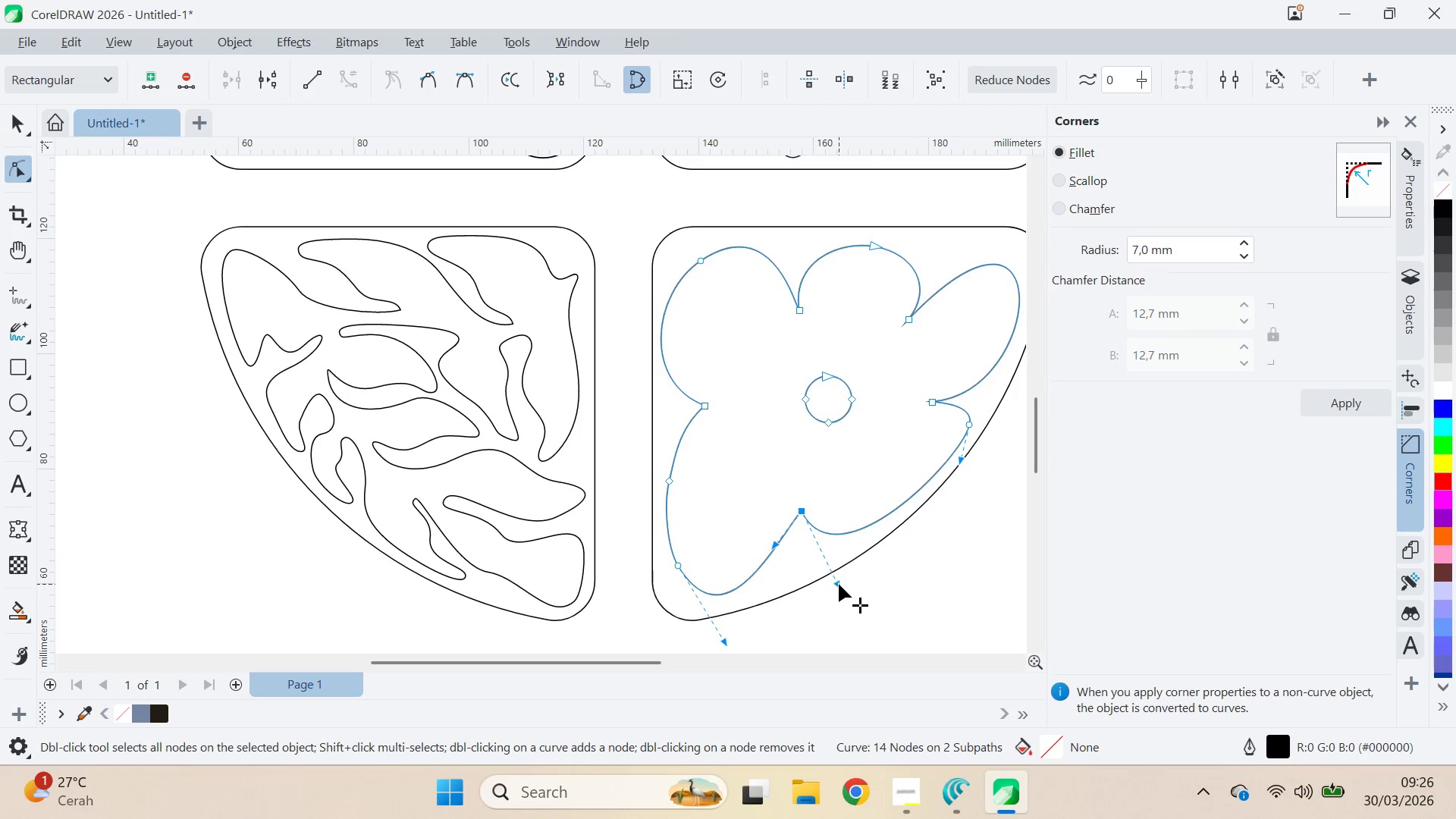 
left_click_drag(start_coordinate=[839, 584], to_coordinate=[802, 607])
 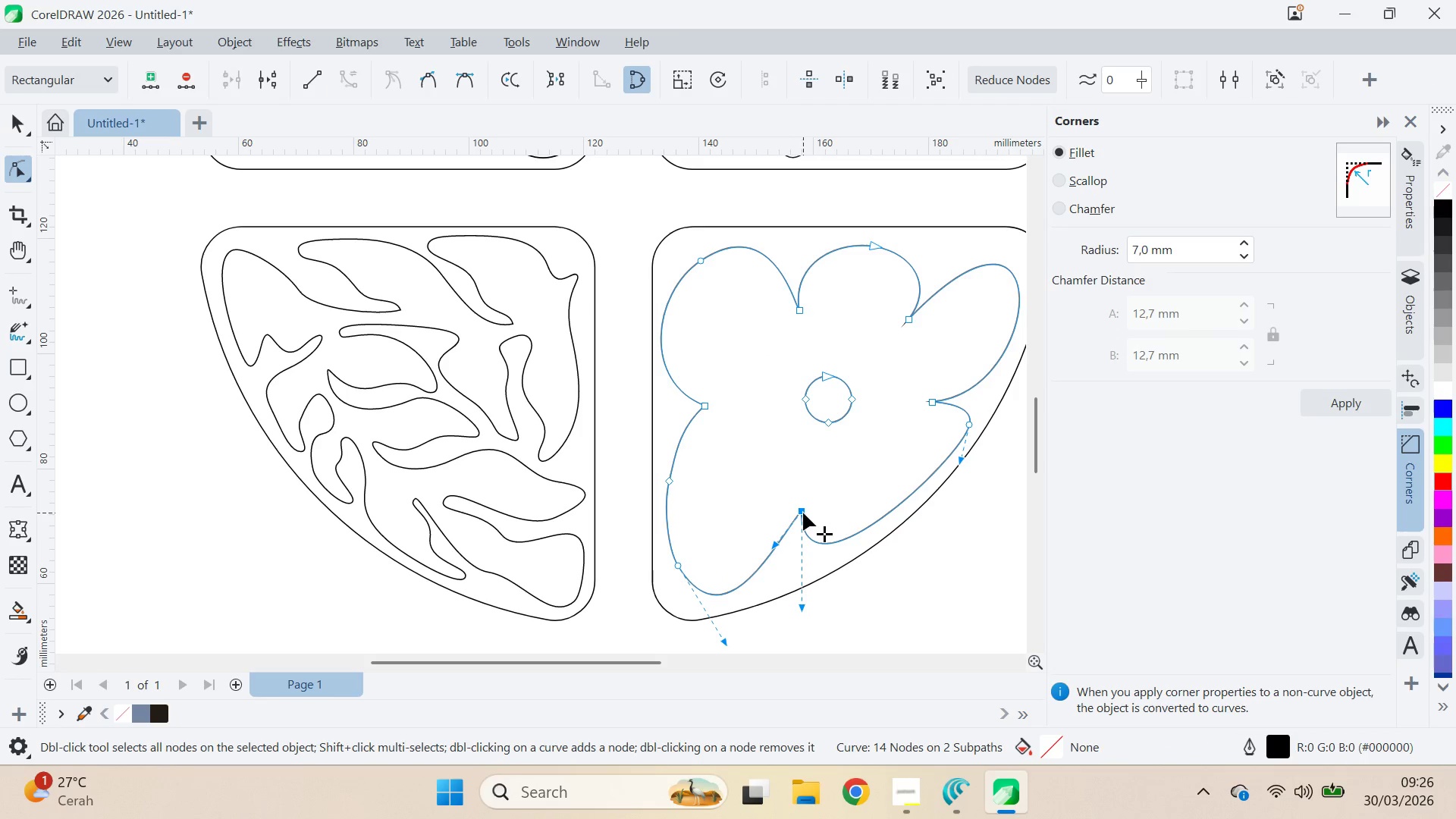 
type(vqv)
 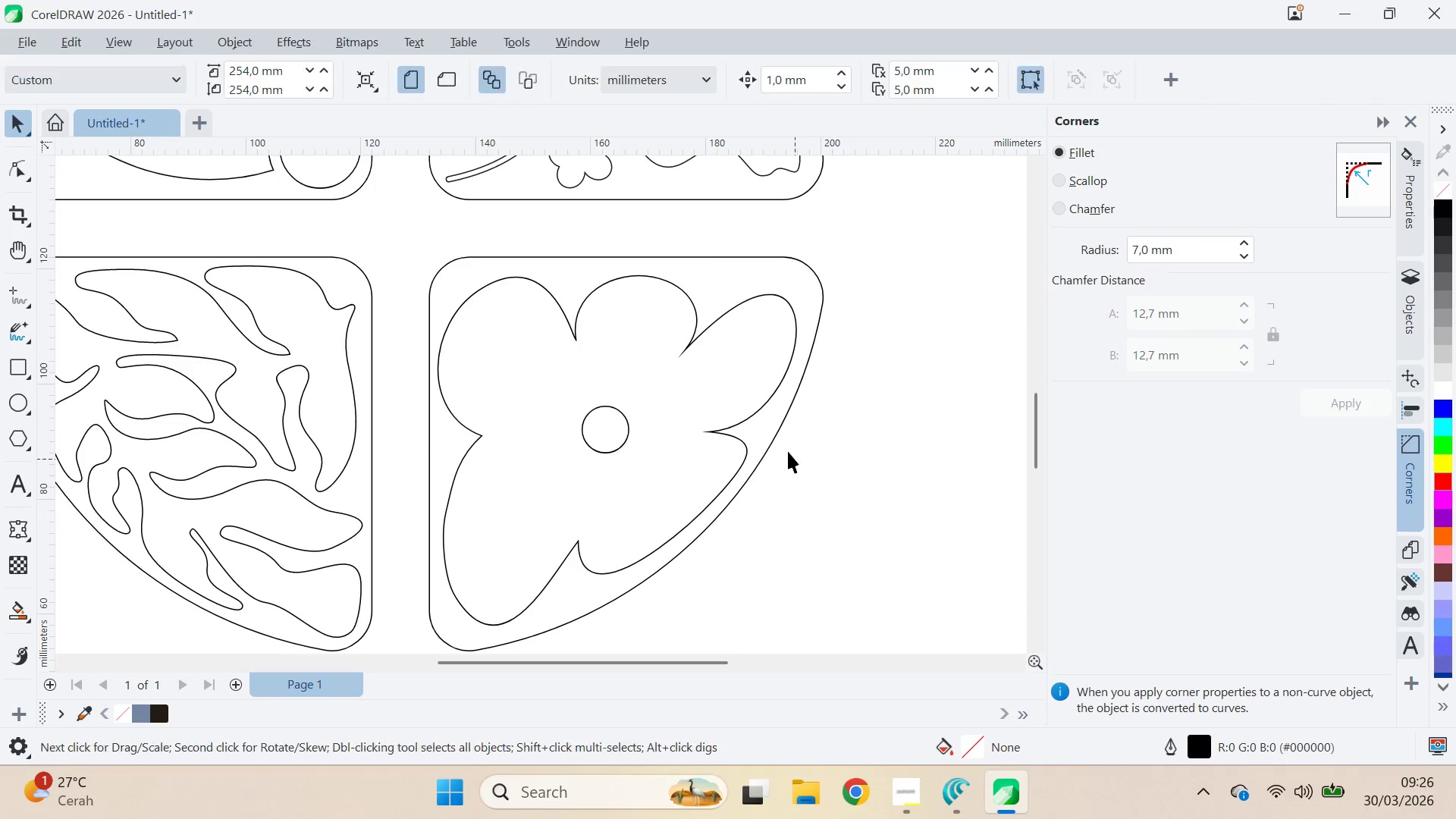 
left_click_drag(start_coordinate=[949, 523], to_coordinate=[726, 554])
 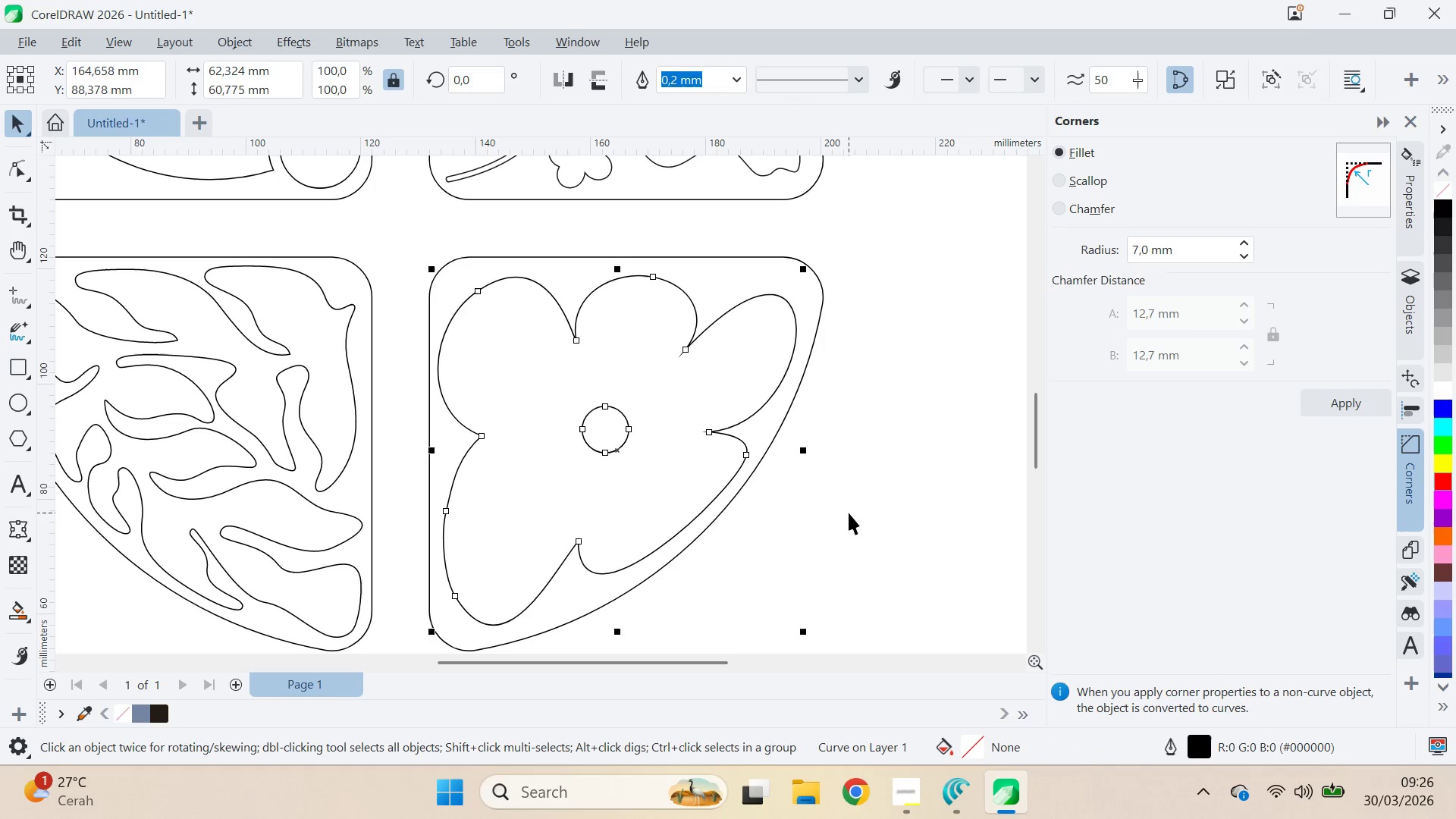 
left_click_drag(start_coordinate=[849, 512], to_coordinate=[840, 510])
 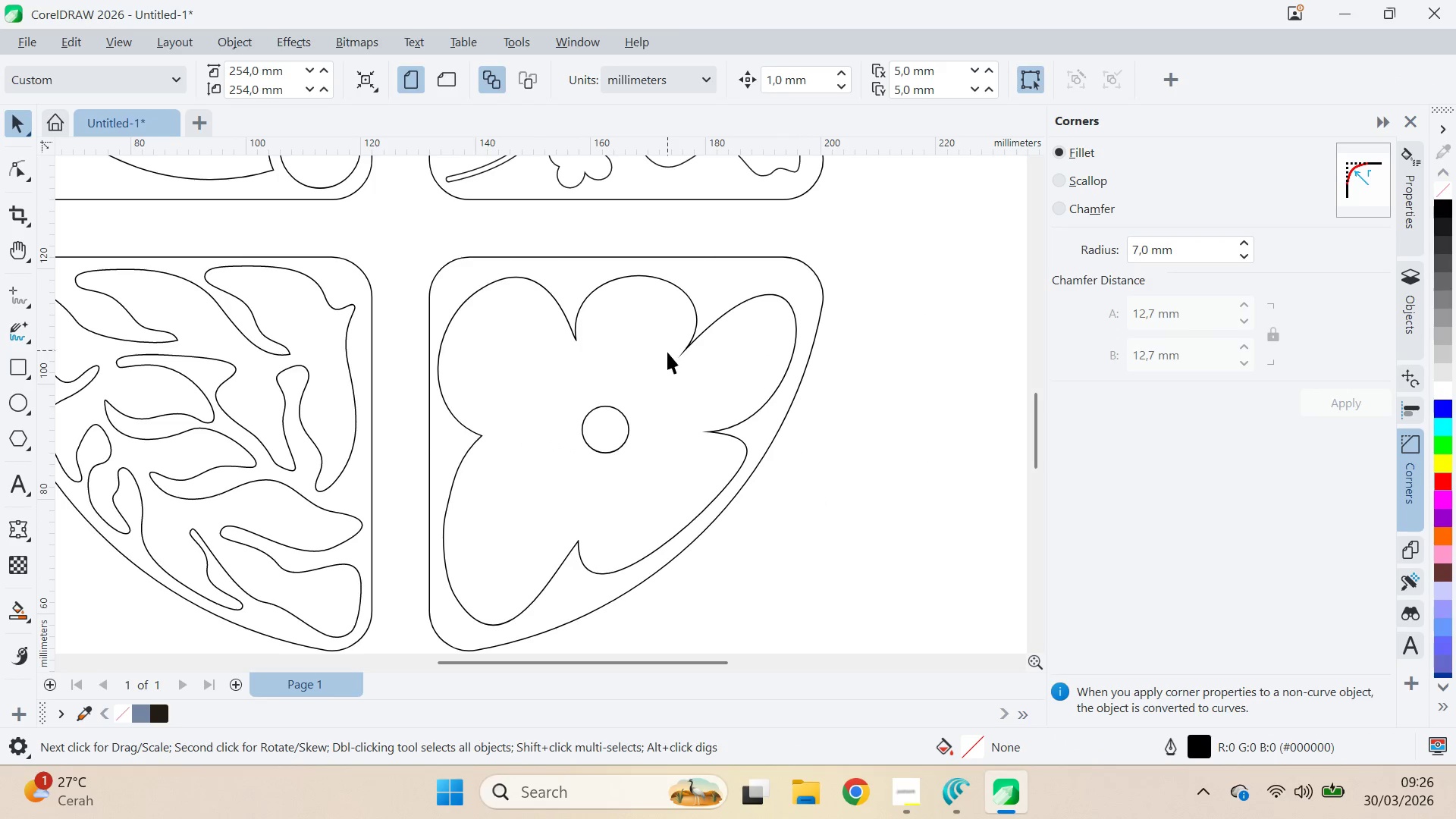 
scroll: coordinate [712, 375], scroll_direction: down, amount: 8.0
 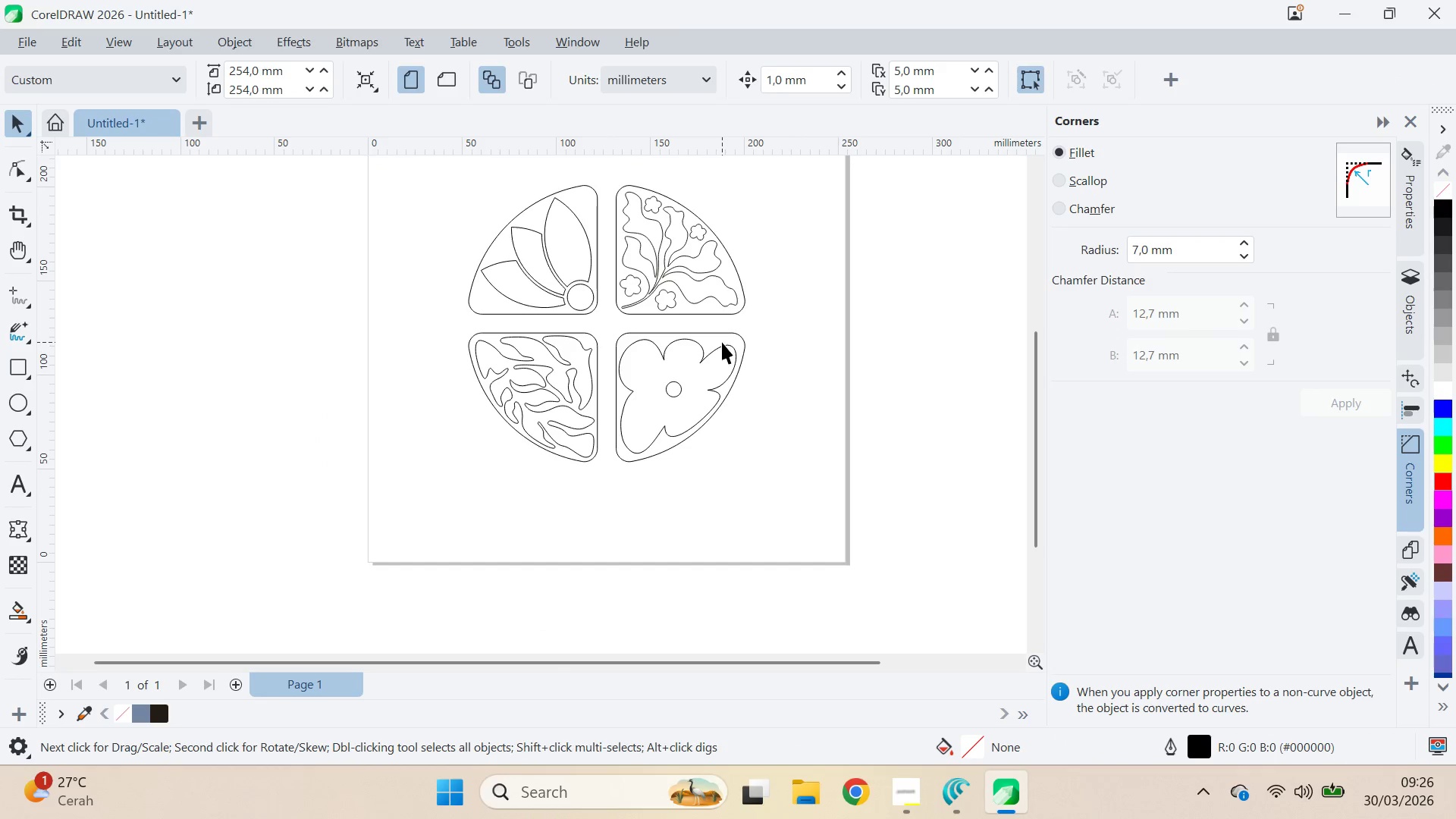 
left_click([723, 331])
 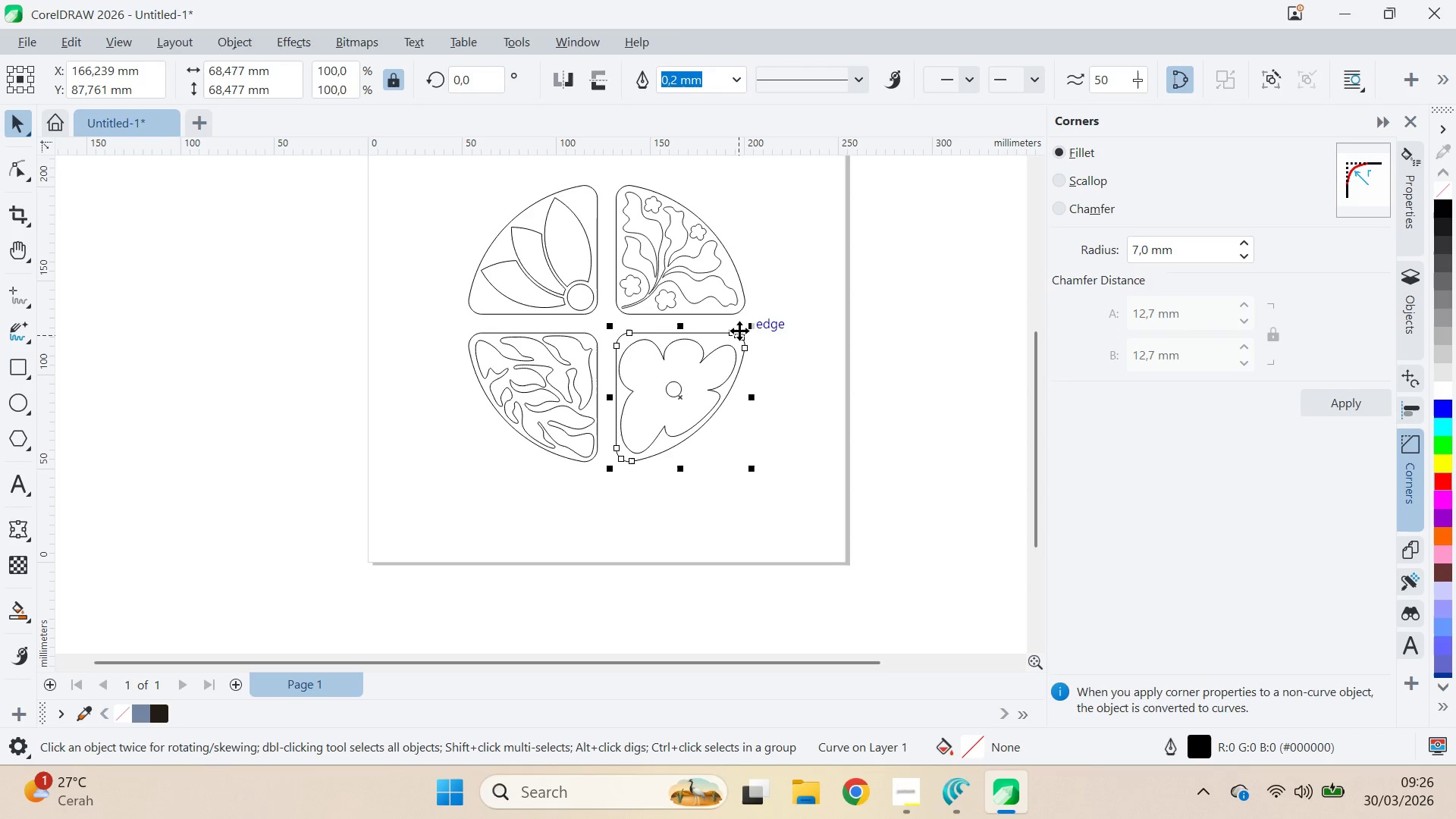 
hold_key(key=ShiftLeft, duration=0.91)
 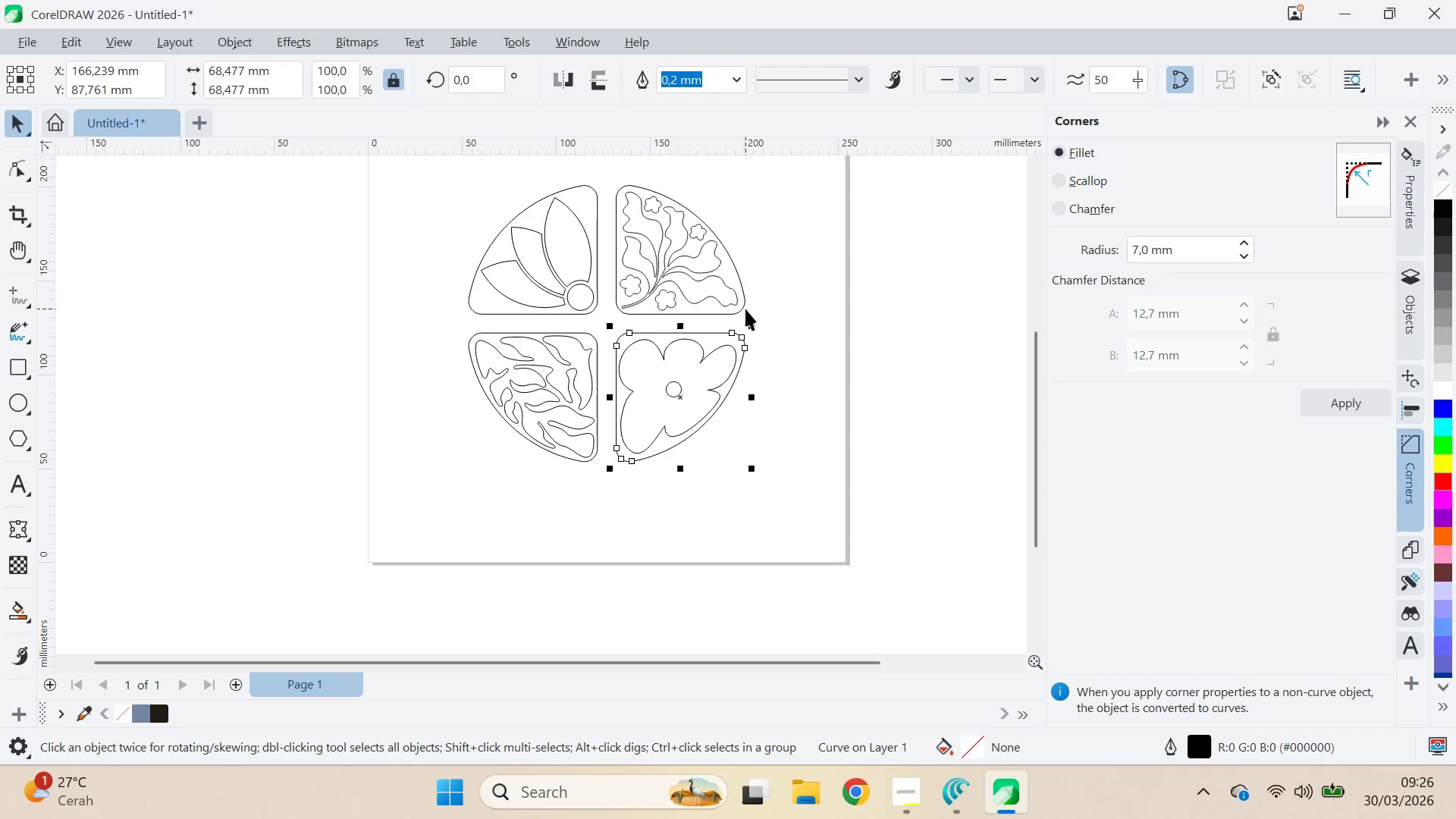 
hold_key(key=ShiftLeft, duration=1.5)
 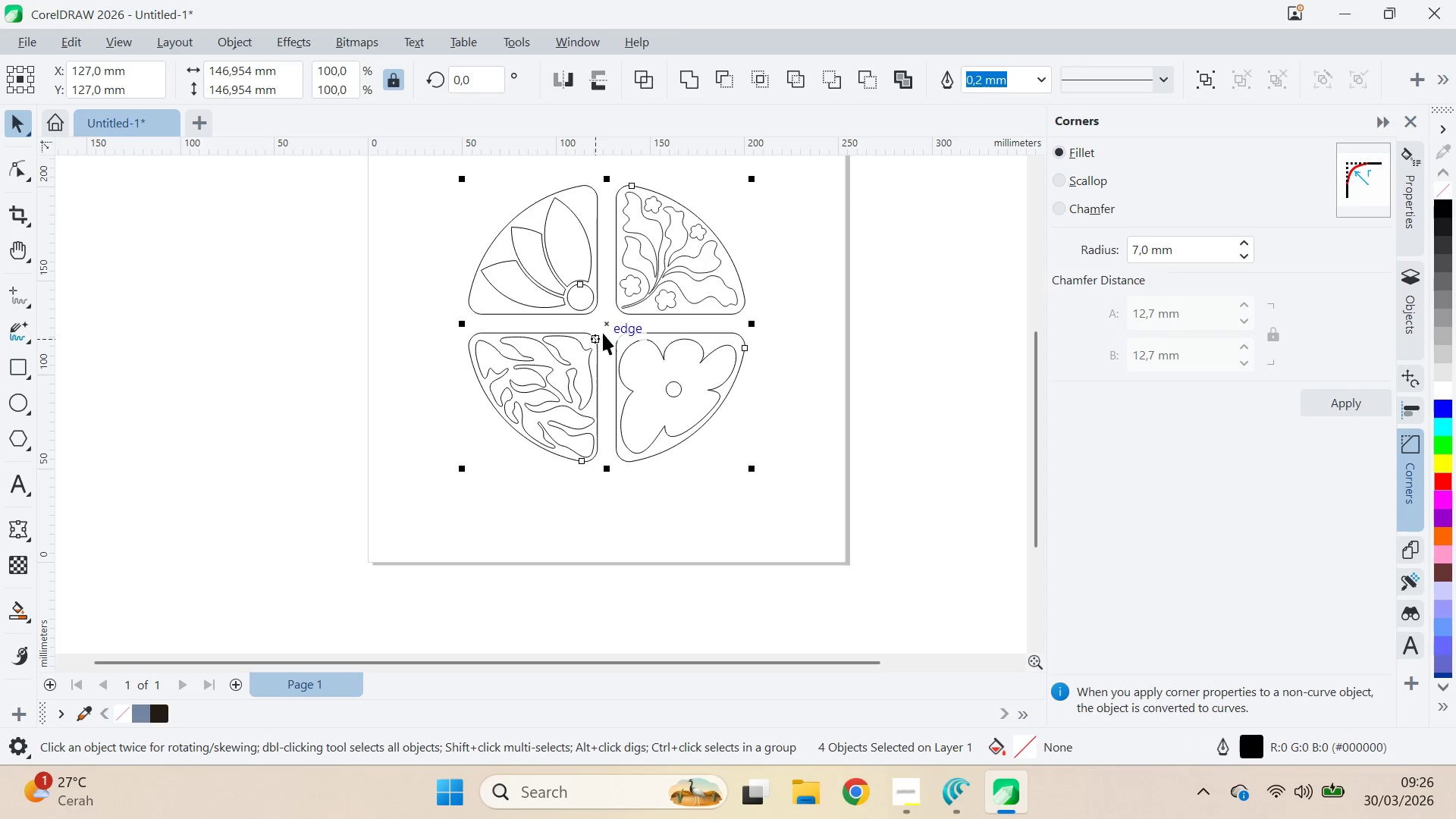 
hold_key(key=ShiftLeft, duration=0.42)
 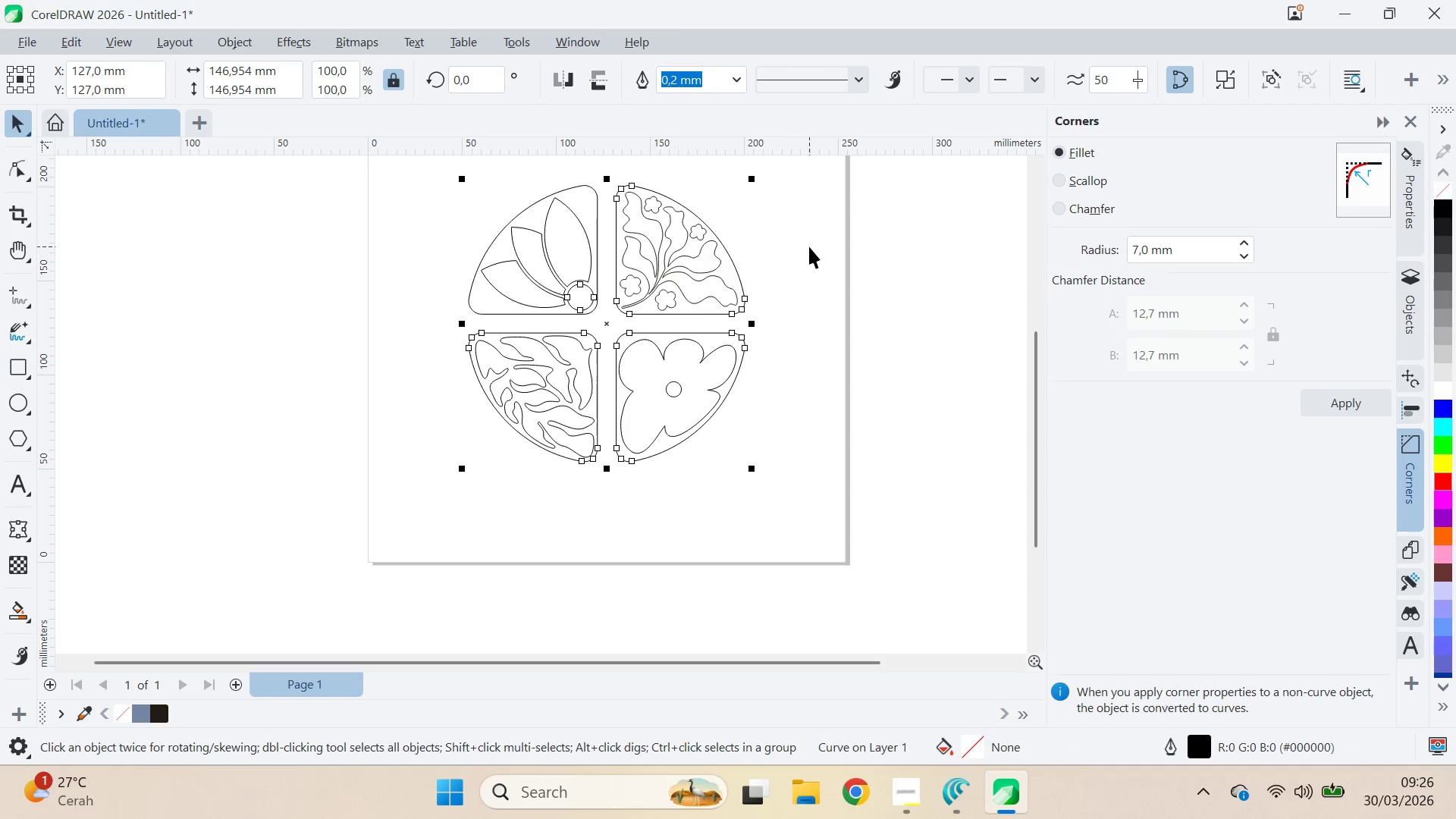 
double_click([817, 252])
 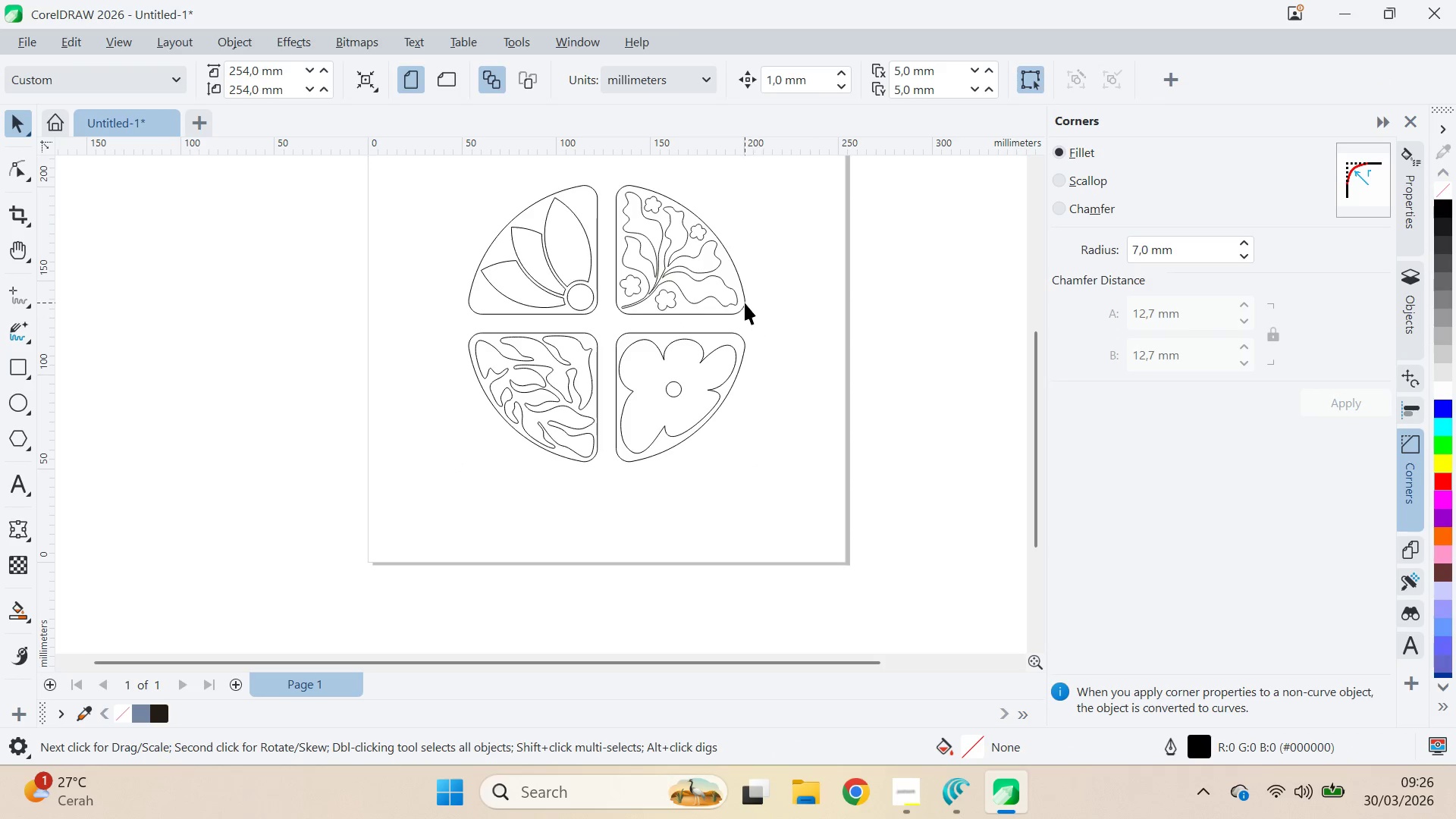 
left_click_drag(start_coordinate=[745, 299], to_coordinate=[952, 440])
 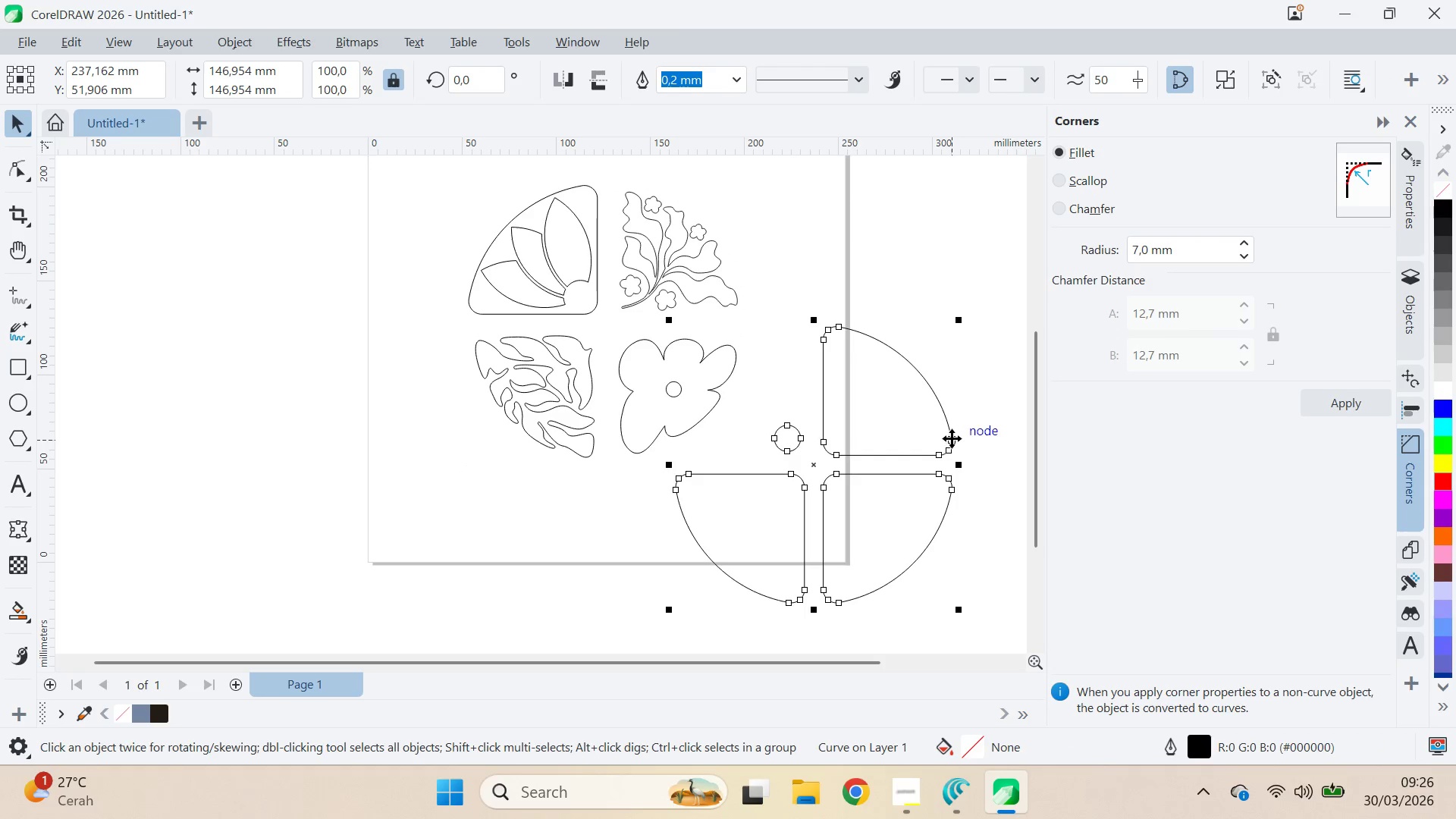 
key(Control+Z)
 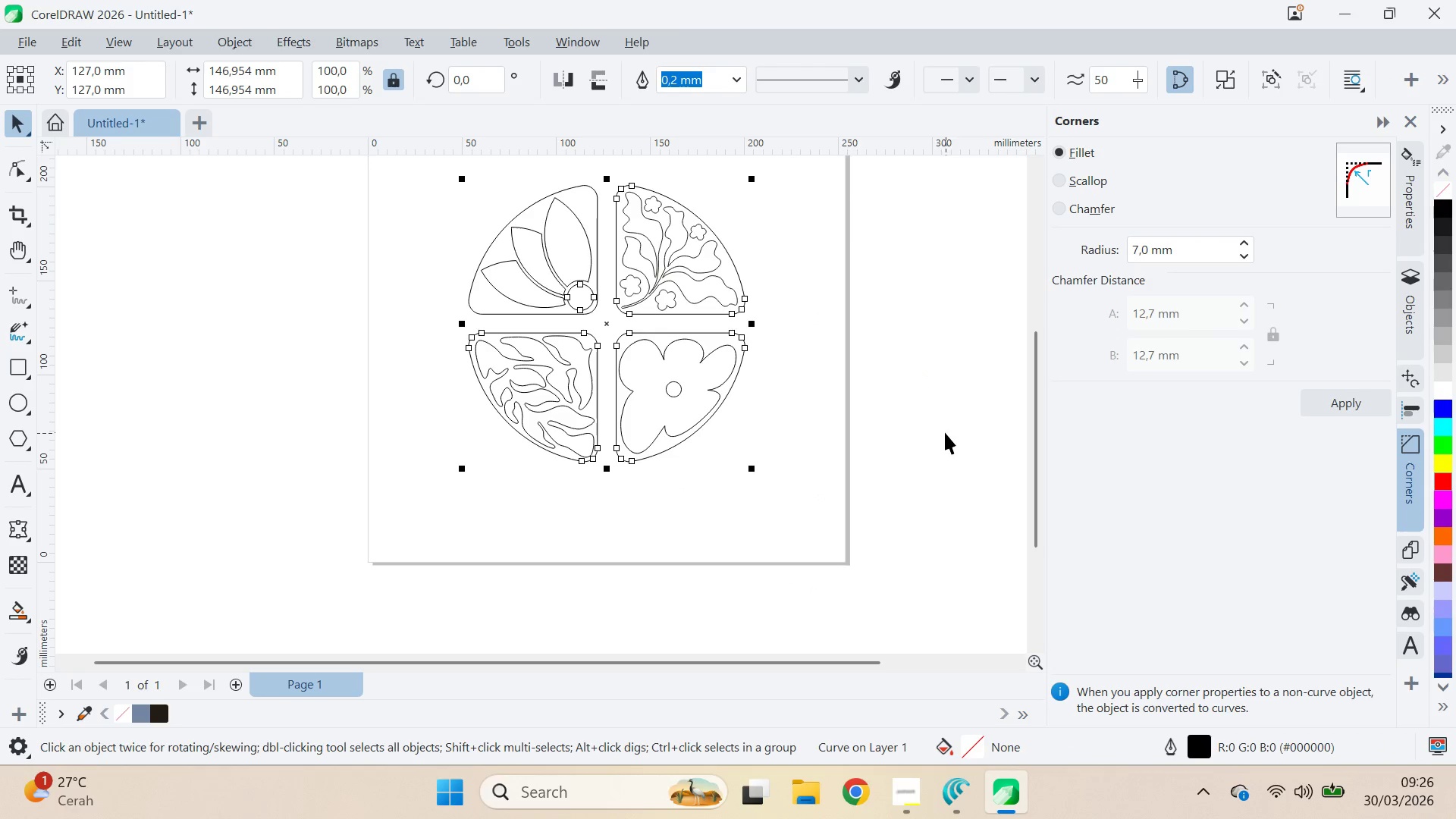 
key(Control+Z)
 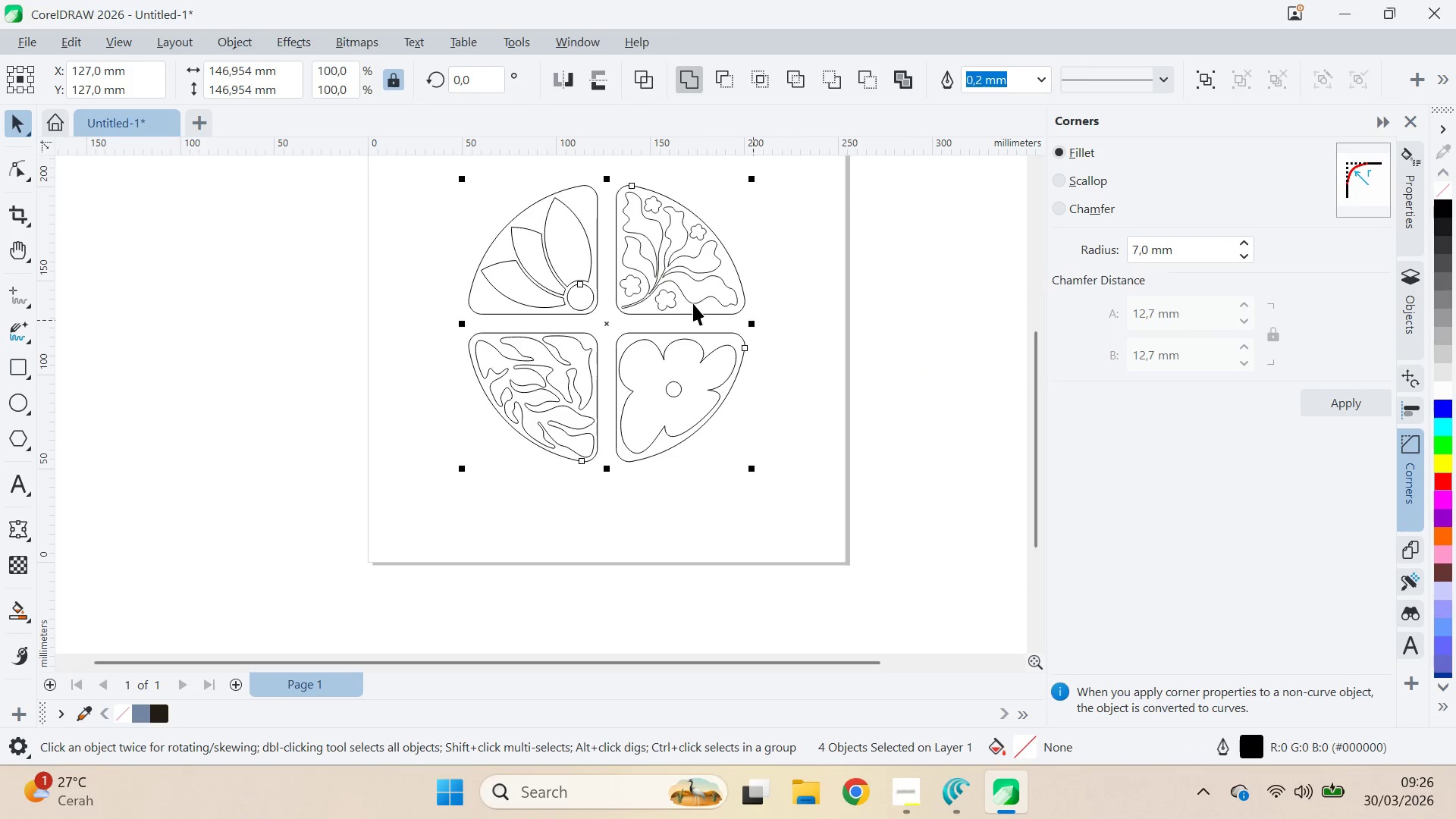 
hold_key(key=ShiftLeft, duration=1.22)
left_click([582, 294])
 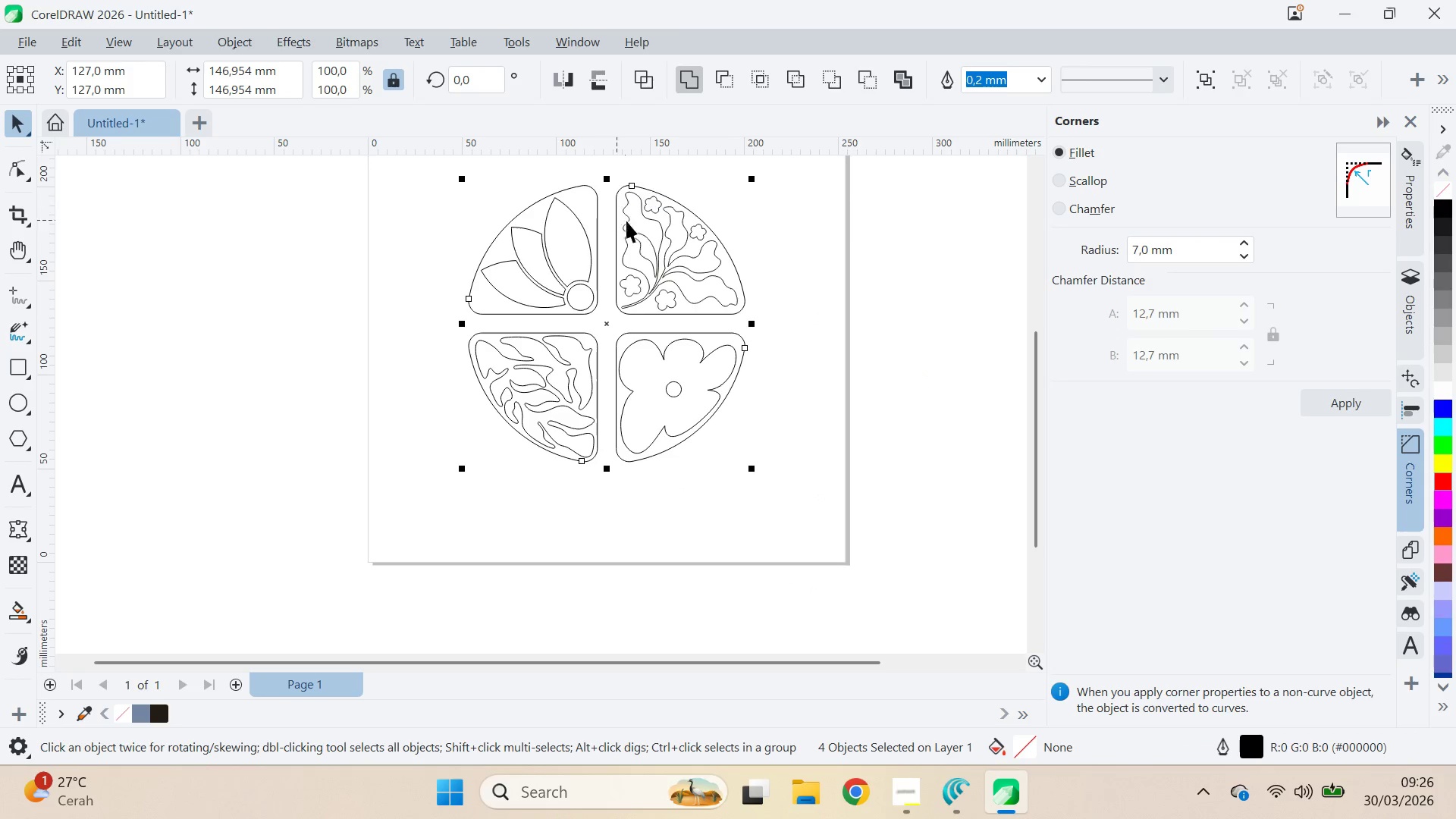 
left_click([679, 71])
 